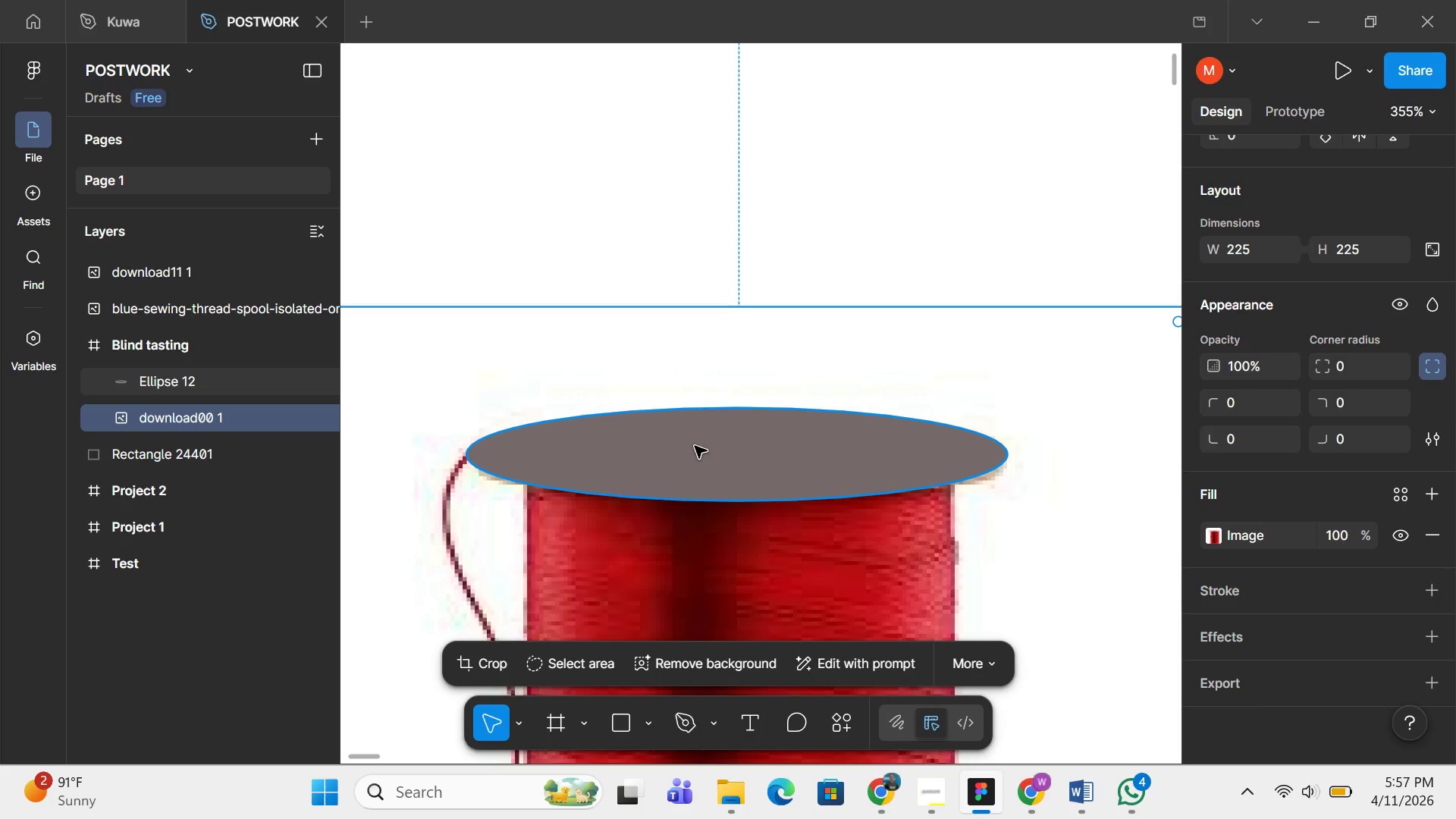 
left_click([695, 446])
 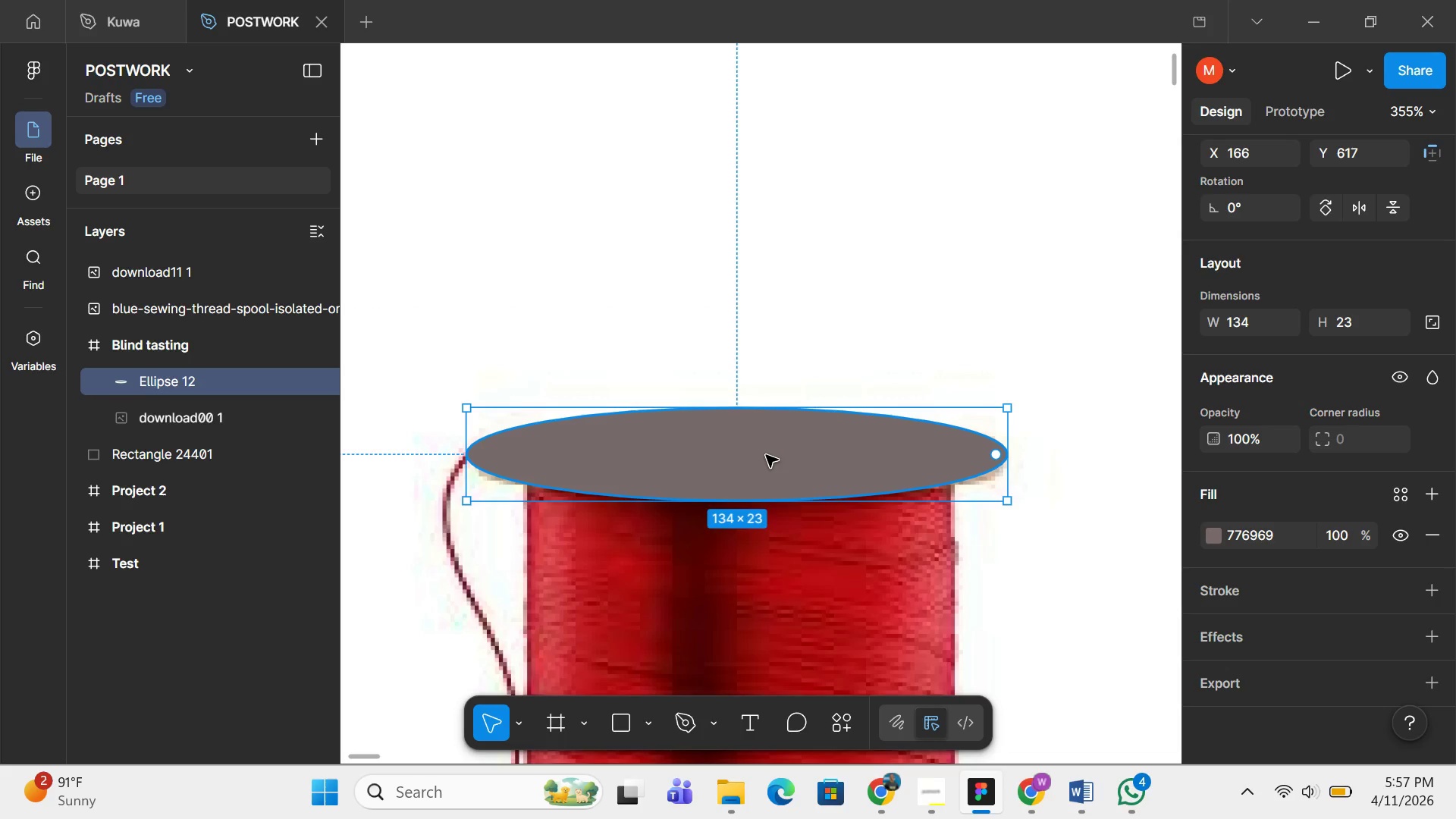 
wait(9.78)
 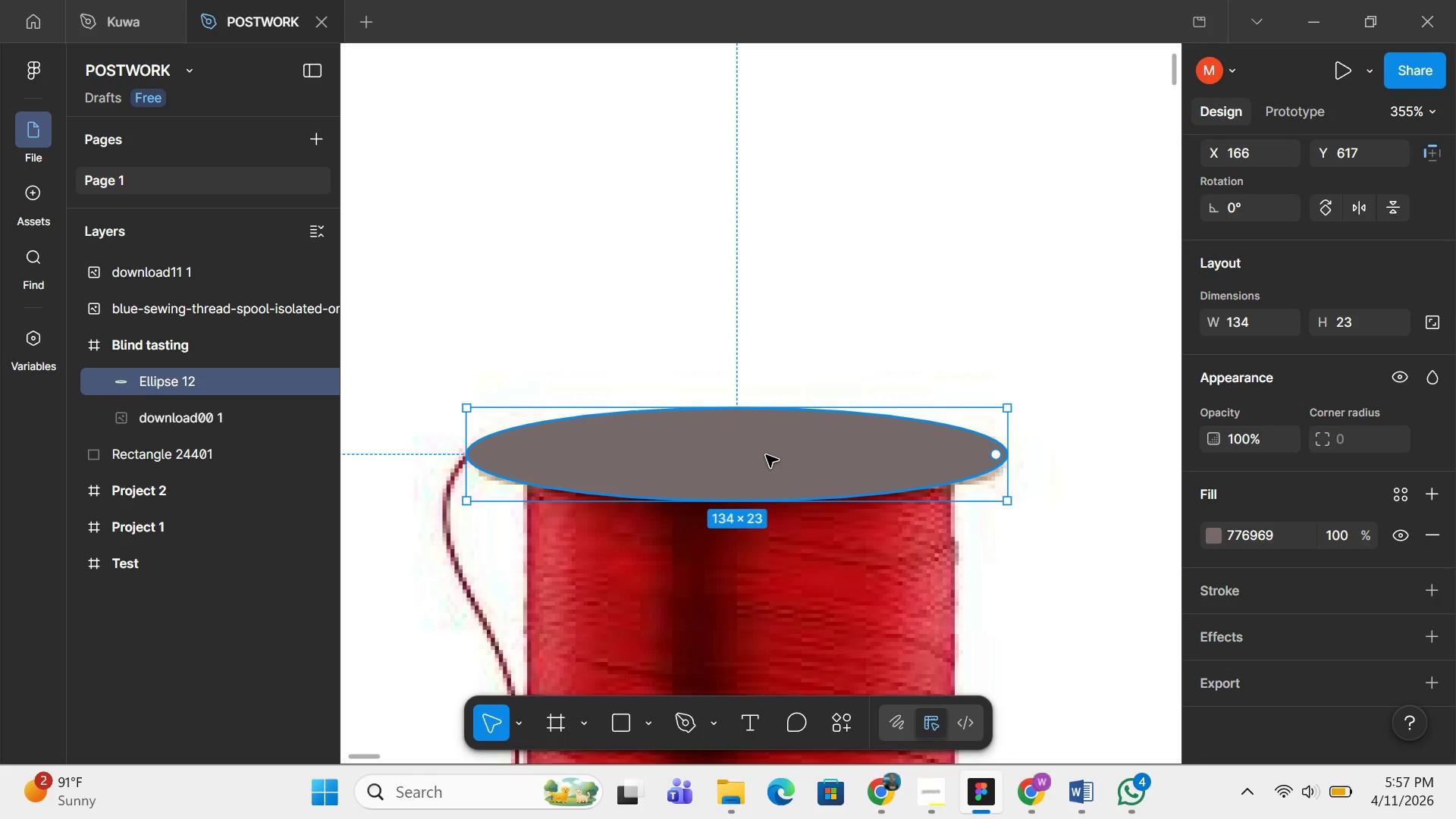 
key(Control+D)
 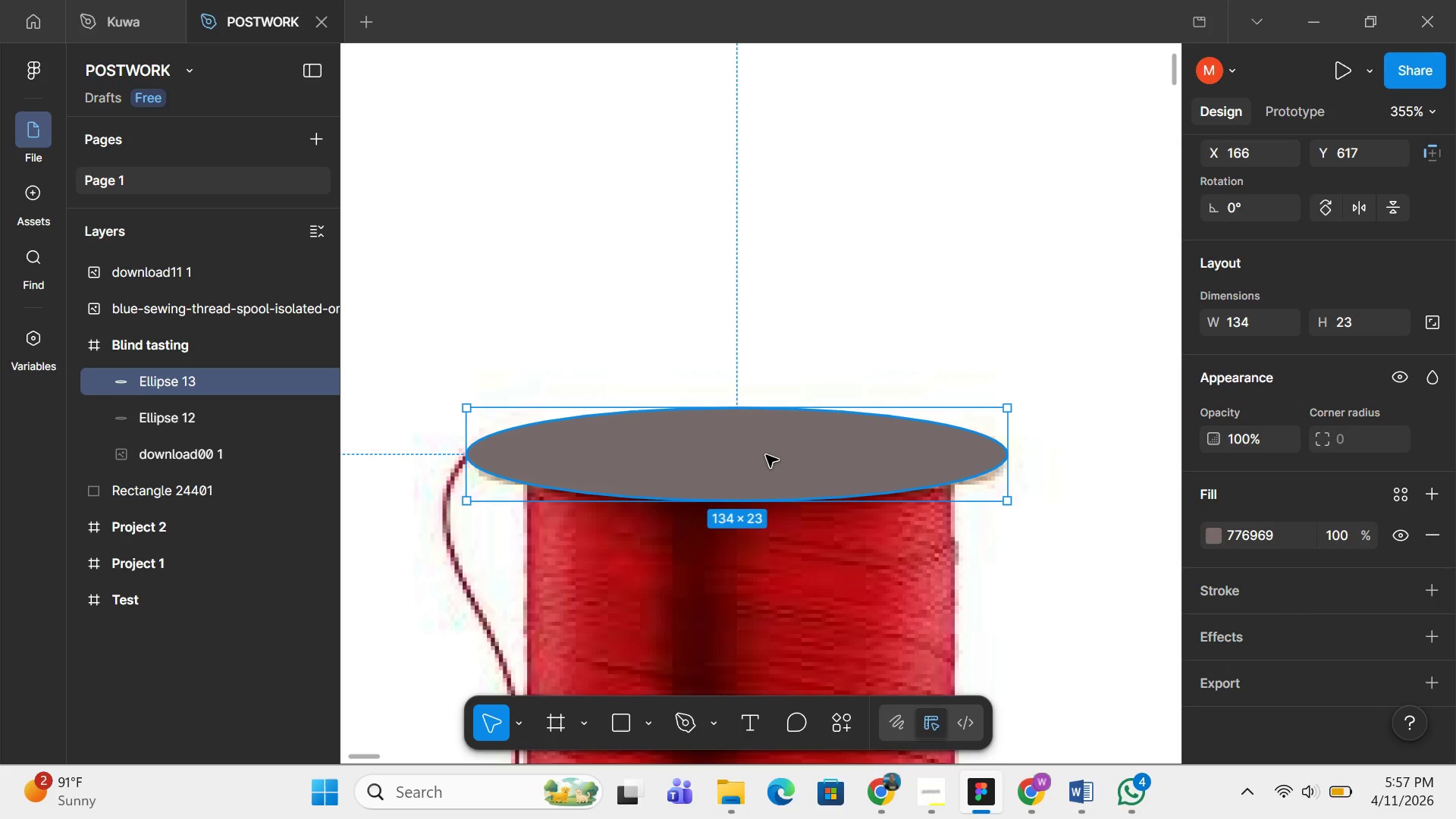 
double_click([766, 455])
 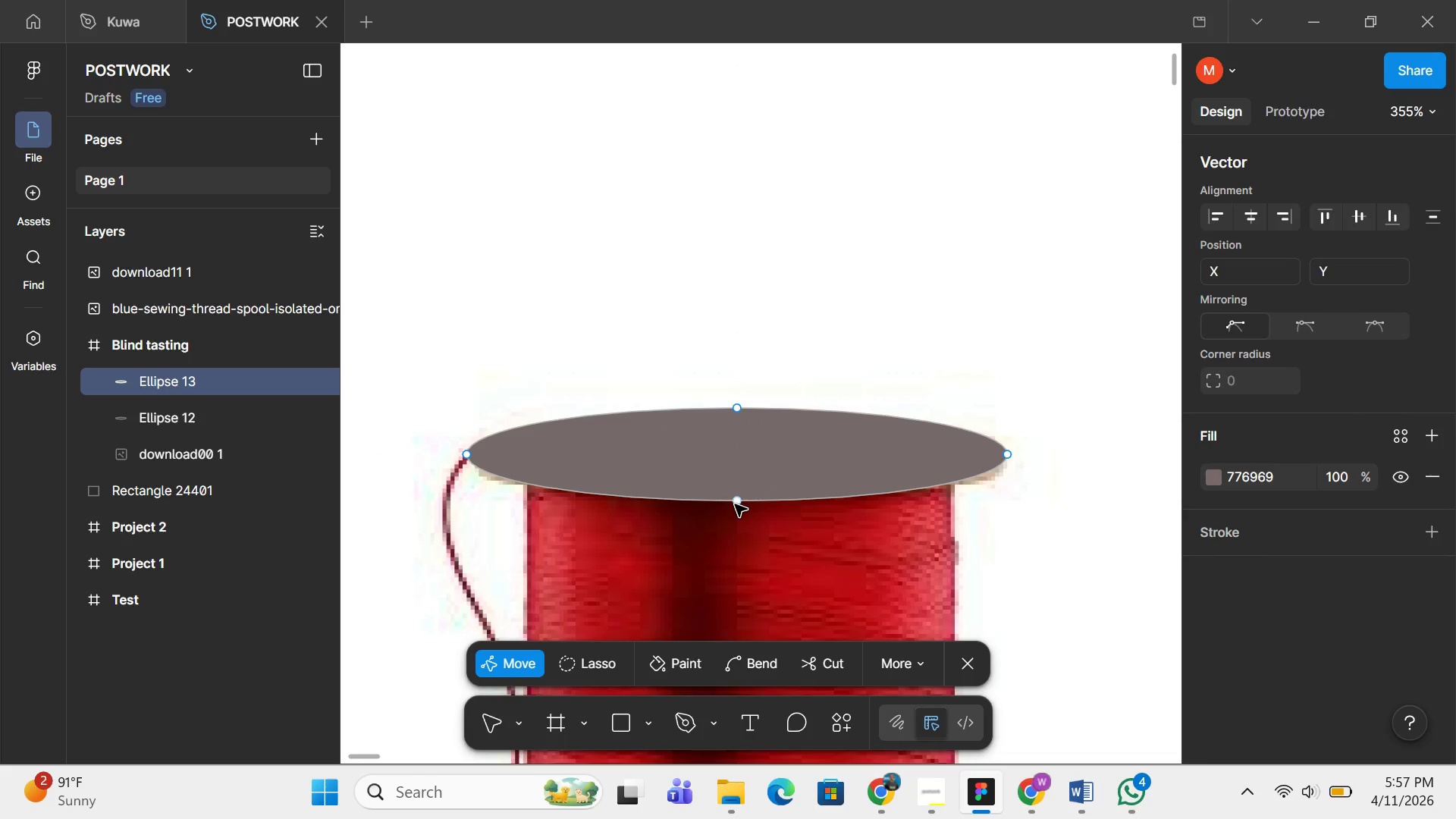 
left_click_drag(start_coordinate=[735, 504], to_coordinate=[739, 482])
 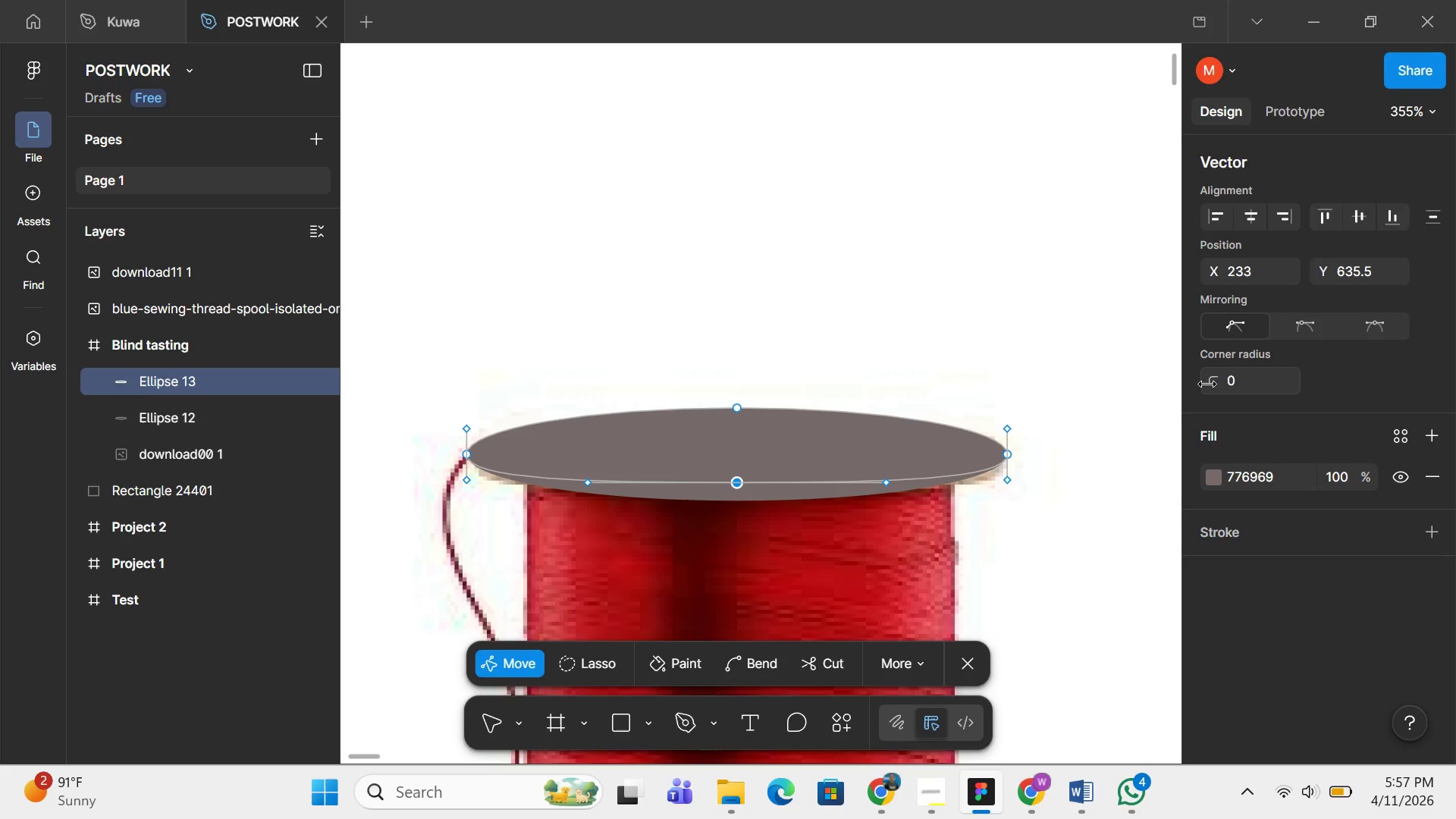 
left_click_drag(start_coordinate=[1205, 386], to_coordinate=[1168, 362])
 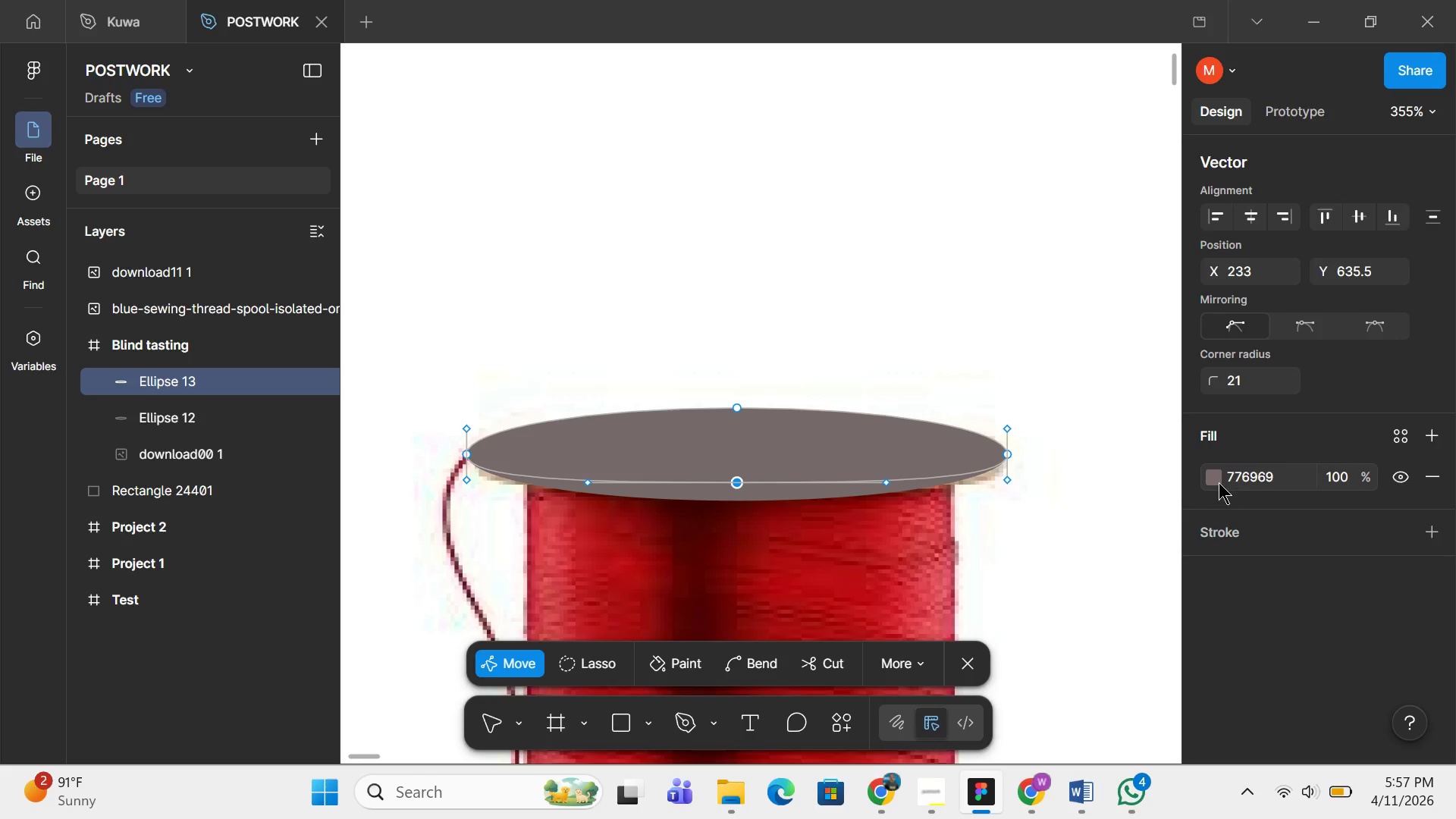 
left_click([1219, 482])
 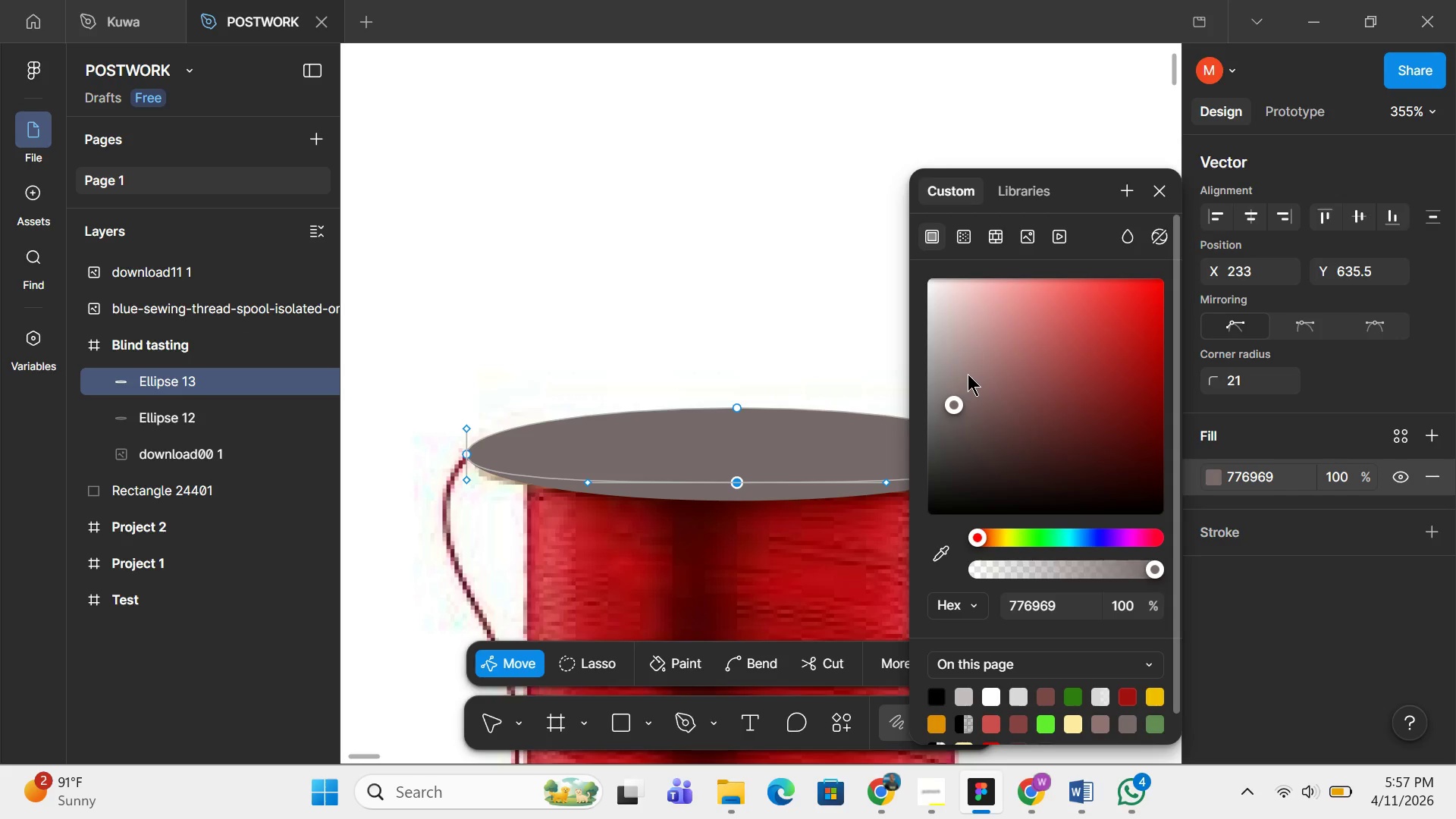 
left_click([949, 374])
 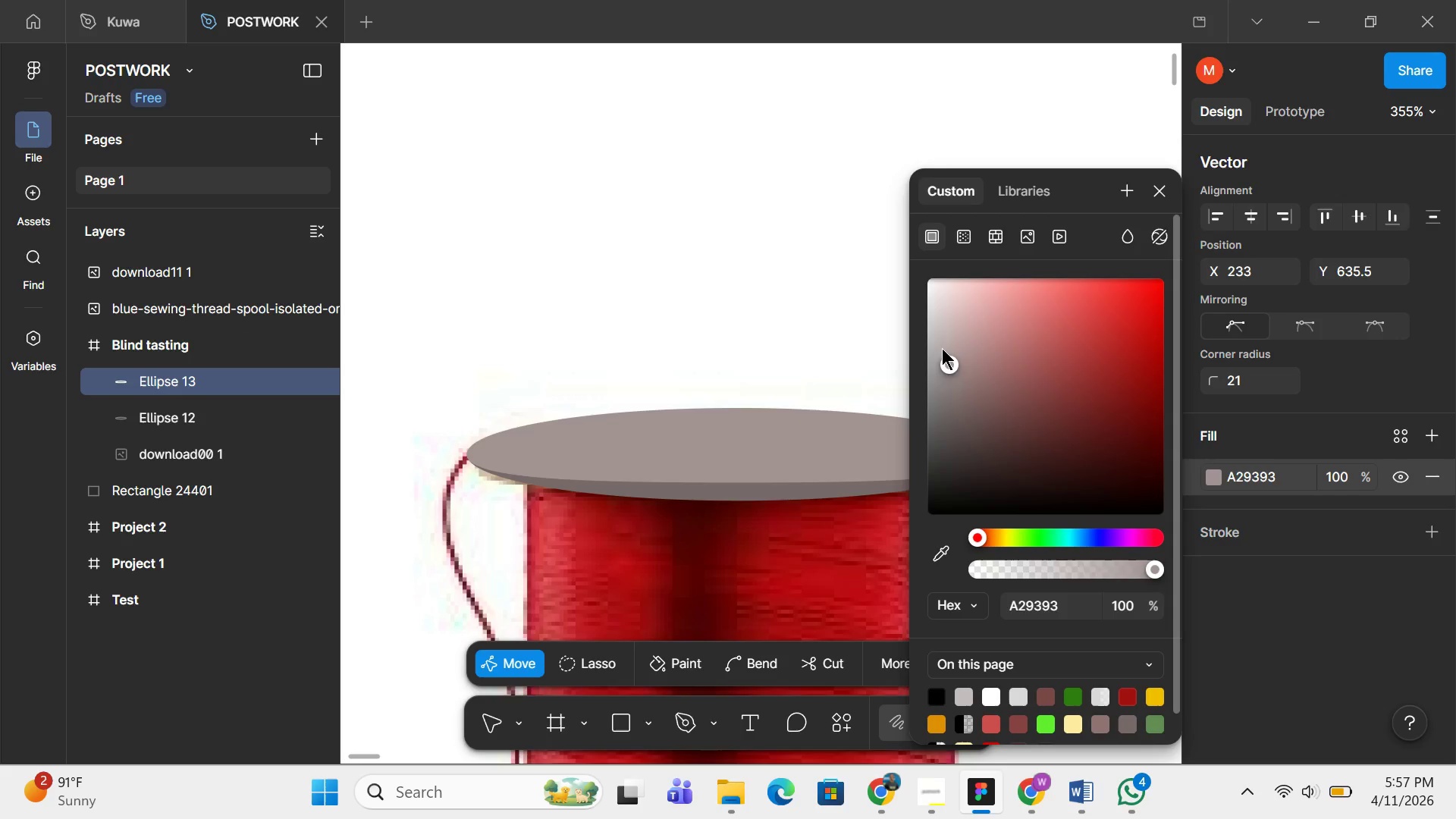 
left_click([942, 348])
 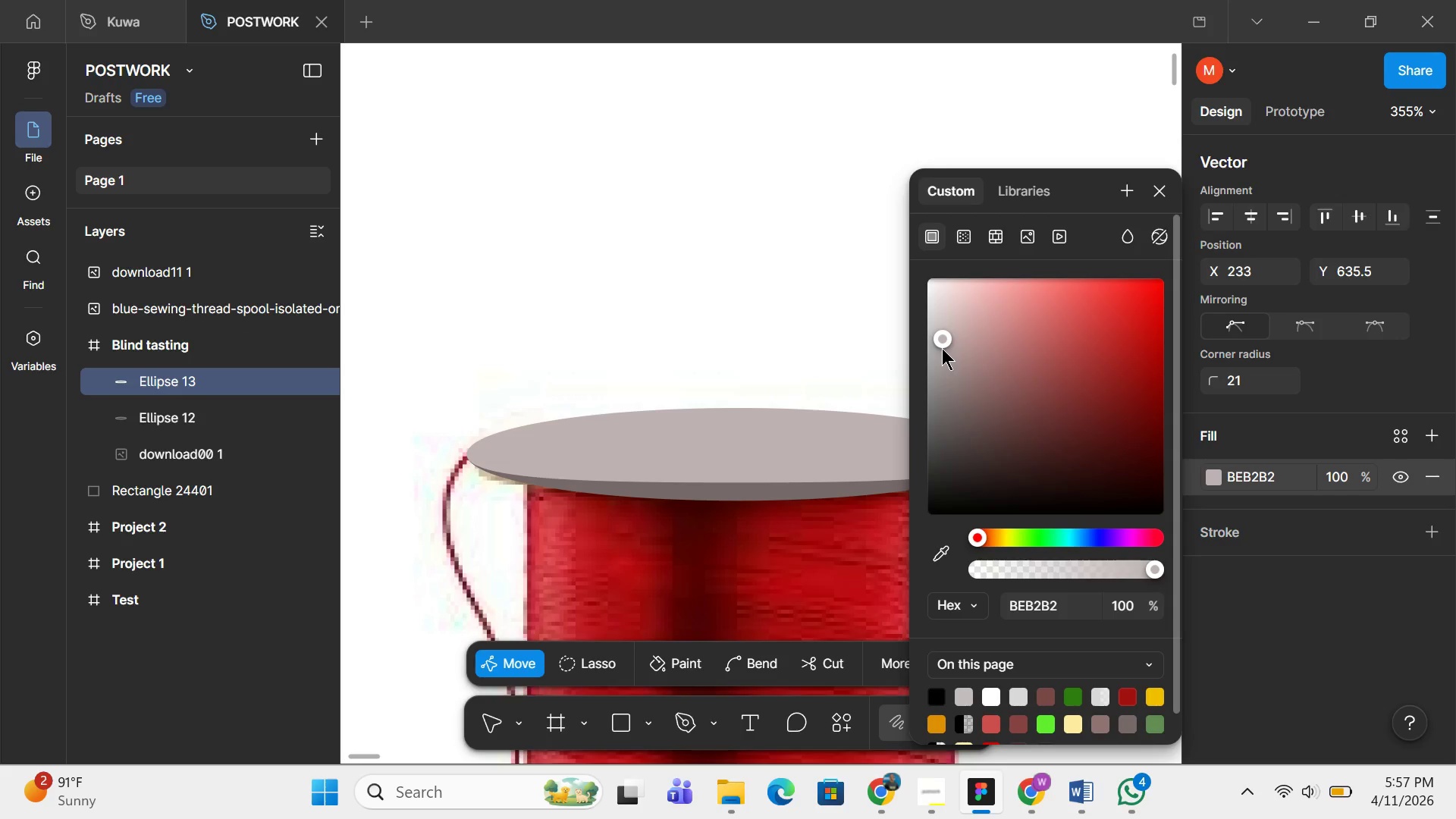 
left_click([942, 348])
 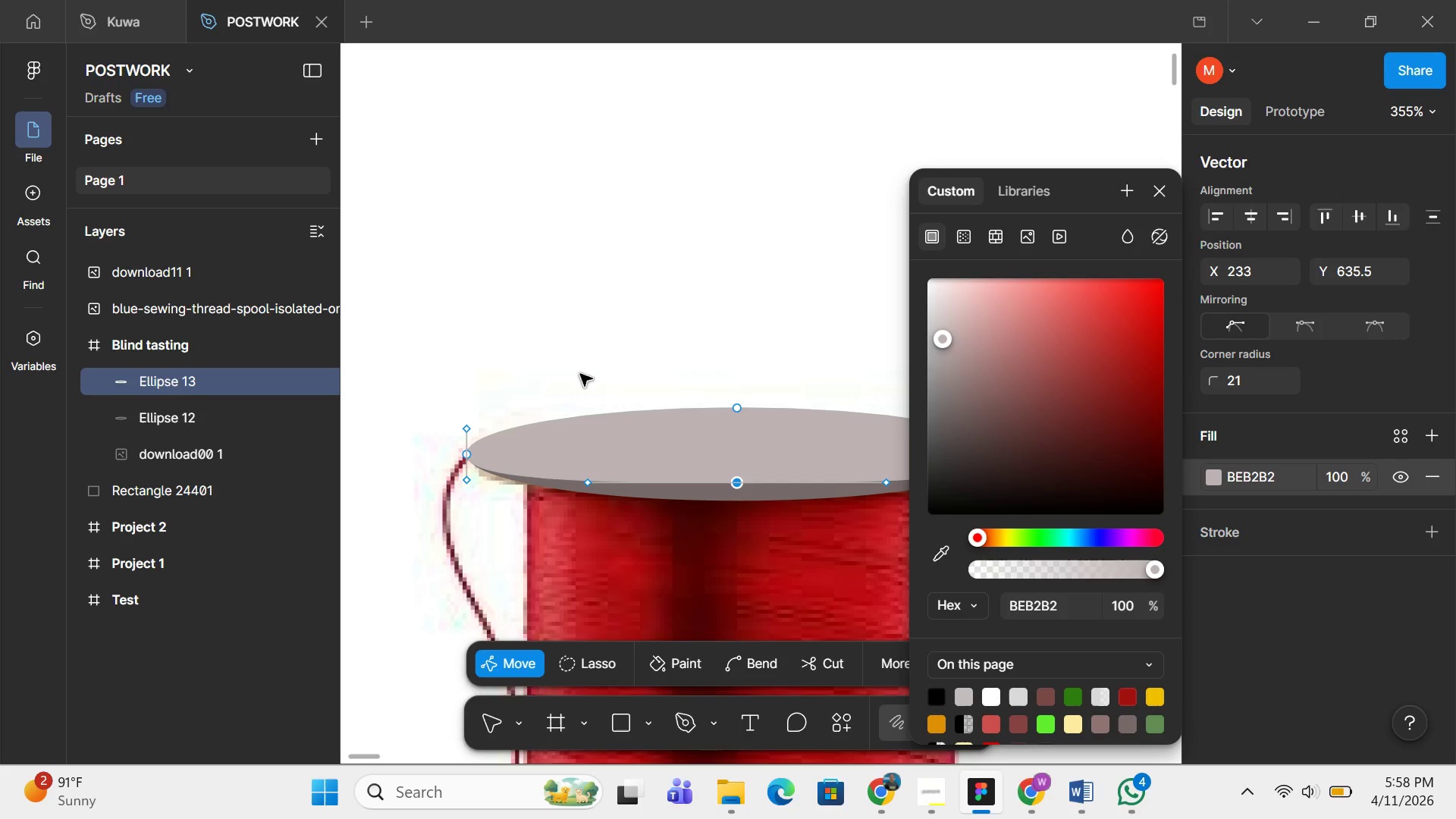 
double_click([580, 374])
 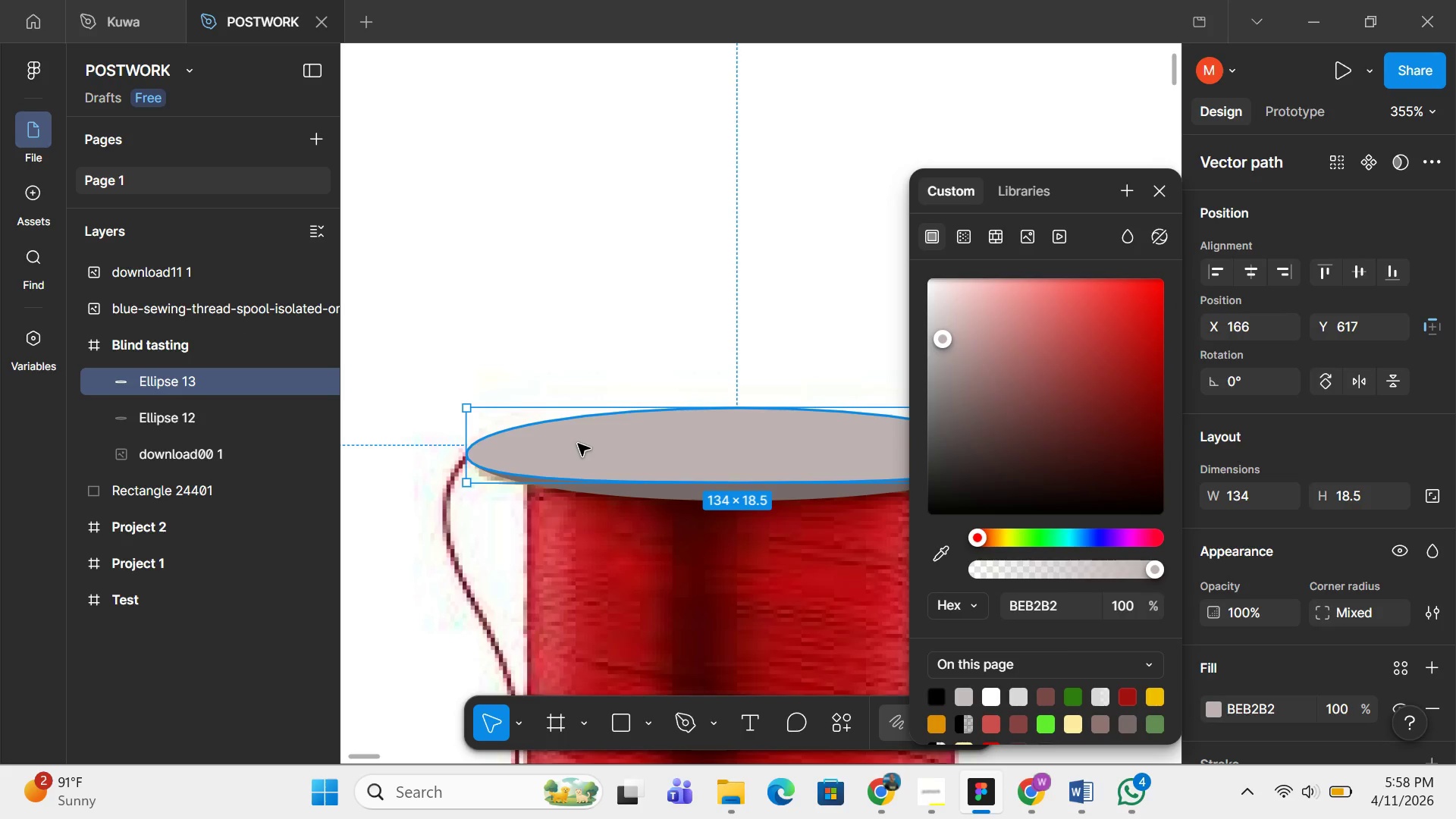 
double_click([578, 444])
 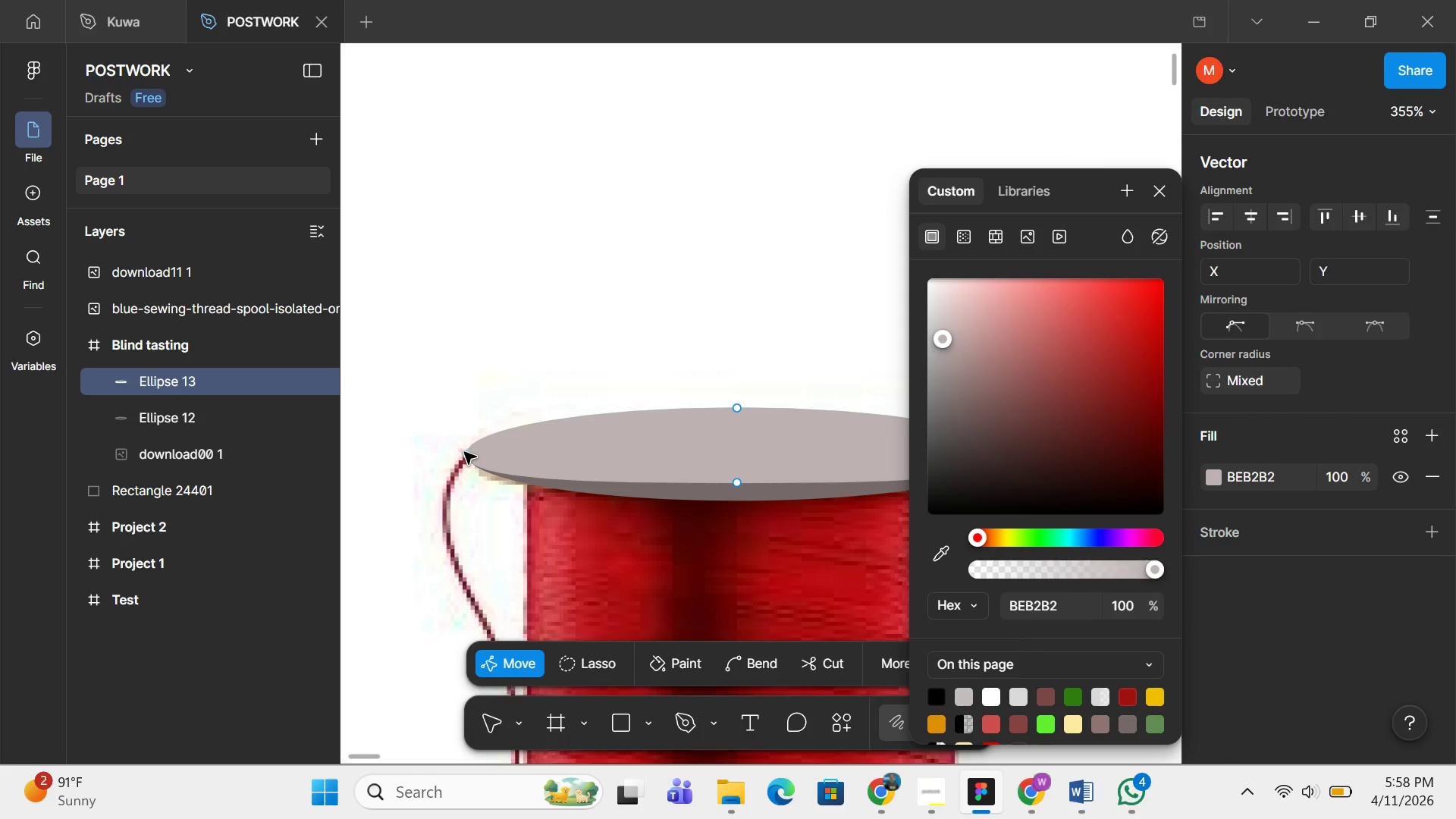 
left_click([464, 452])
 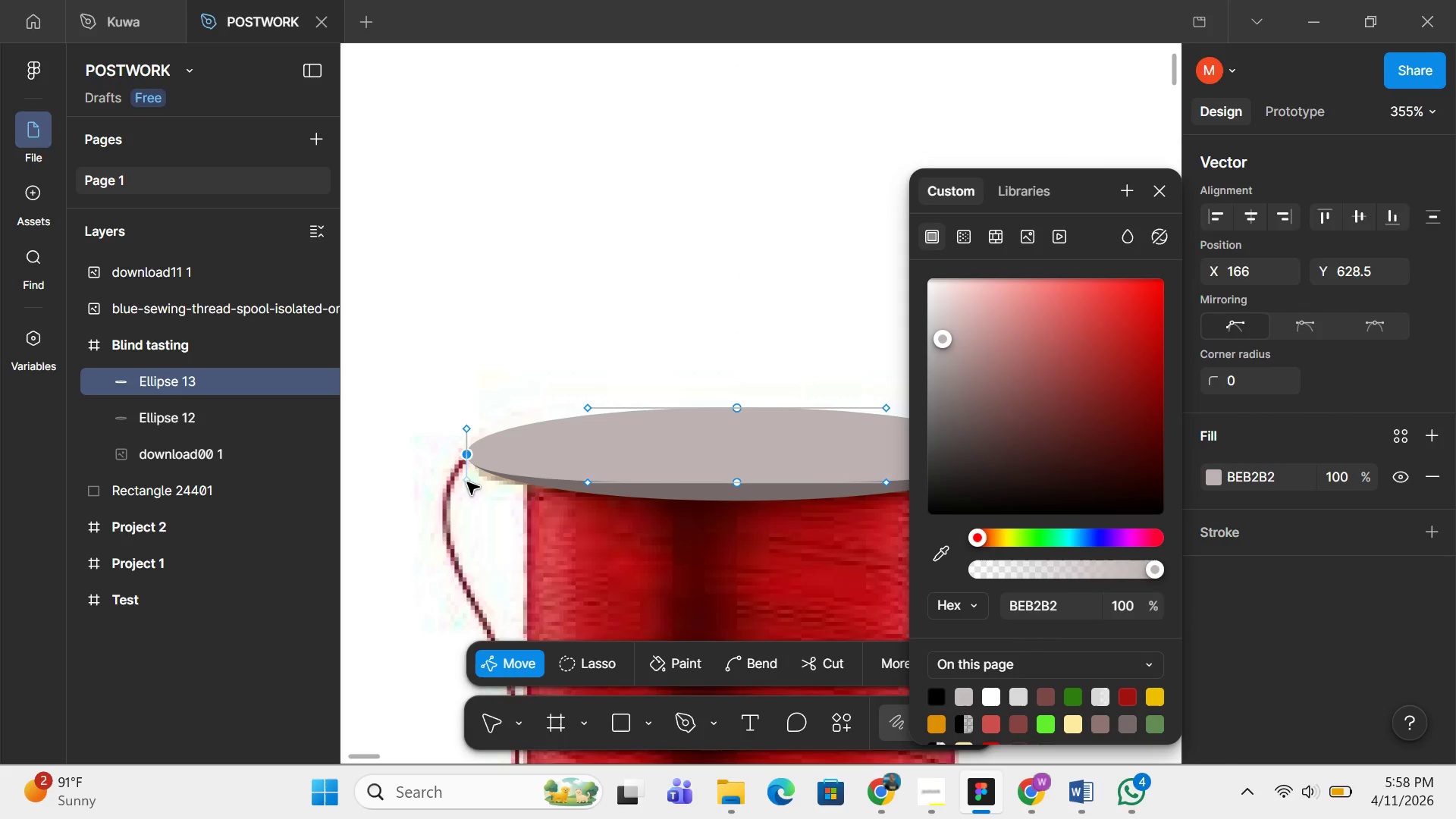 
left_click_drag(start_coordinate=[467, 482], to_coordinate=[513, 466])
 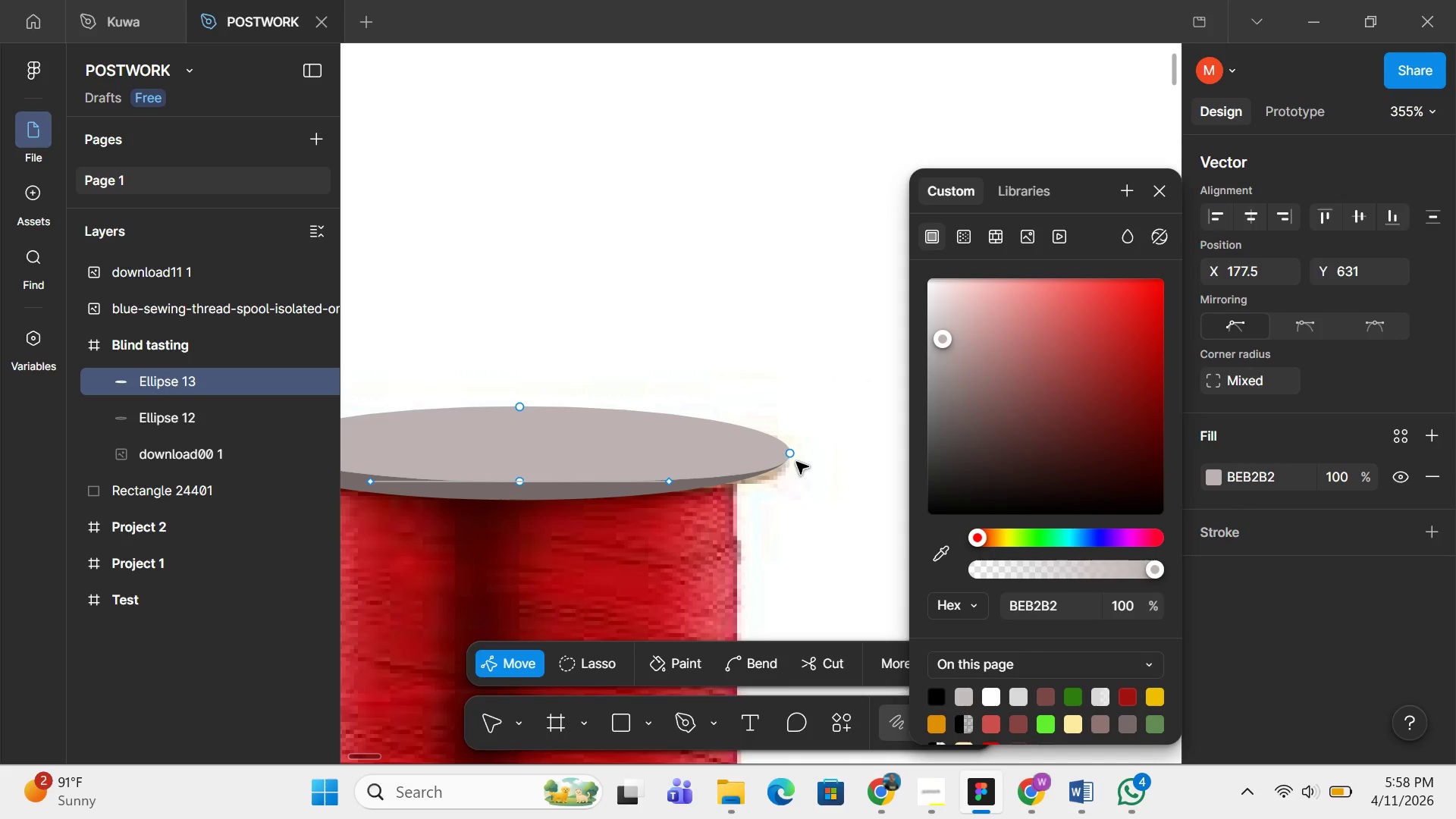 
left_click([792, 455])
 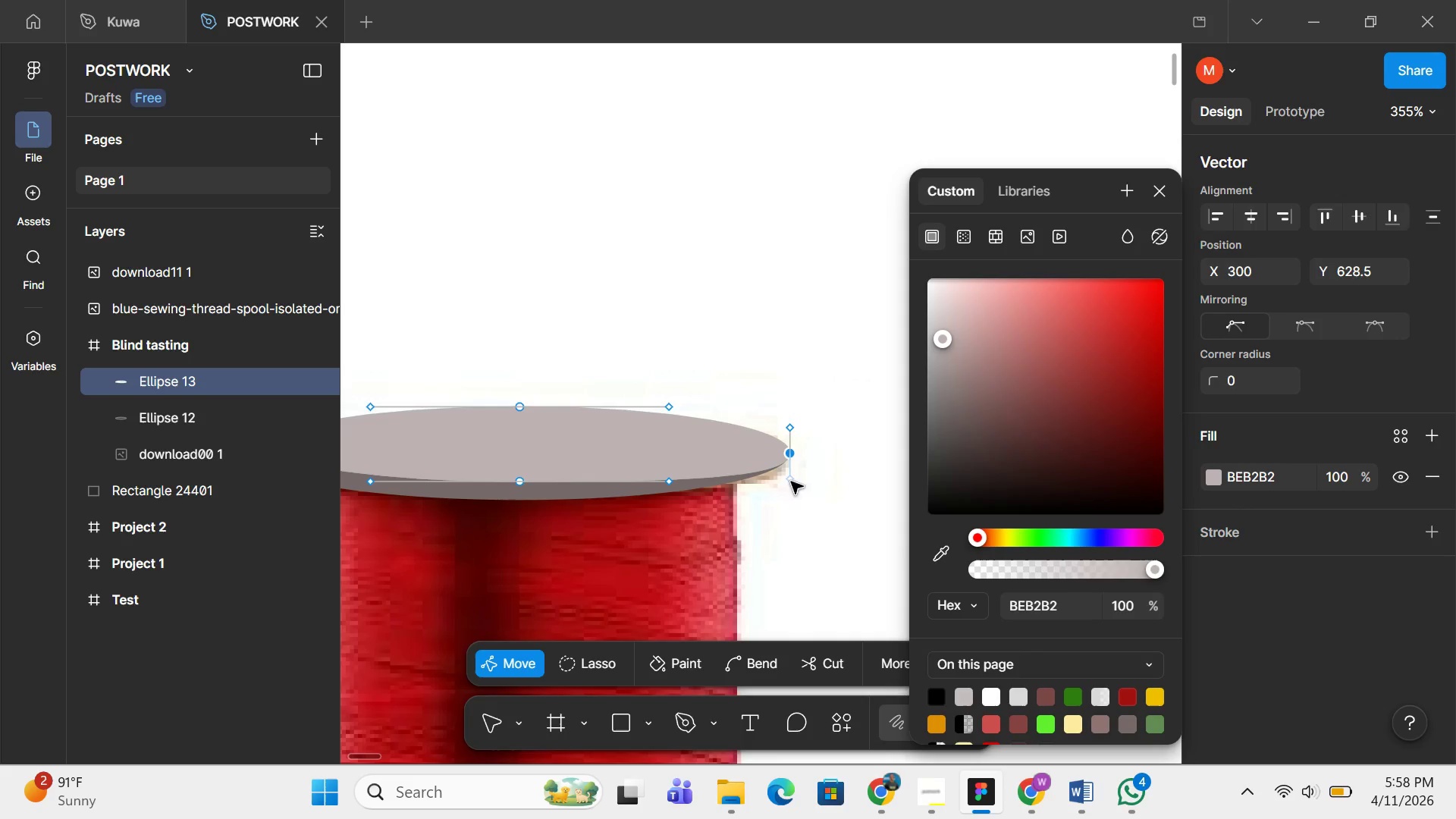 
left_click_drag(start_coordinate=[791, 482], to_coordinate=[742, 478])
 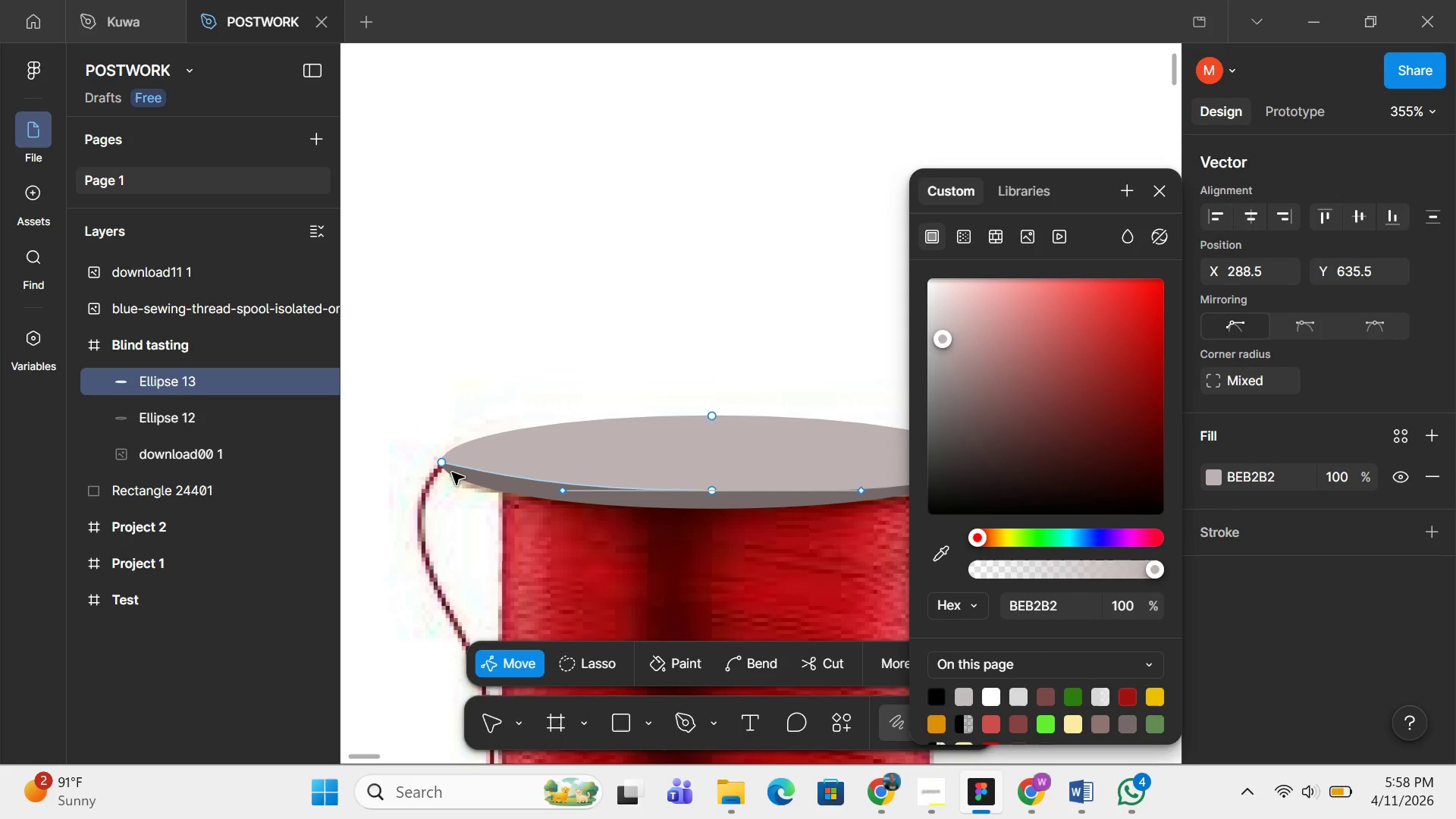 
left_click([444, 467])
 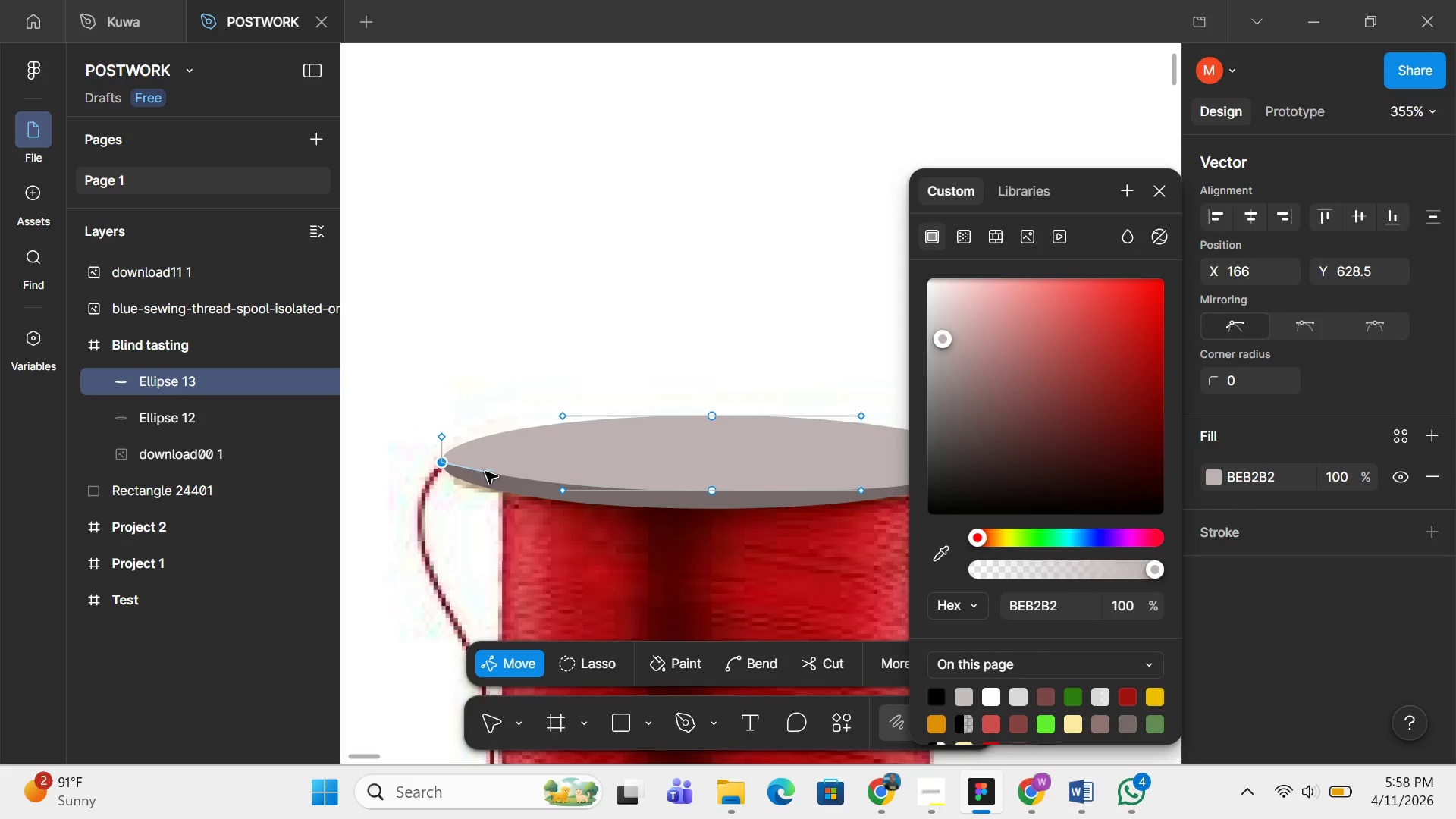 
left_click_drag(start_coordinate=[487, 473], to_coordinate=[477, 488])
 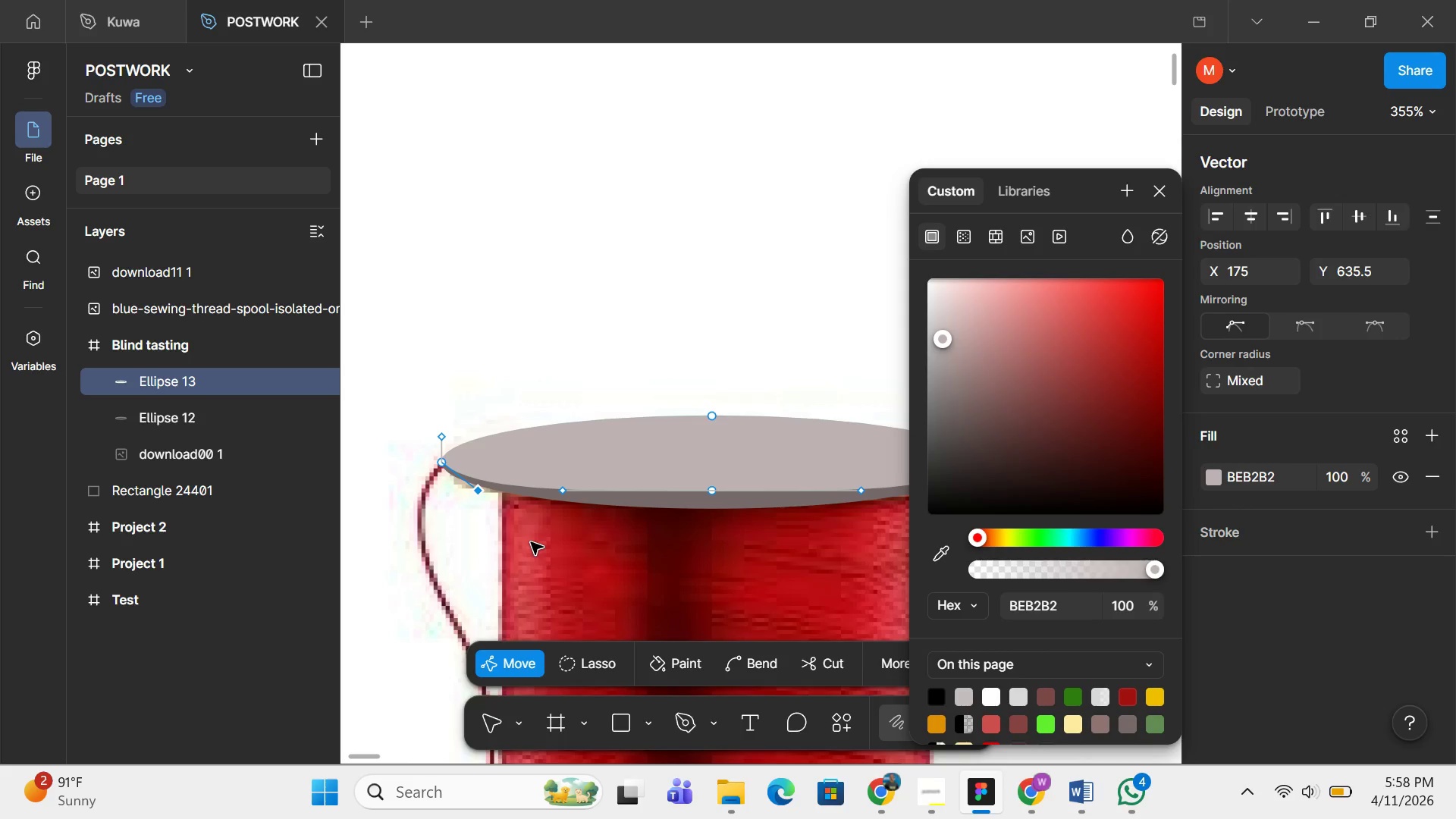 
wait(7.47)
 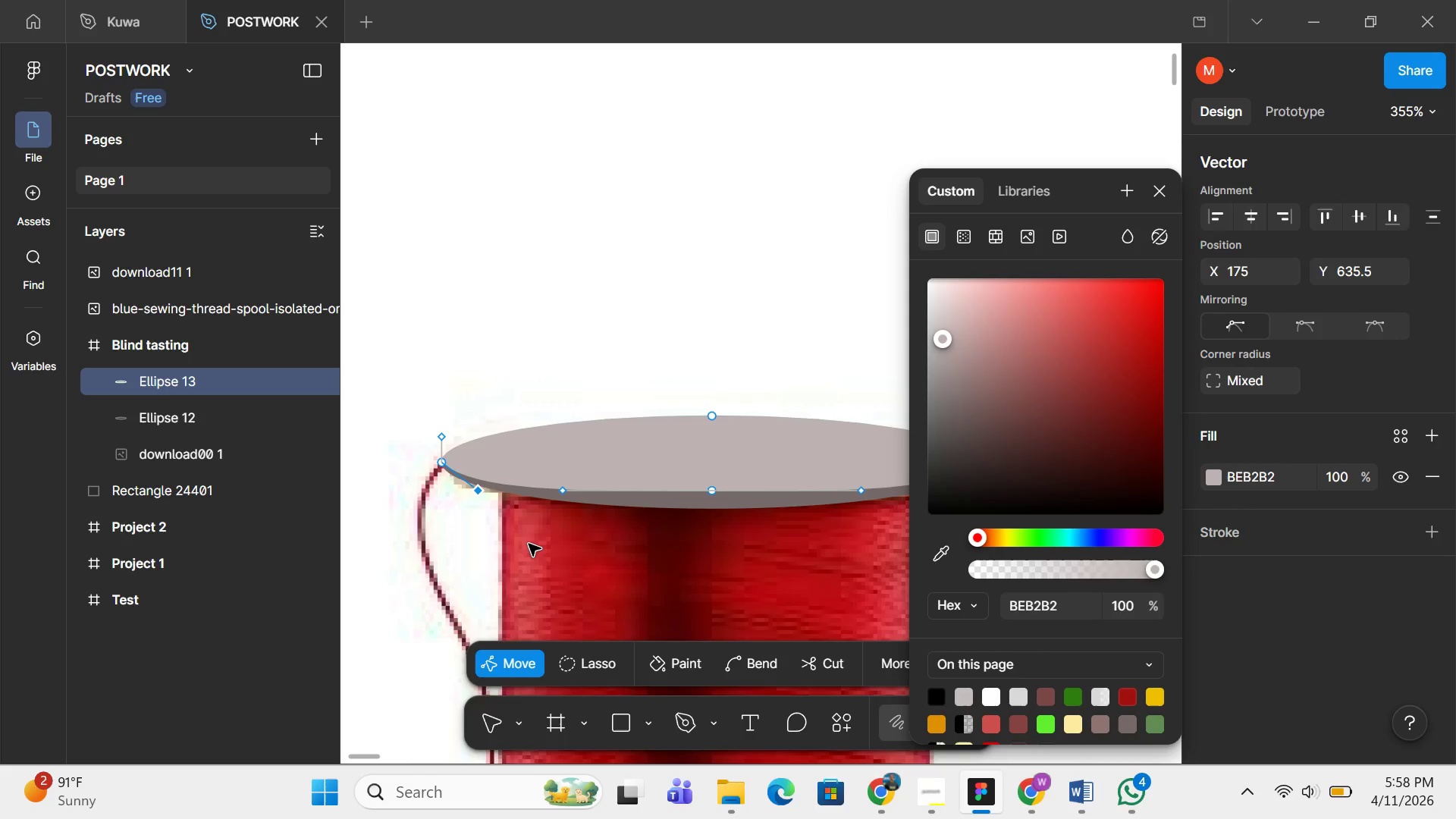 
double_click([710, 342])
 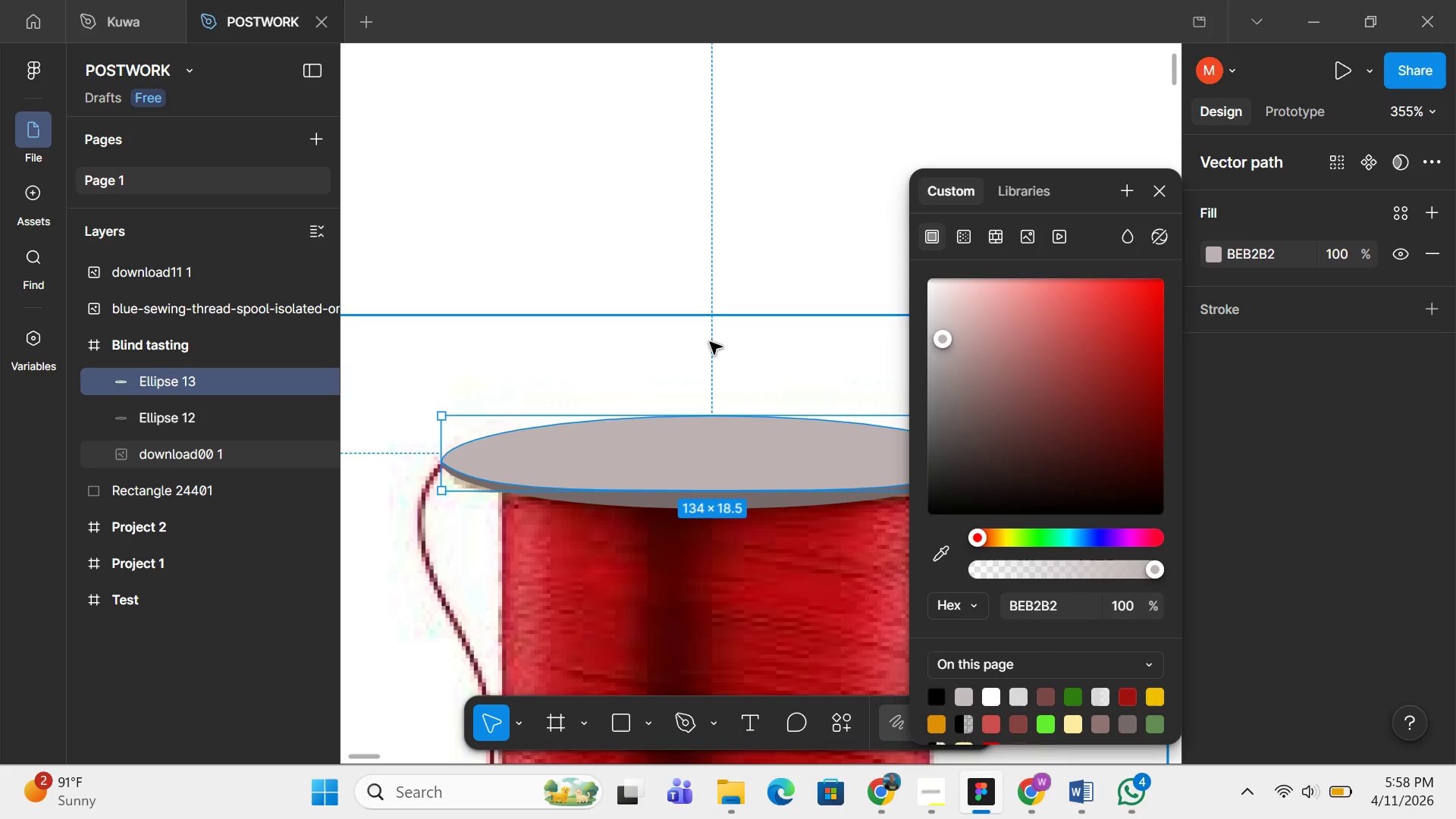 
left_click([710, 342])
 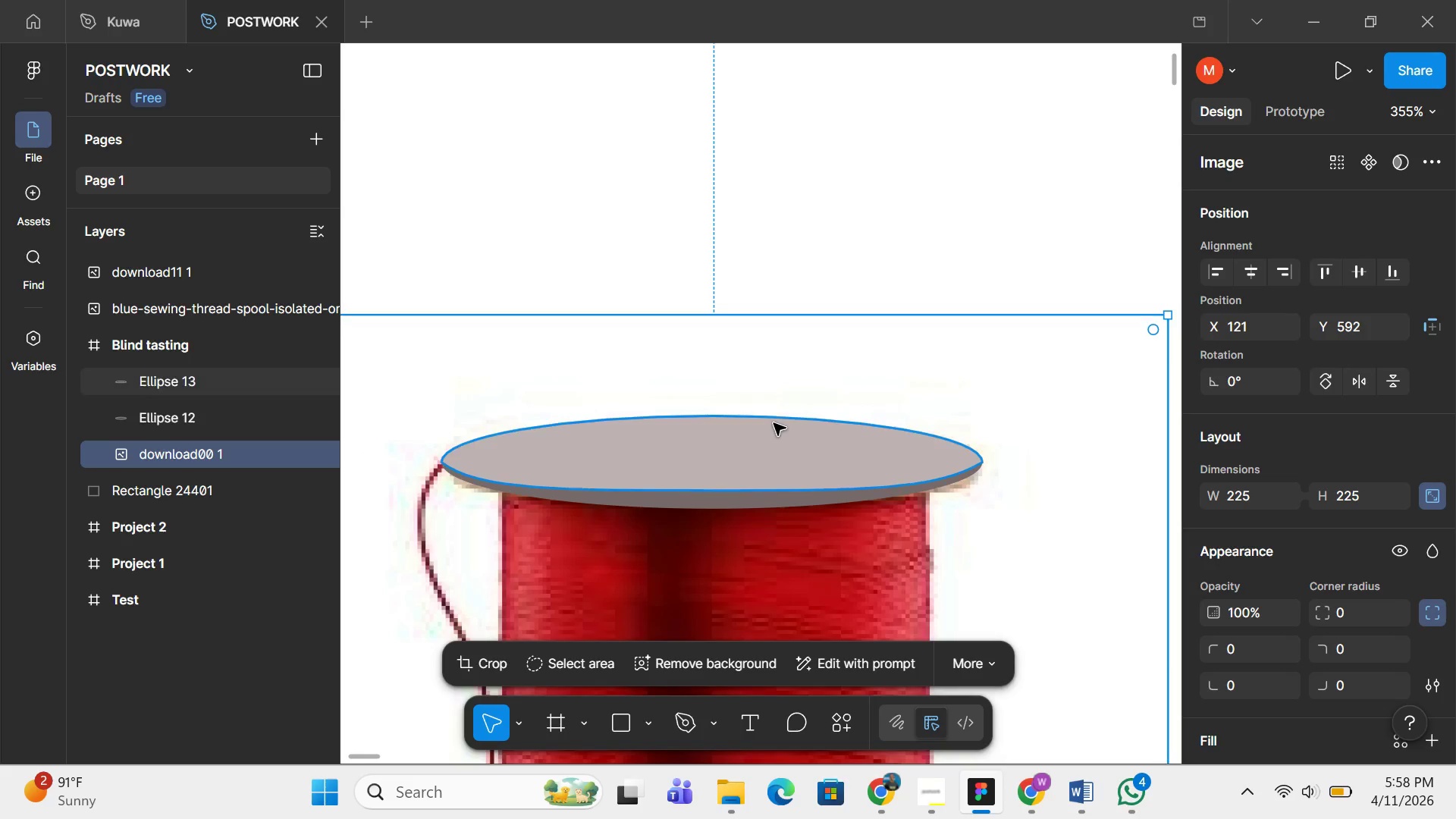 
double_click([758, 437])
 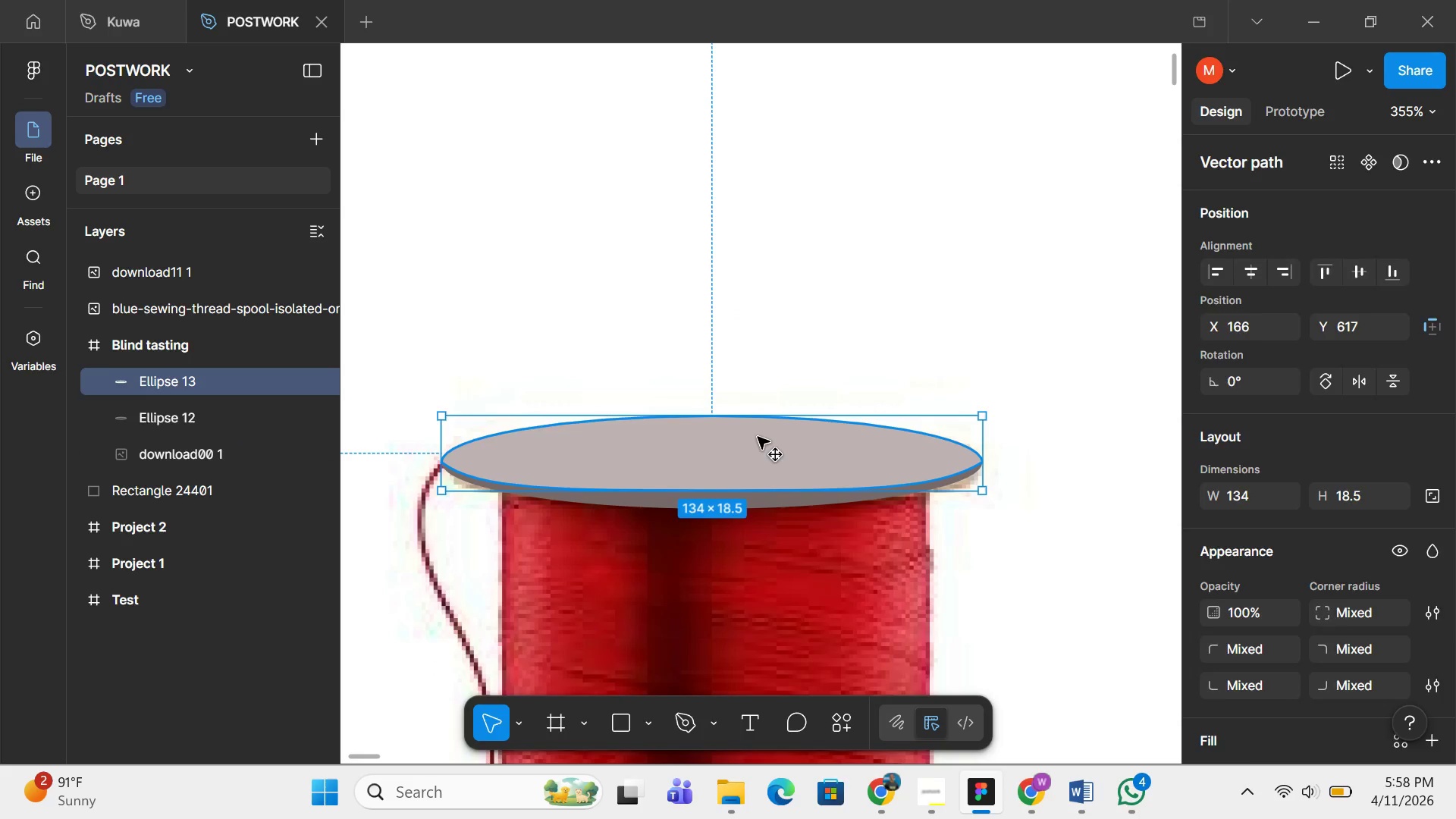 
triple_click([758, 437])
 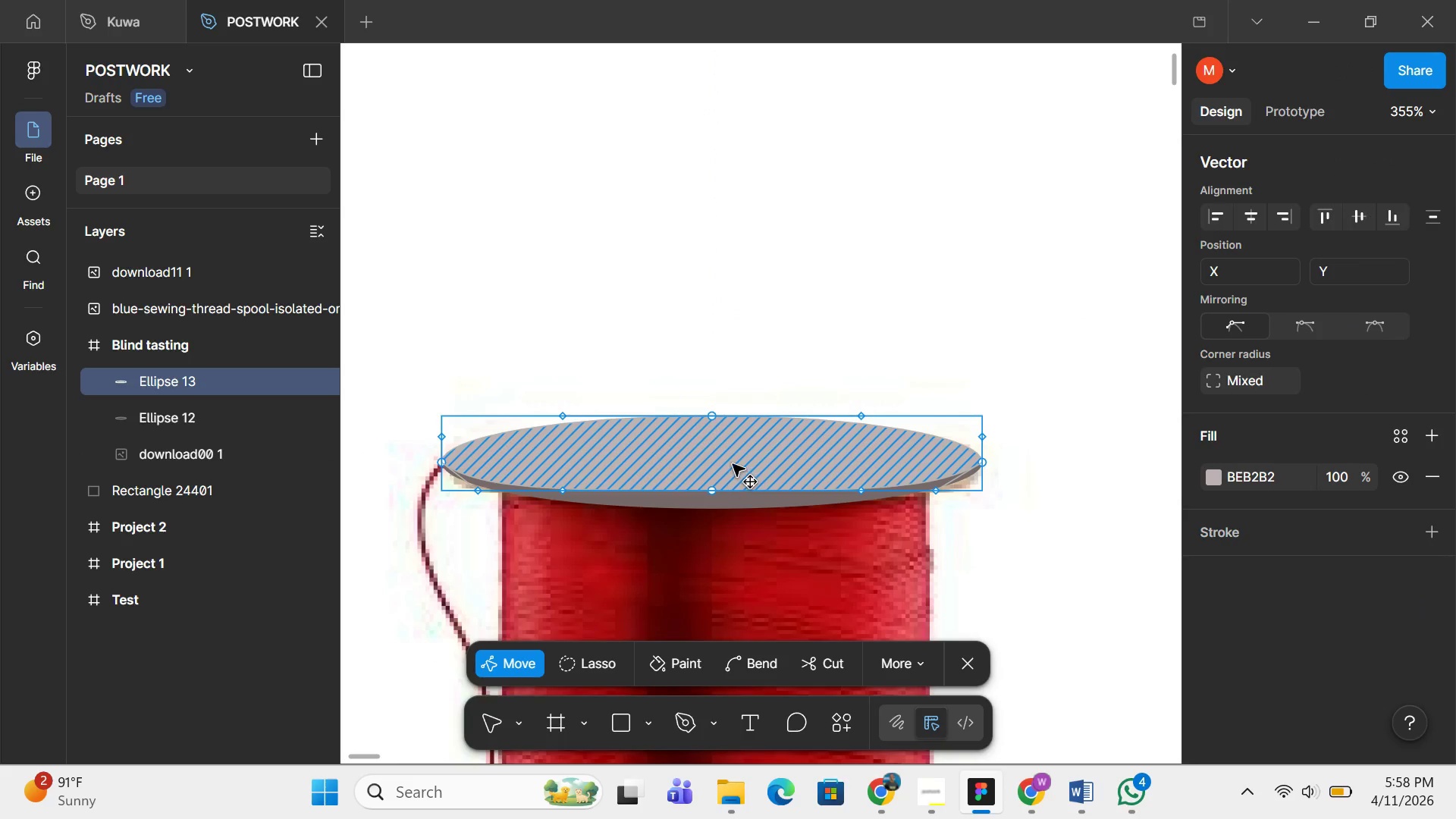 
double_click([733, 463])
 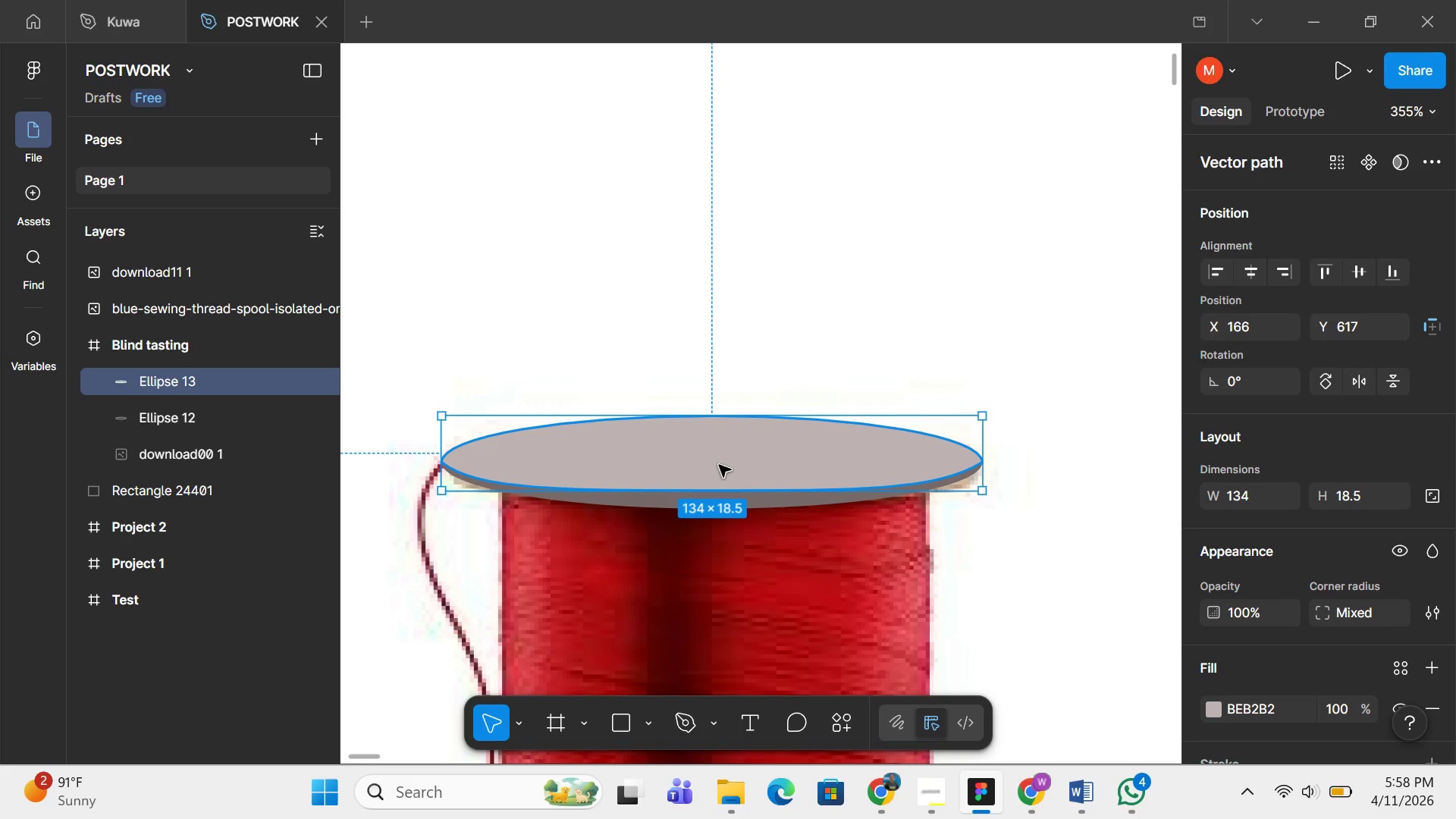 
double_click([719, 465])
 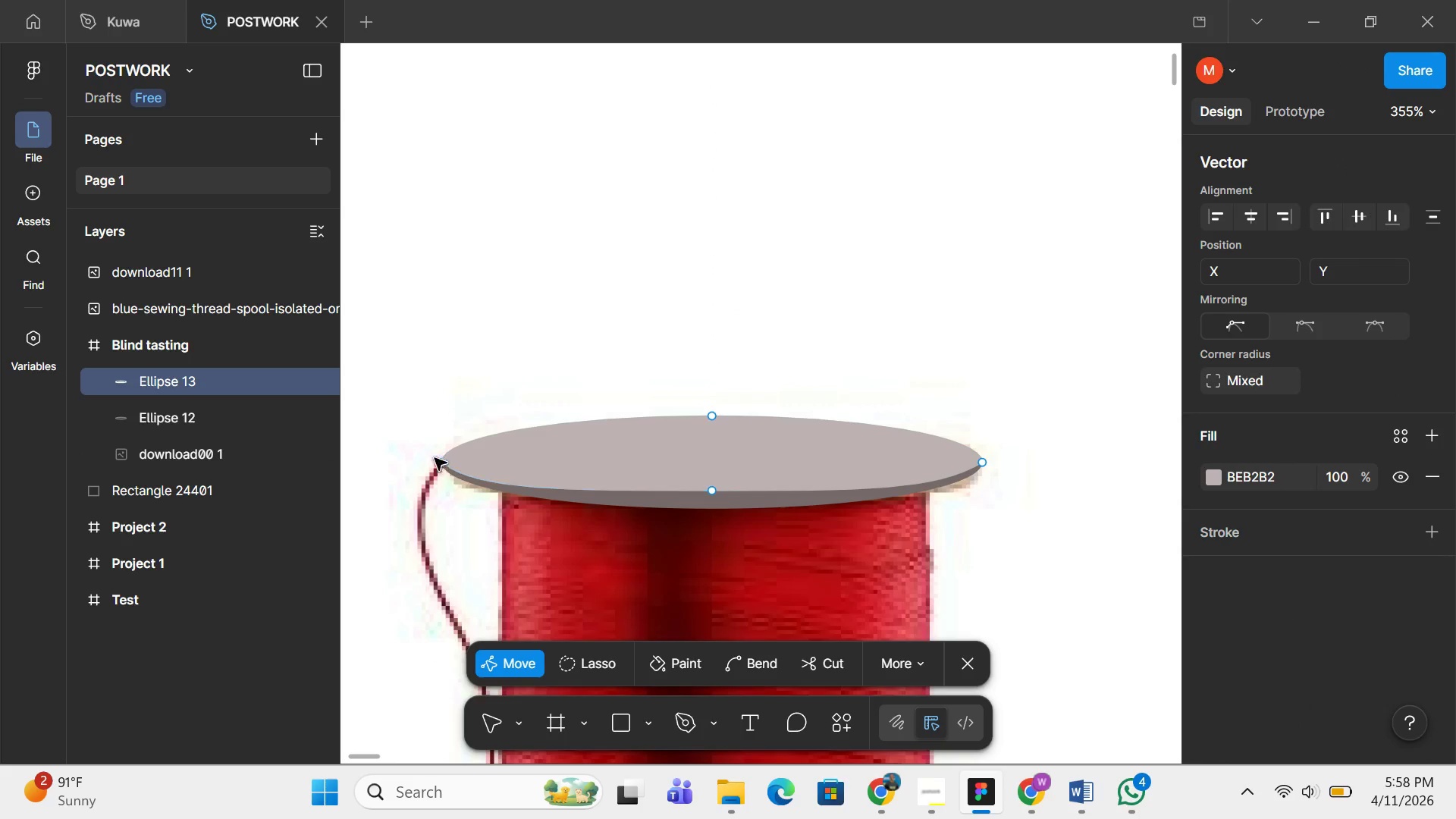 
left_click([441, 460])
 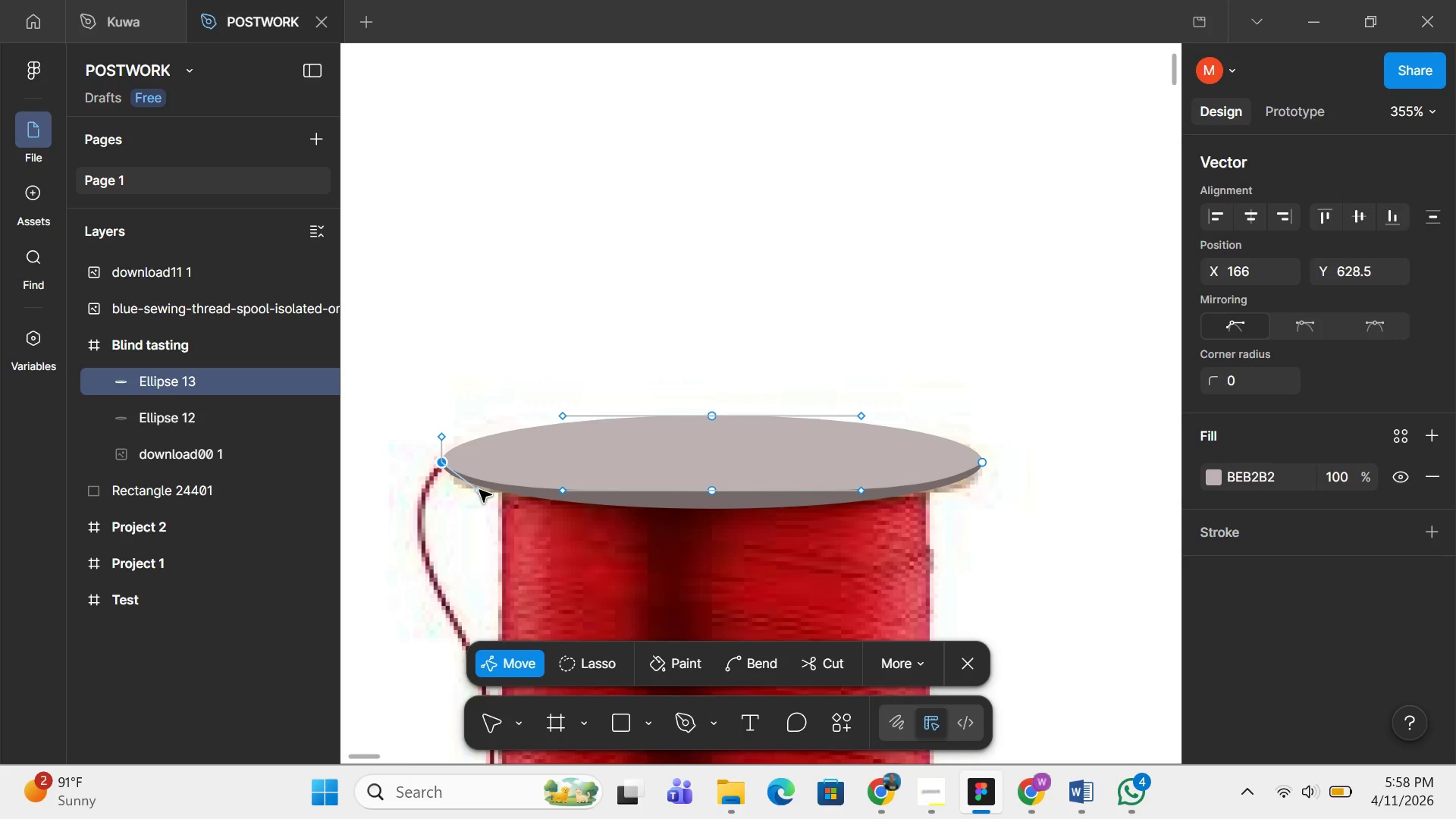 
left_click_drag(start_coordinate=[479, 490], to_coordinate=[563, 491])
 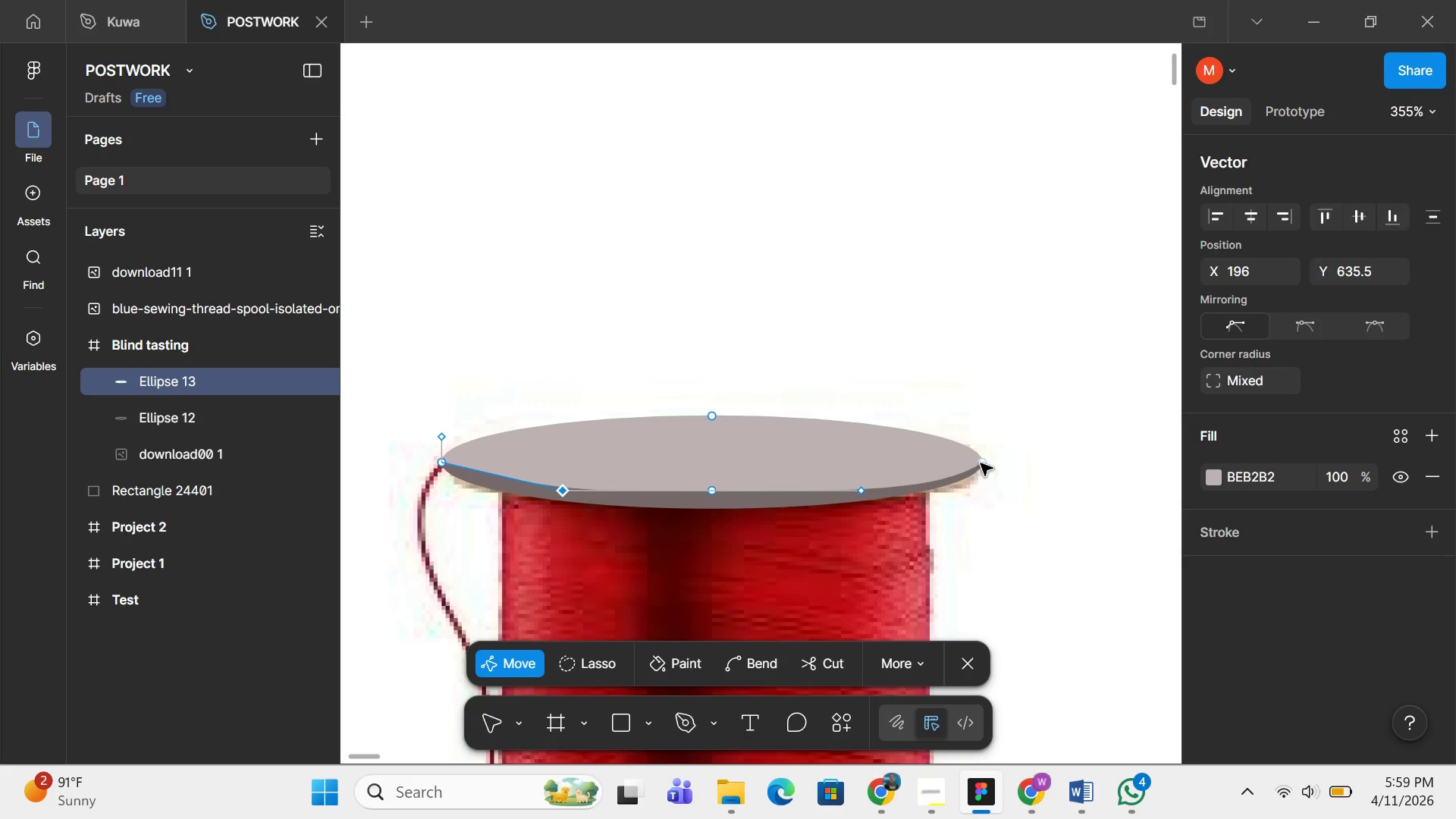 
left_click([981, 463])
 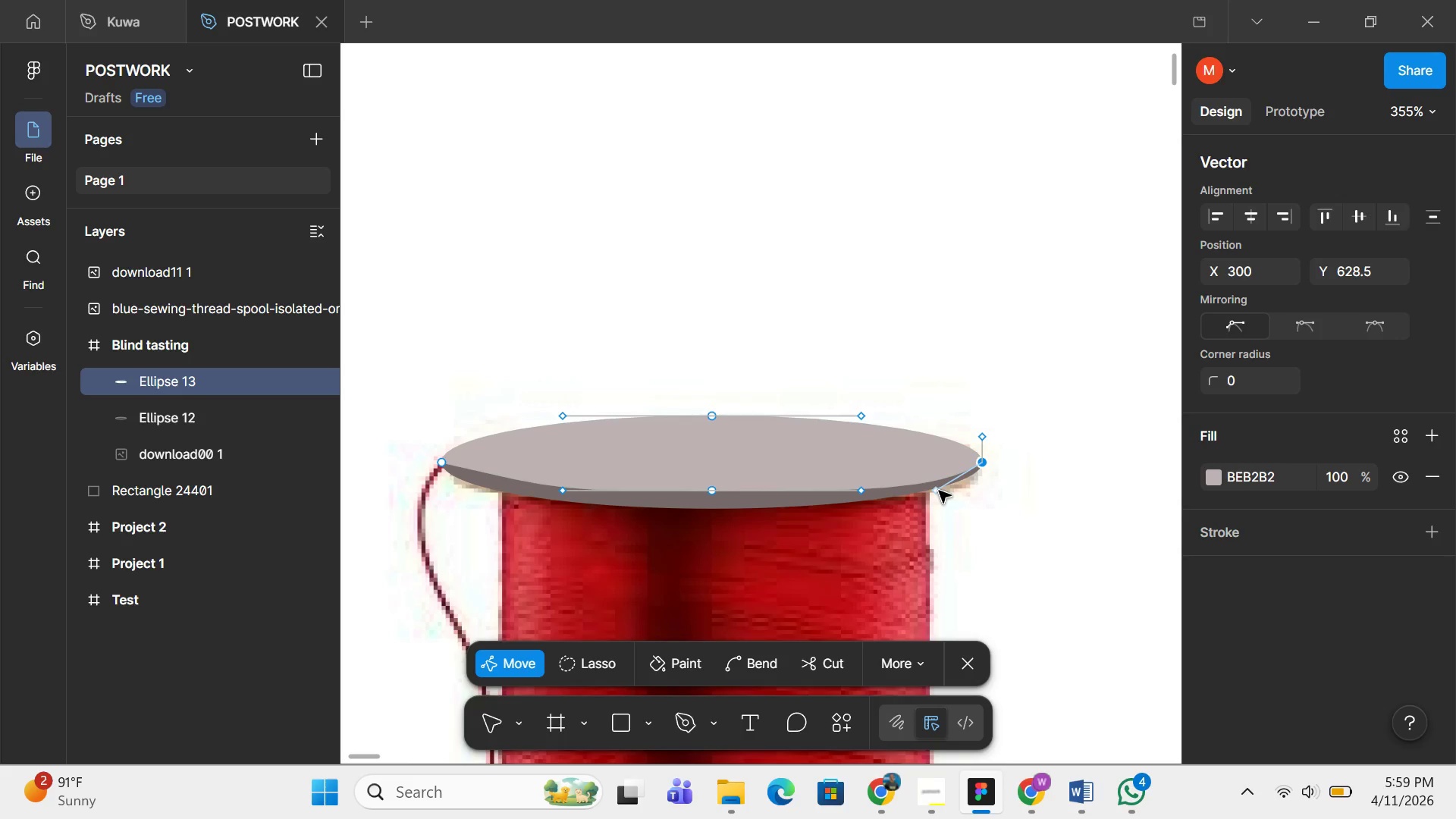 
left_click_drag(start_coordinate=[939, 491], to_coordinate=[861, 491])
 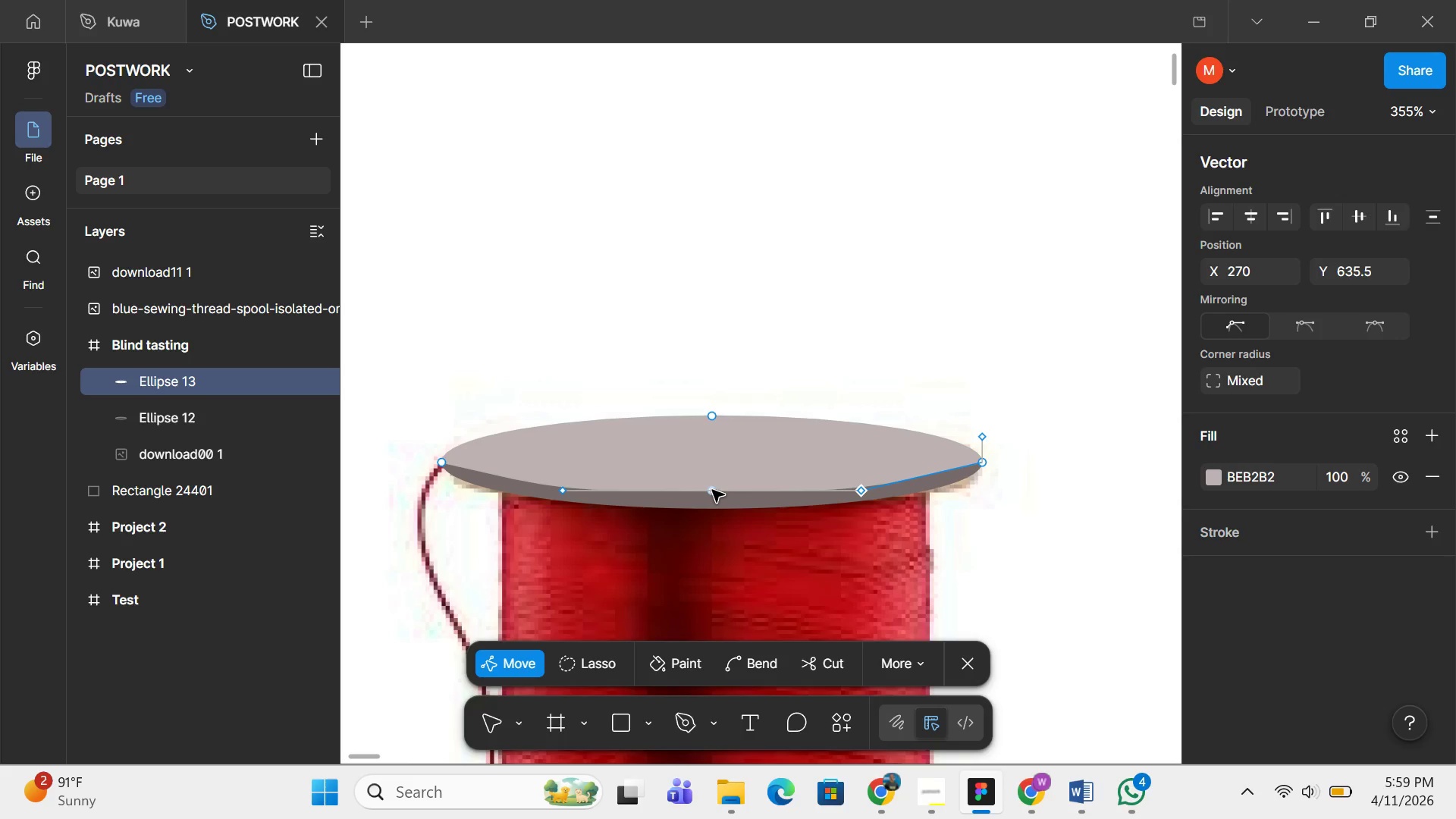 
left_click_drag(start_coordinate=[712, 490], to_coordinate=[712, 496])
 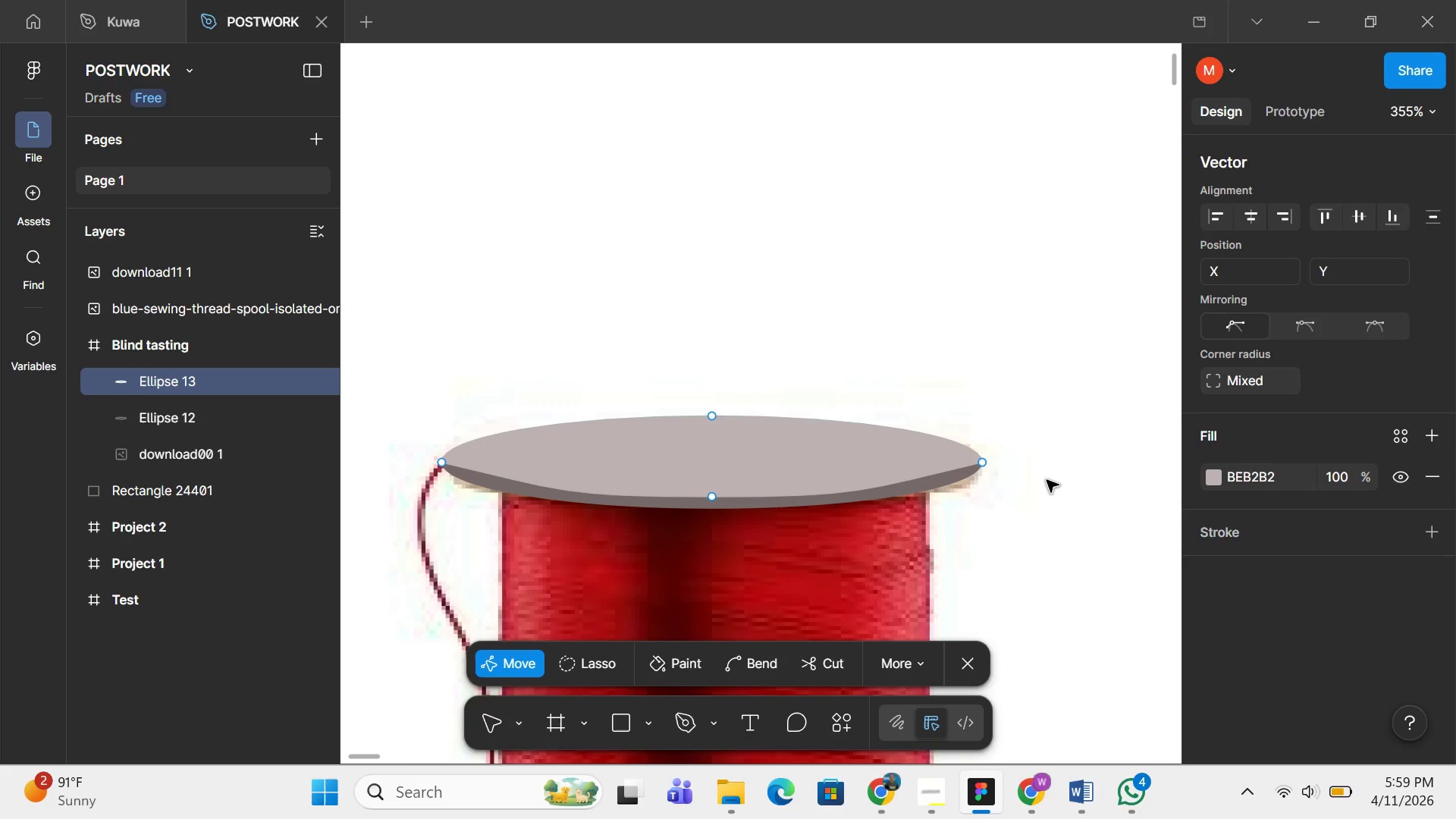 
double_click([1046, 480])
 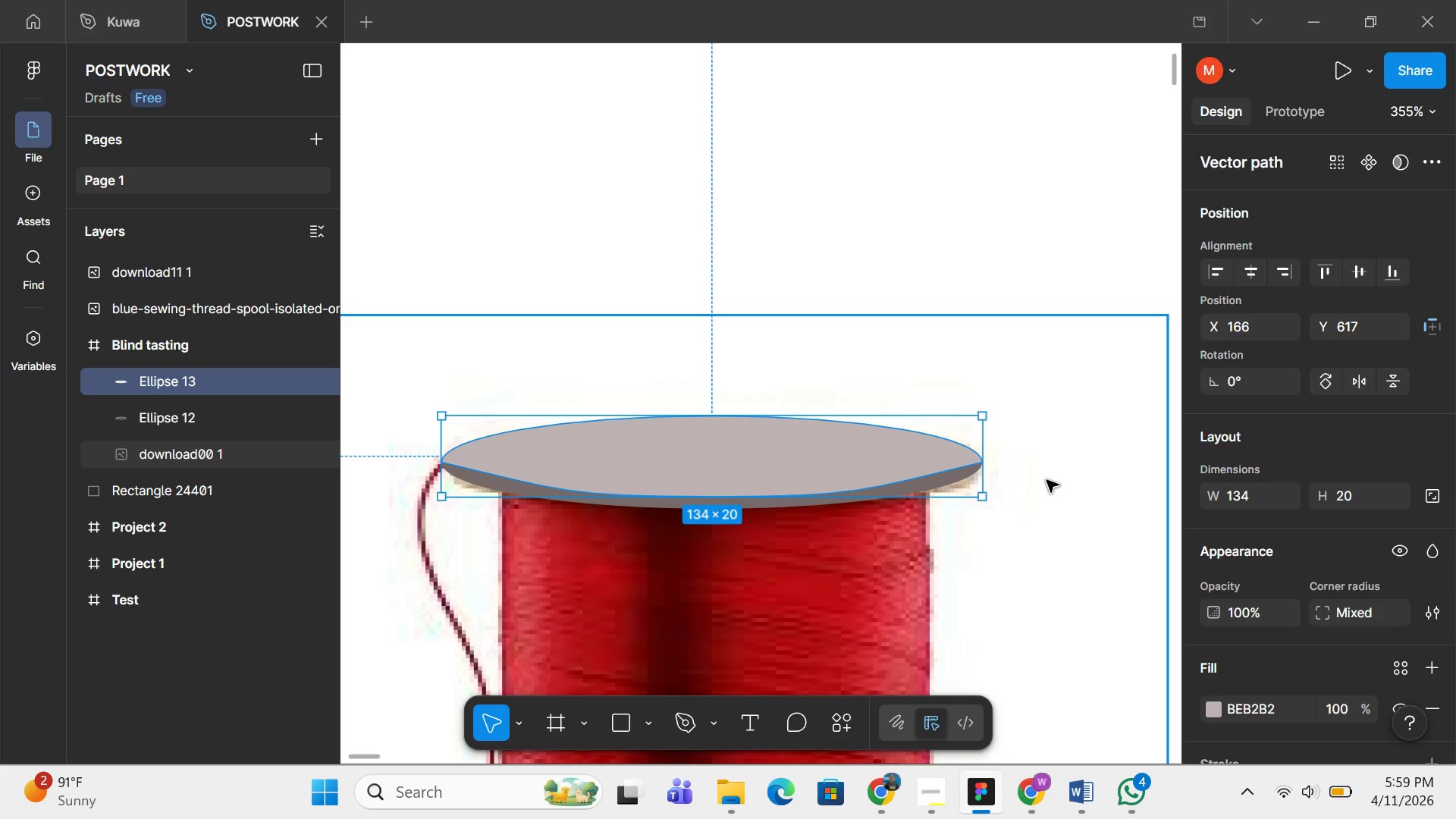 
left_click([1046, 480])
 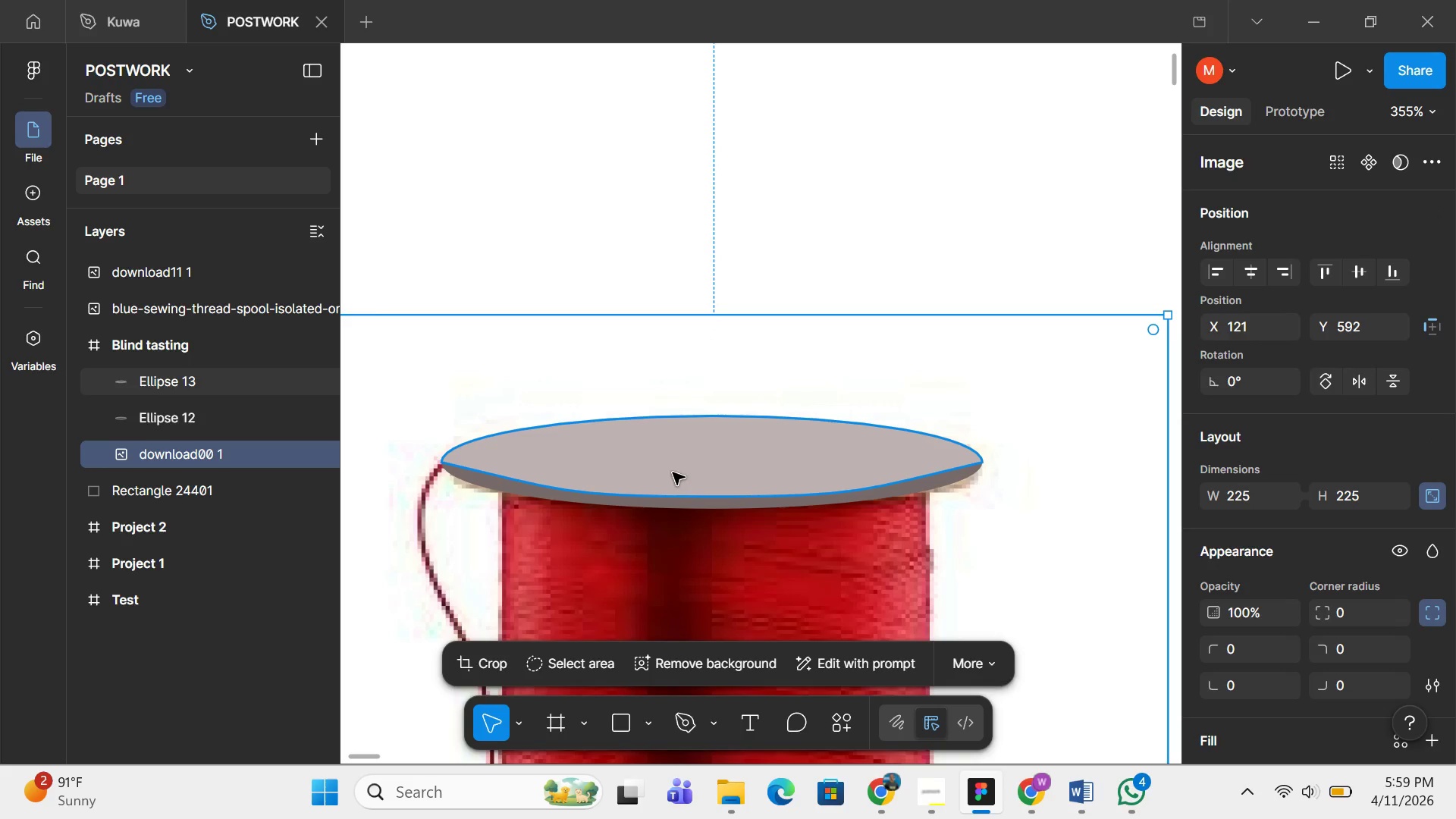 
left_click([673, 469])
 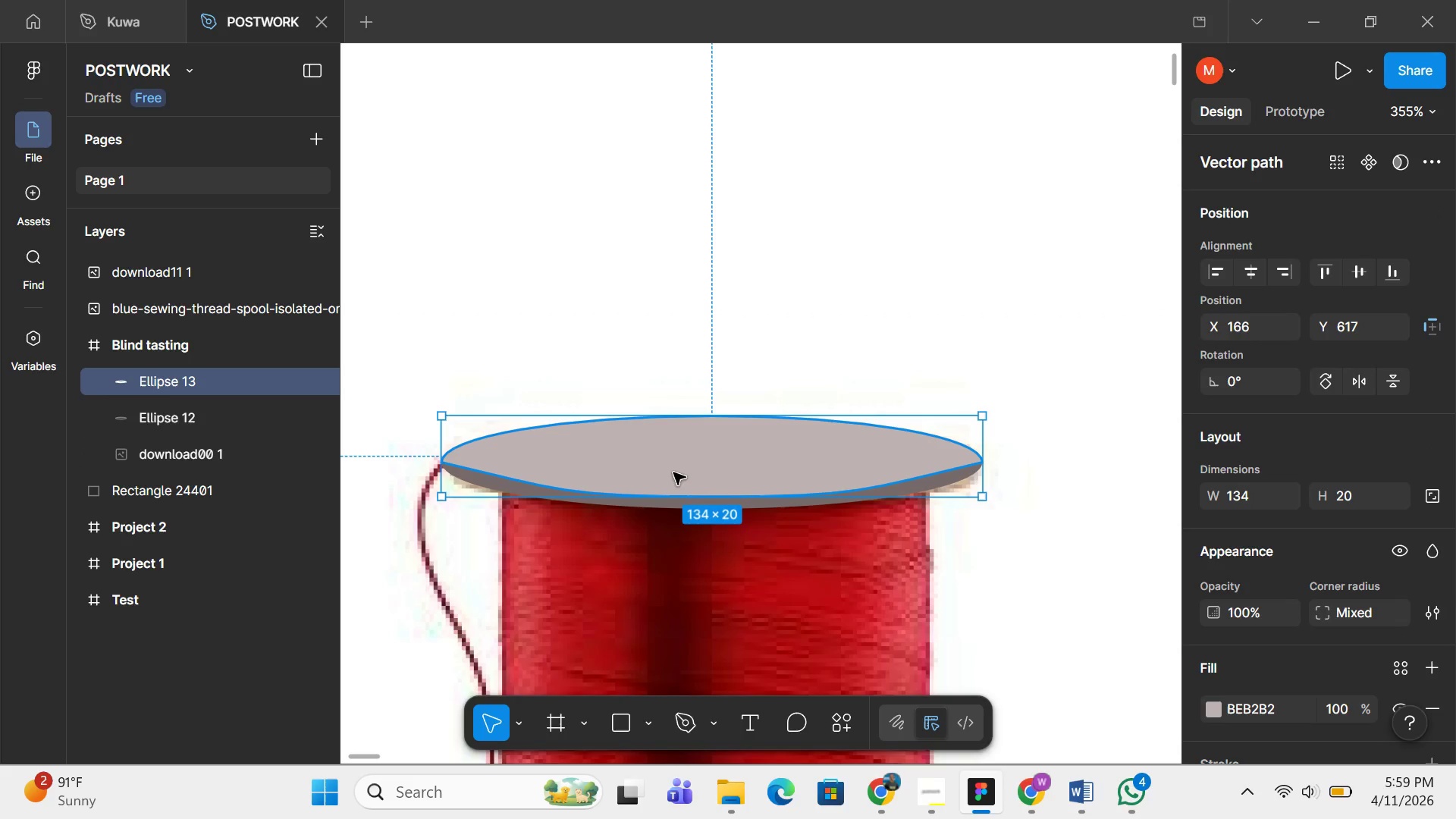 
key(Backspace)
 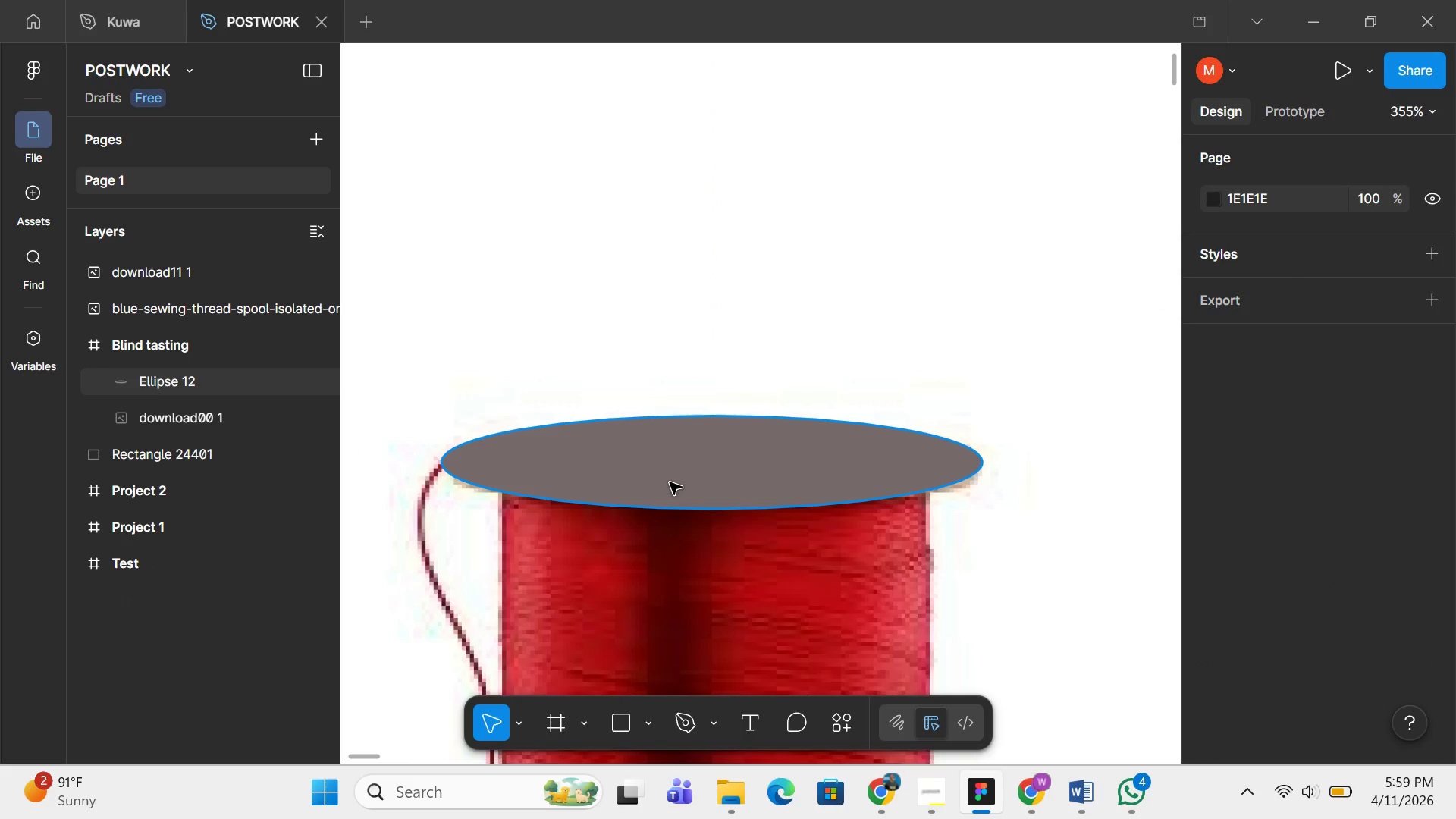 
left_click([670, 482])
 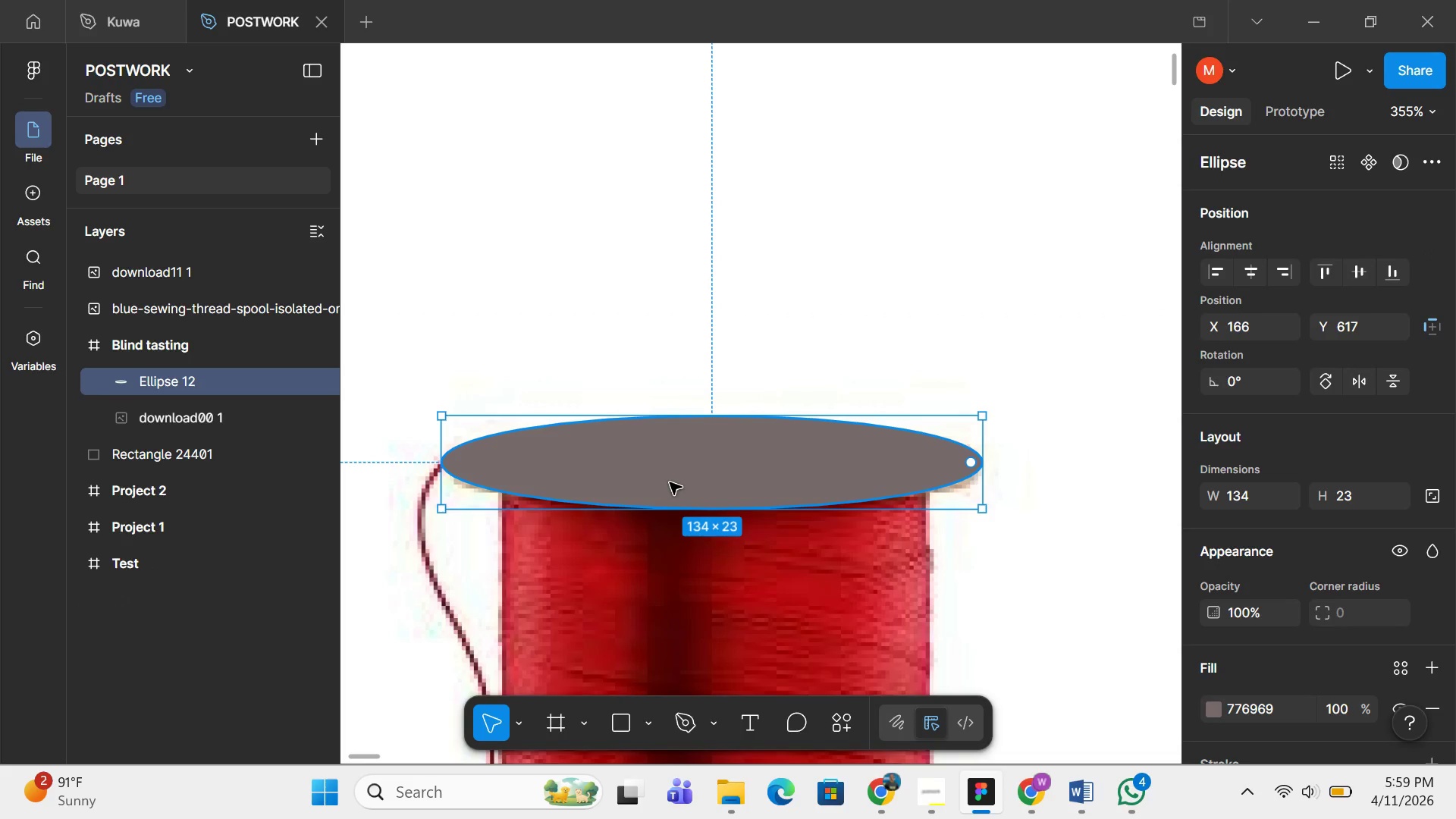 
scroll: coordinate [1447, 409], scroll_direction: down, amount: 8.0
 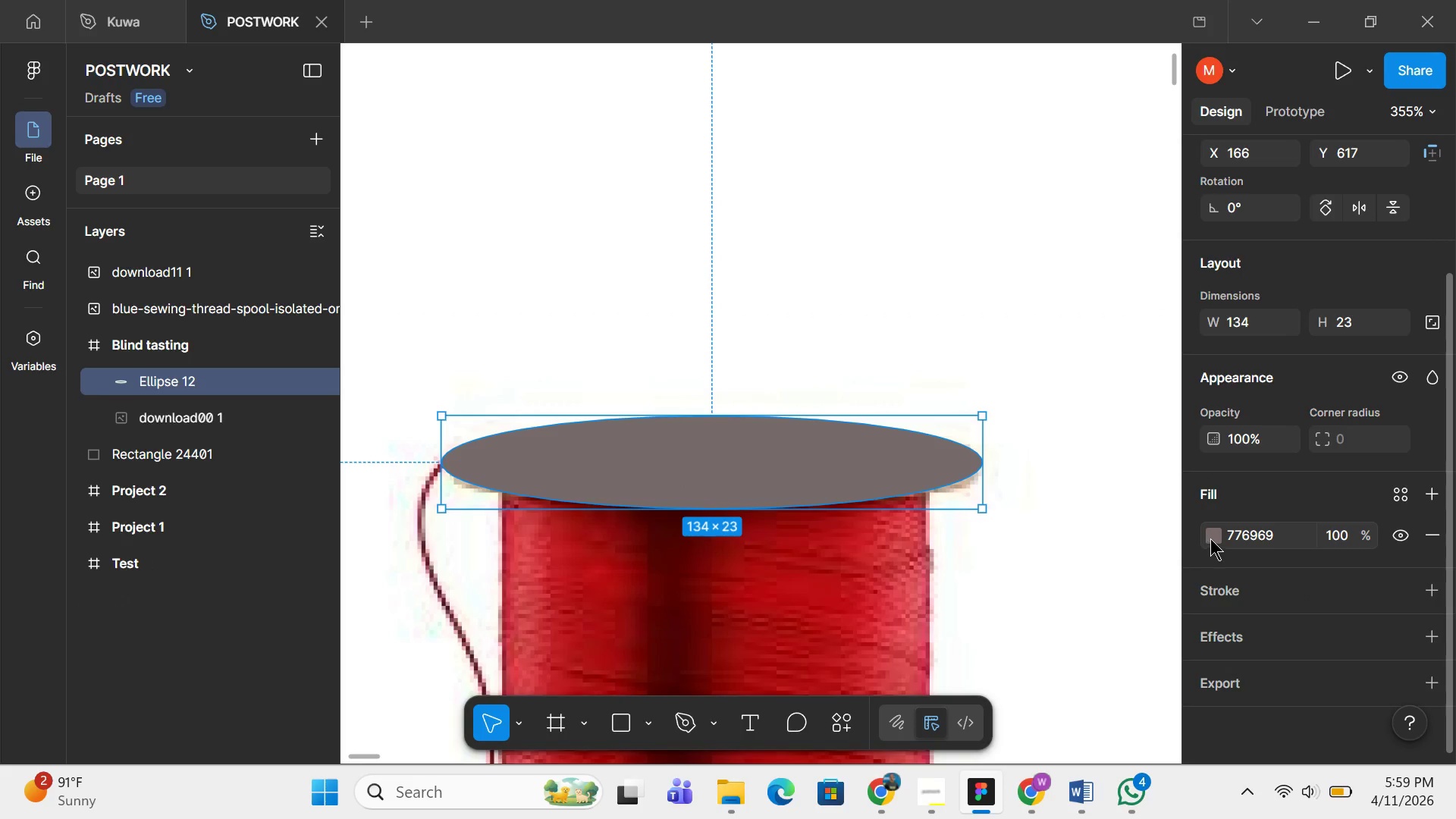 
left_click([1212, 538])
 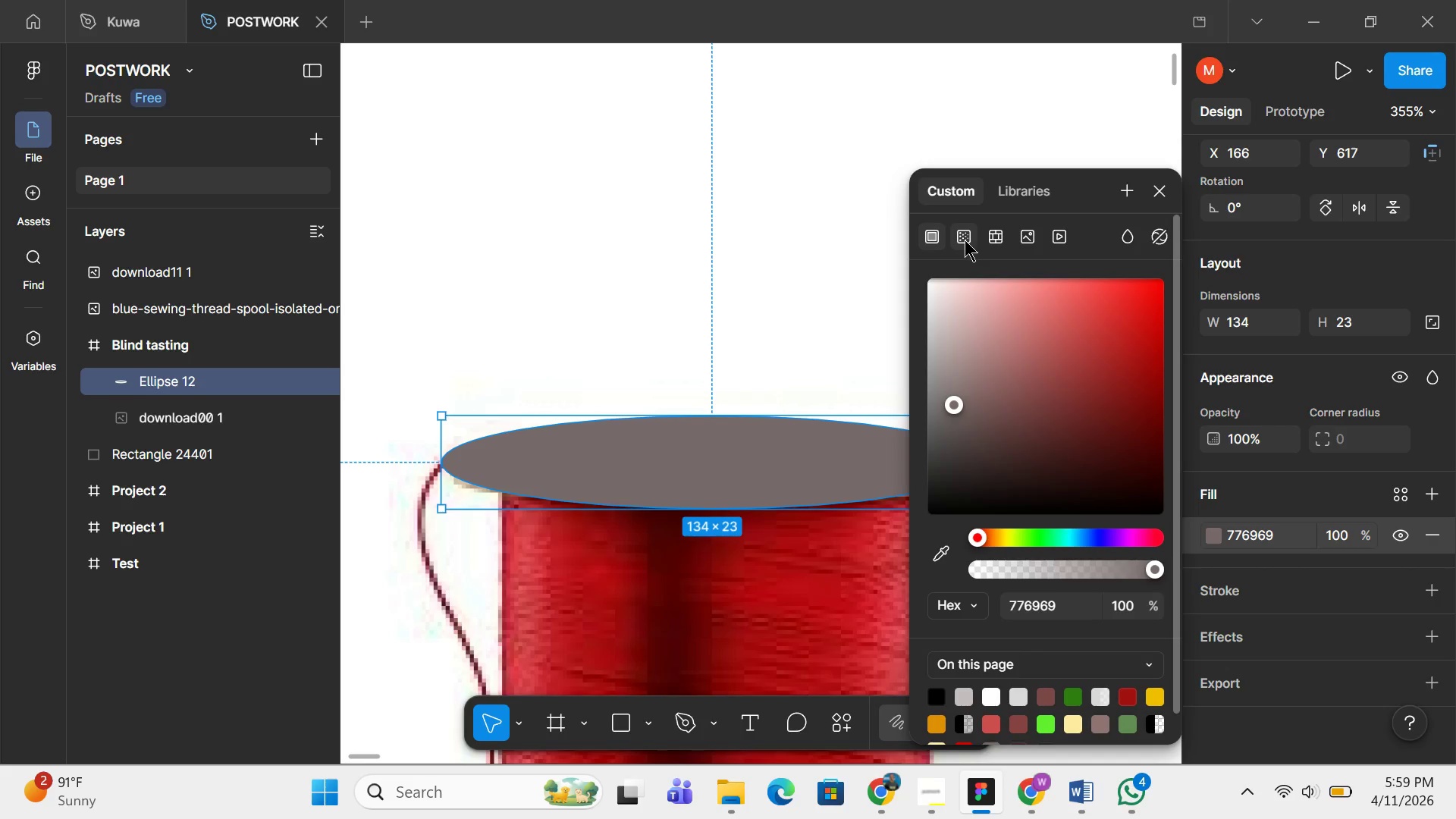 
left_click([956, 237])
 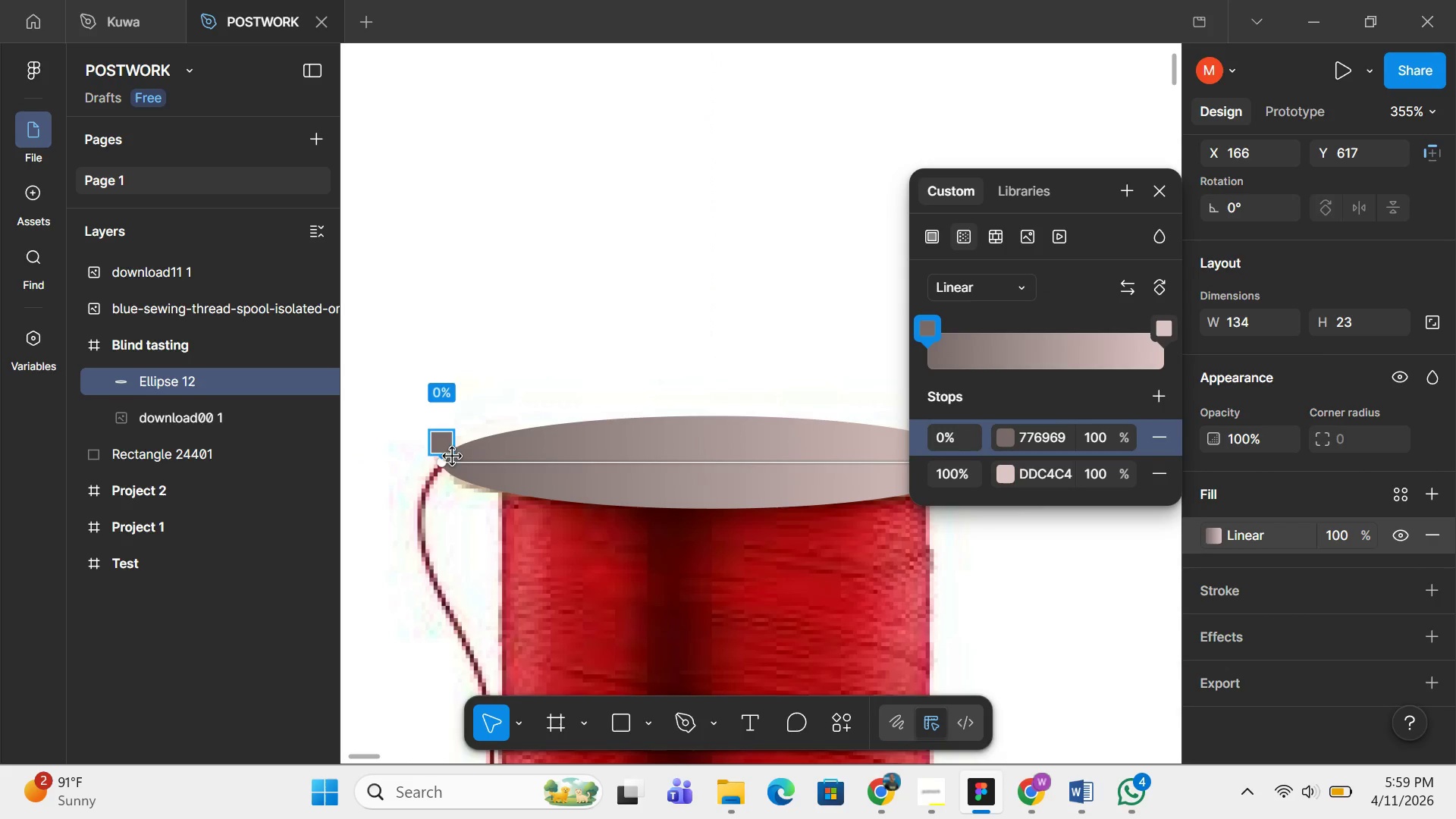 
left_click_drag(start_coordinate=[440, 441], to_coordinate=[607, 413])
 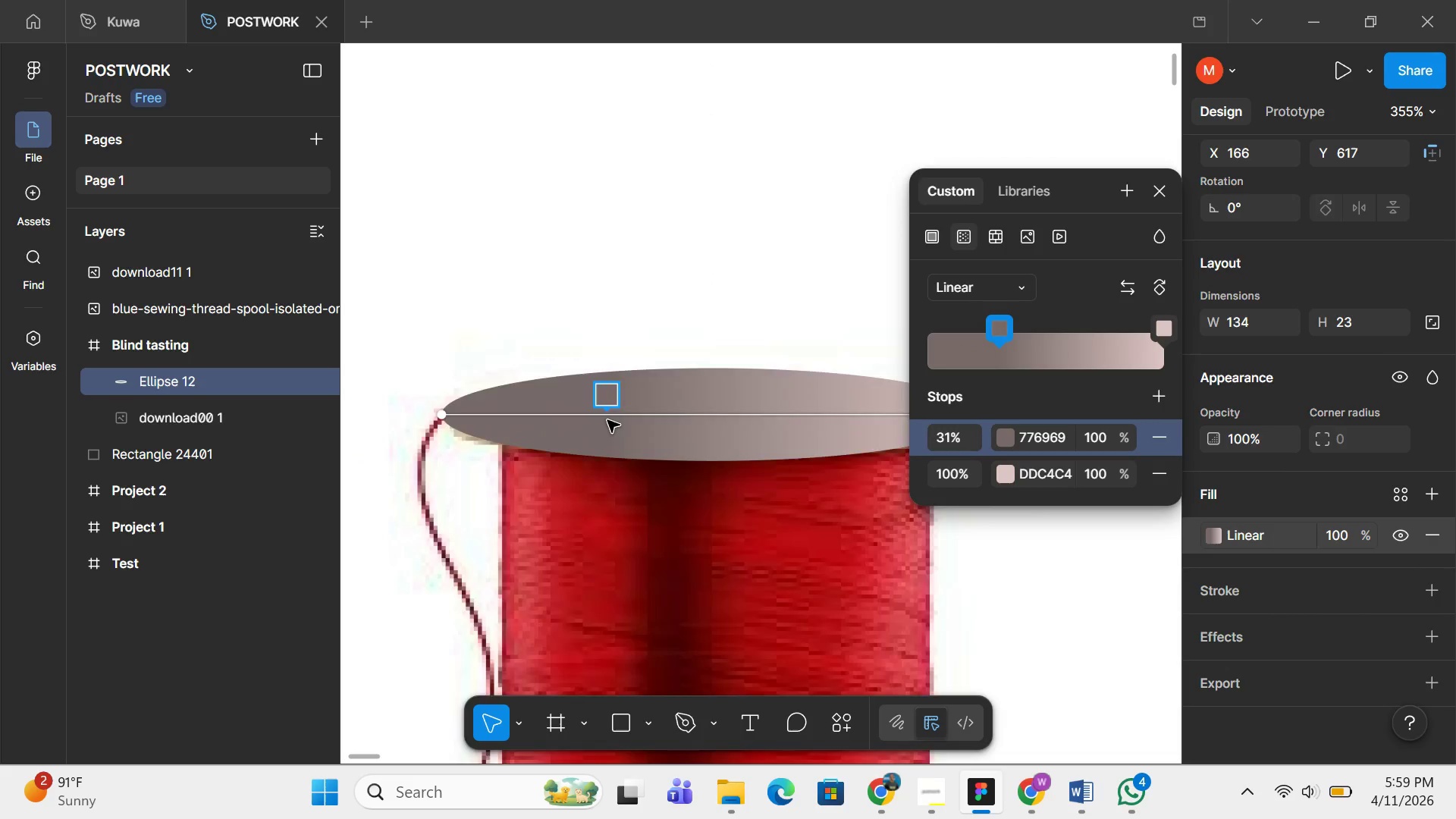 
scroll: coordinate [607, 422], scroll_direction: down, amount: 5.0
 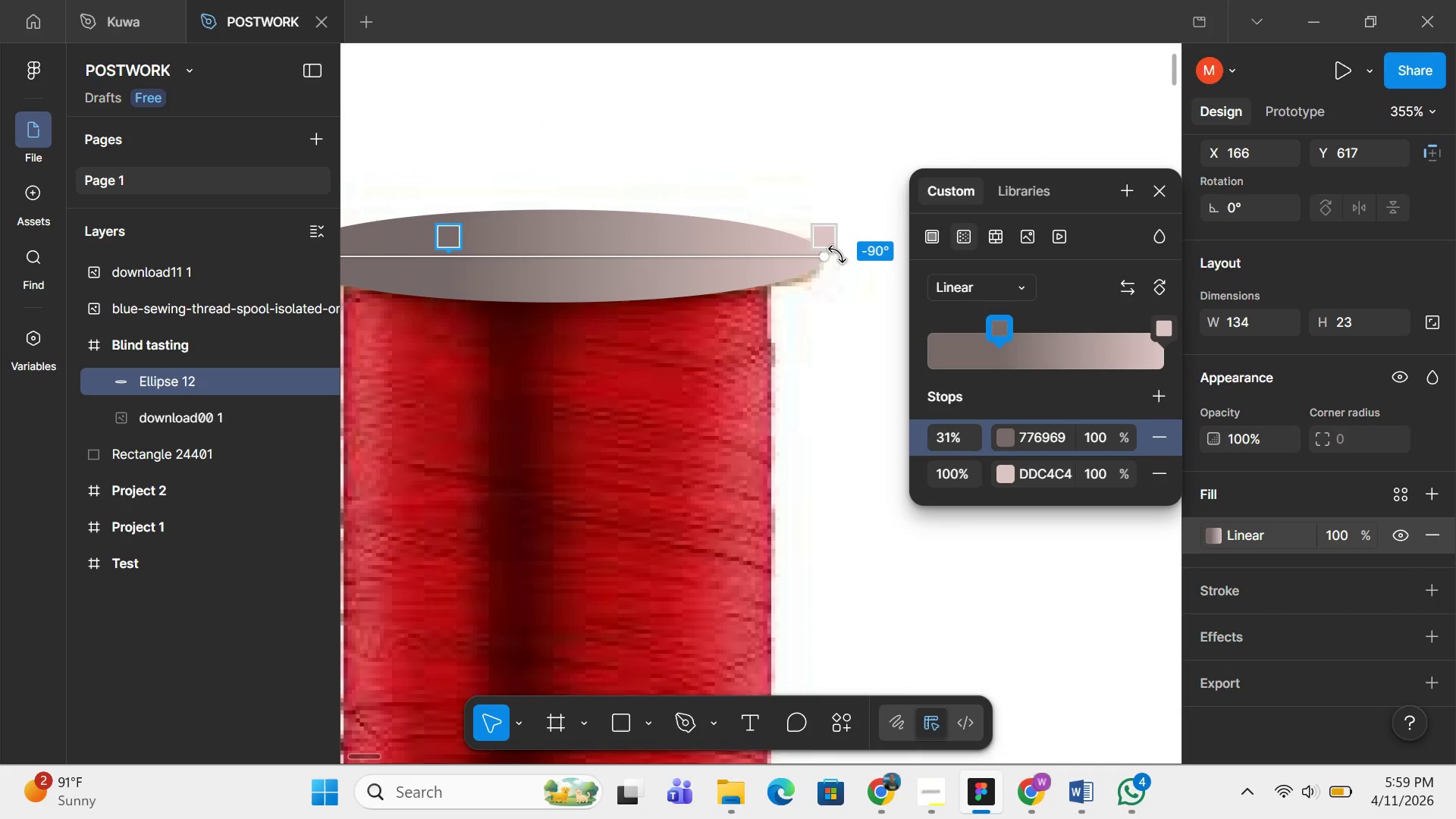 
left_click_drag(start_coordinate=[836, 254], to_coordinate=[546, 390])
 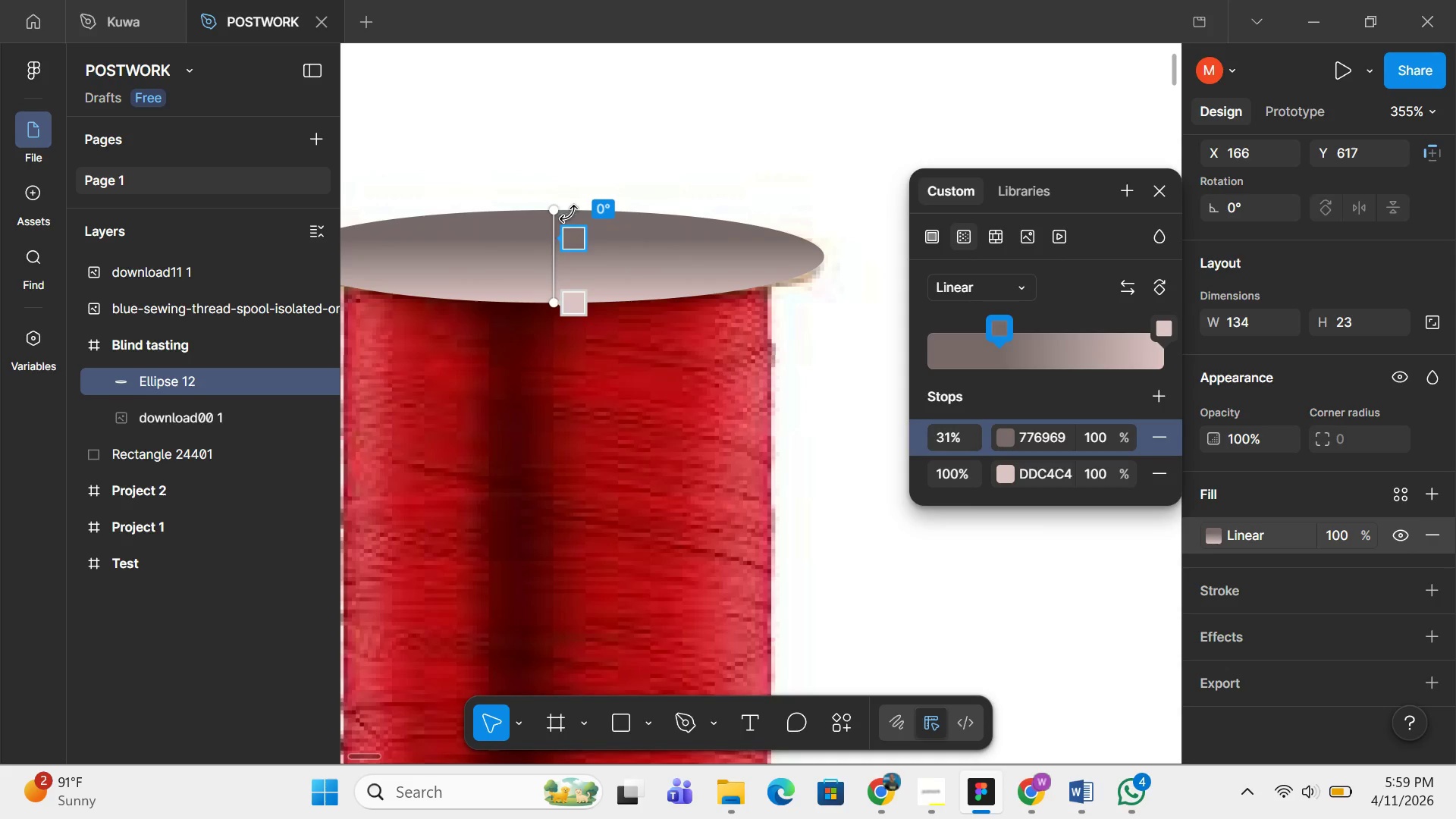 
hold_key(key=ShiftLeft, duration=1.23)
 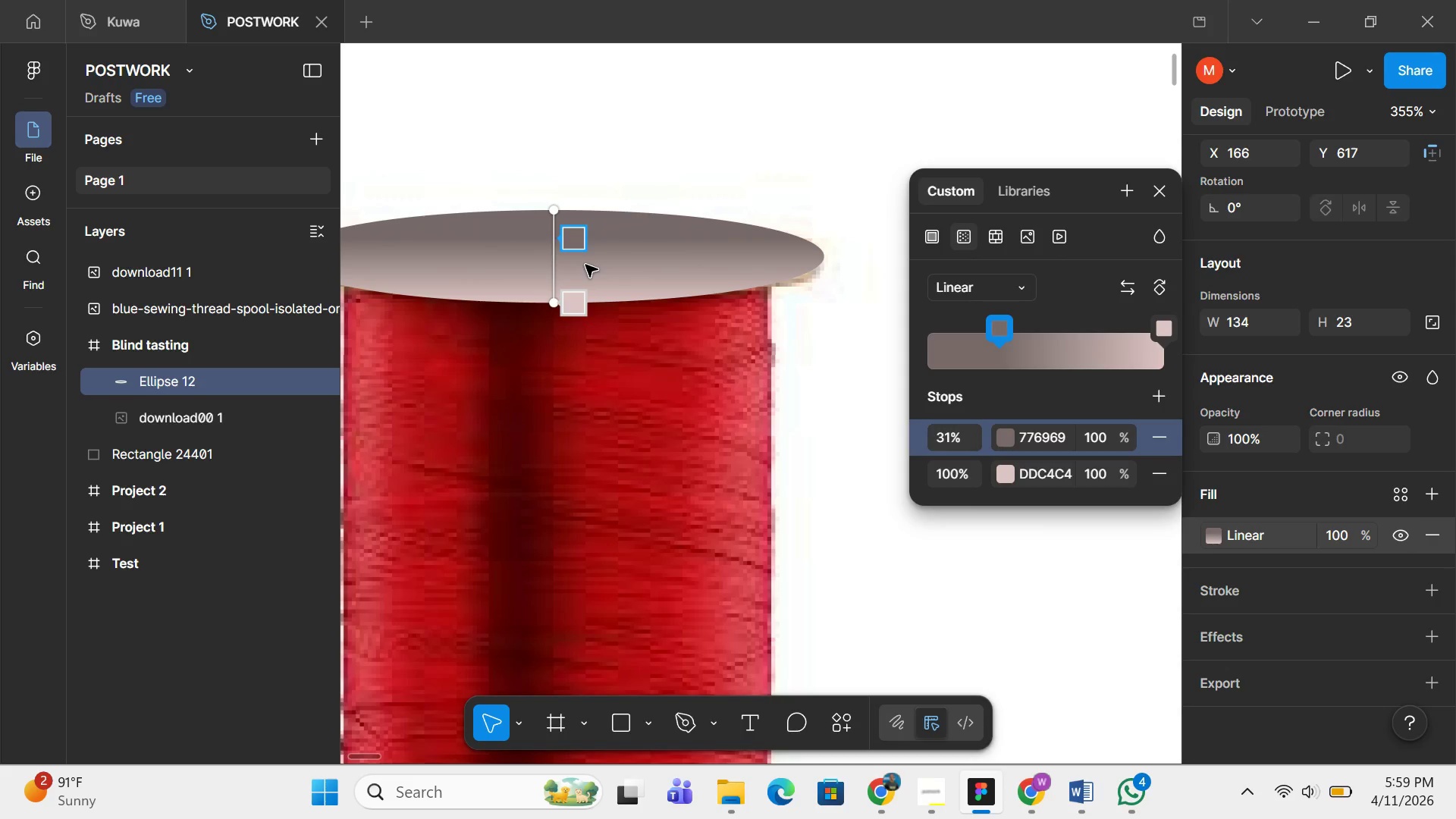 
wait(6.33)
 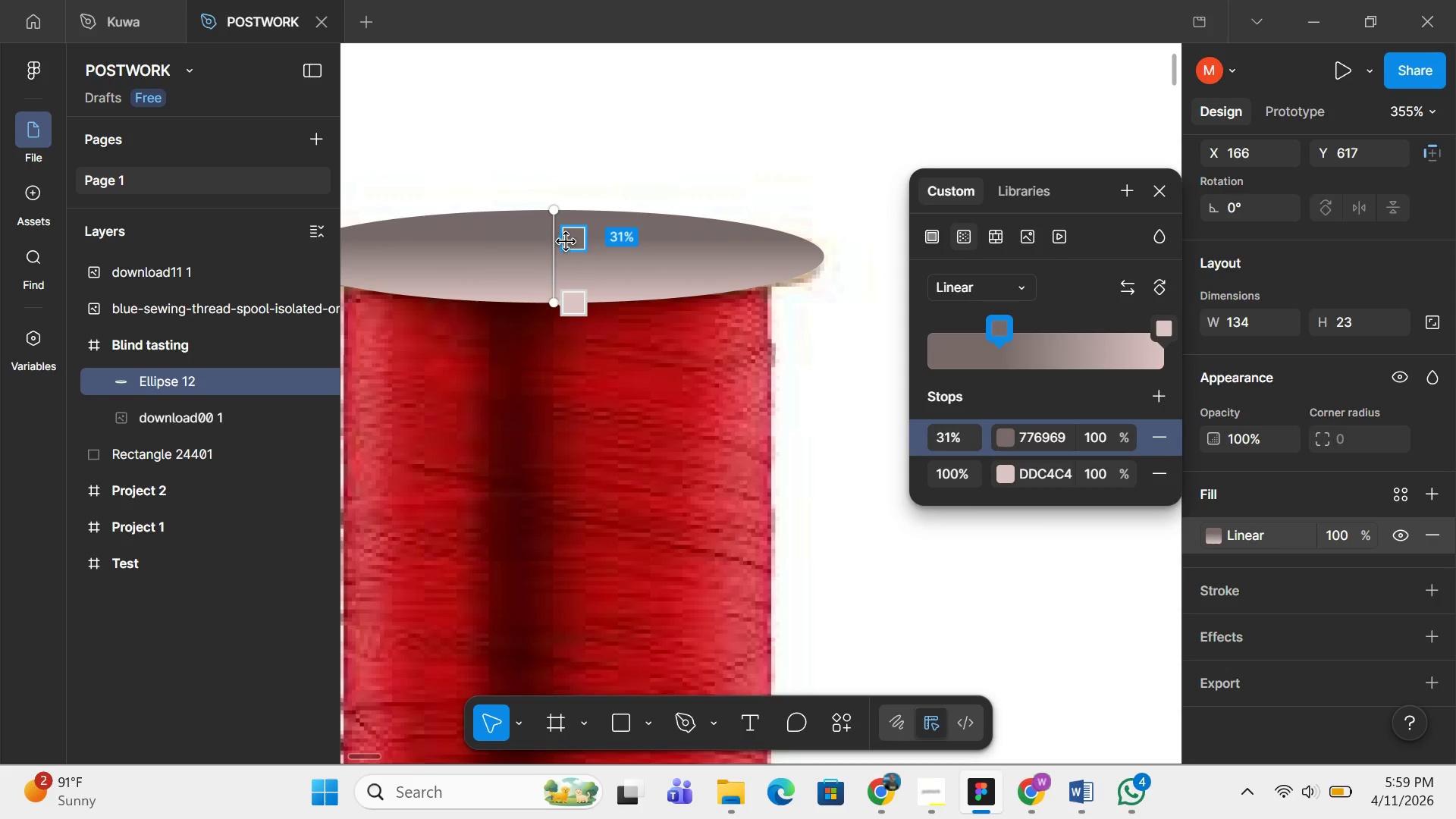 
scroll: coordinate [587, 267], scroll_direction: down, amount: 2.0
 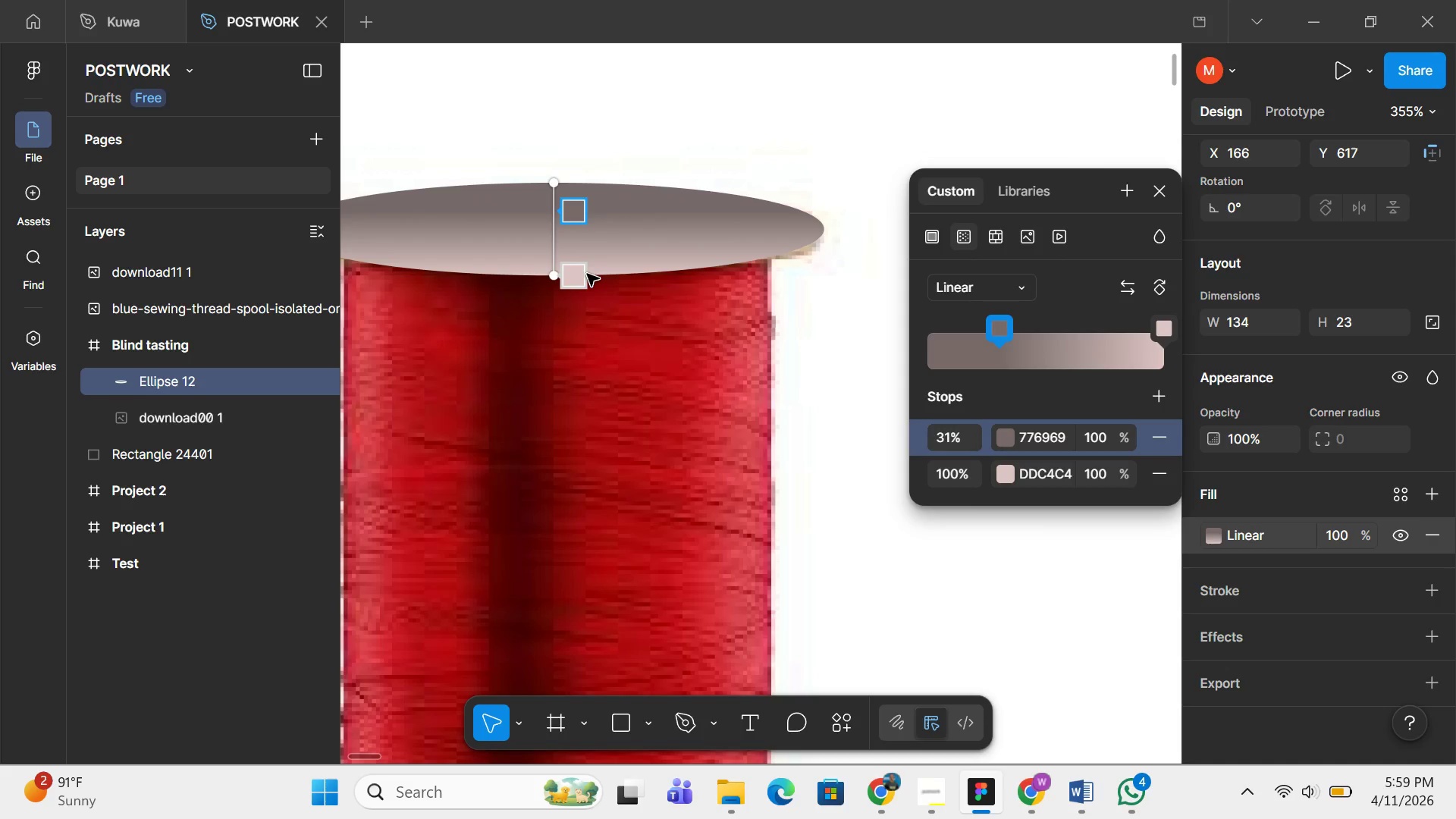 
scroll: coordinate [587, 274], scroll_direction: none, amount: 0.0
 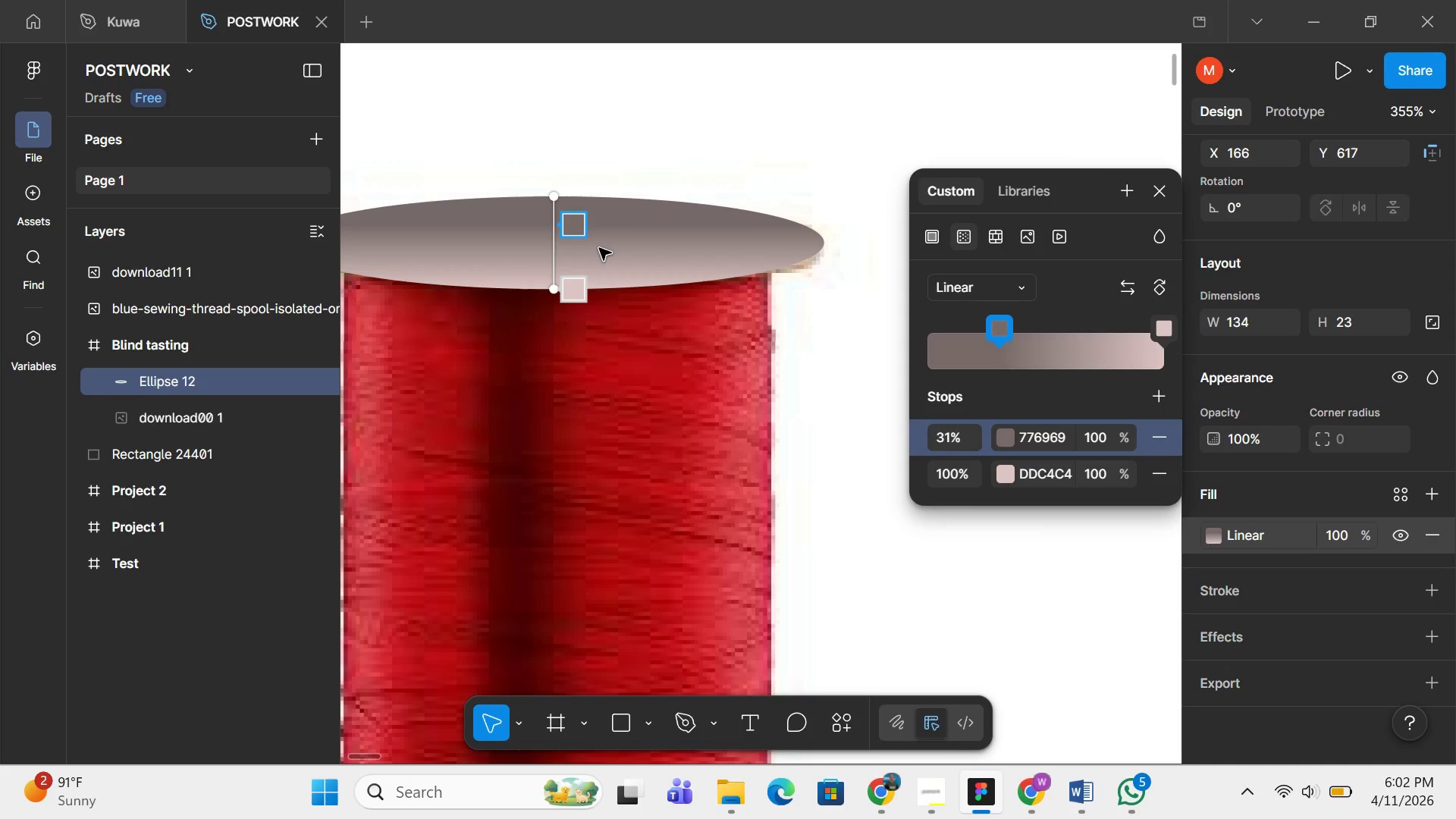 
wait(164.9)
 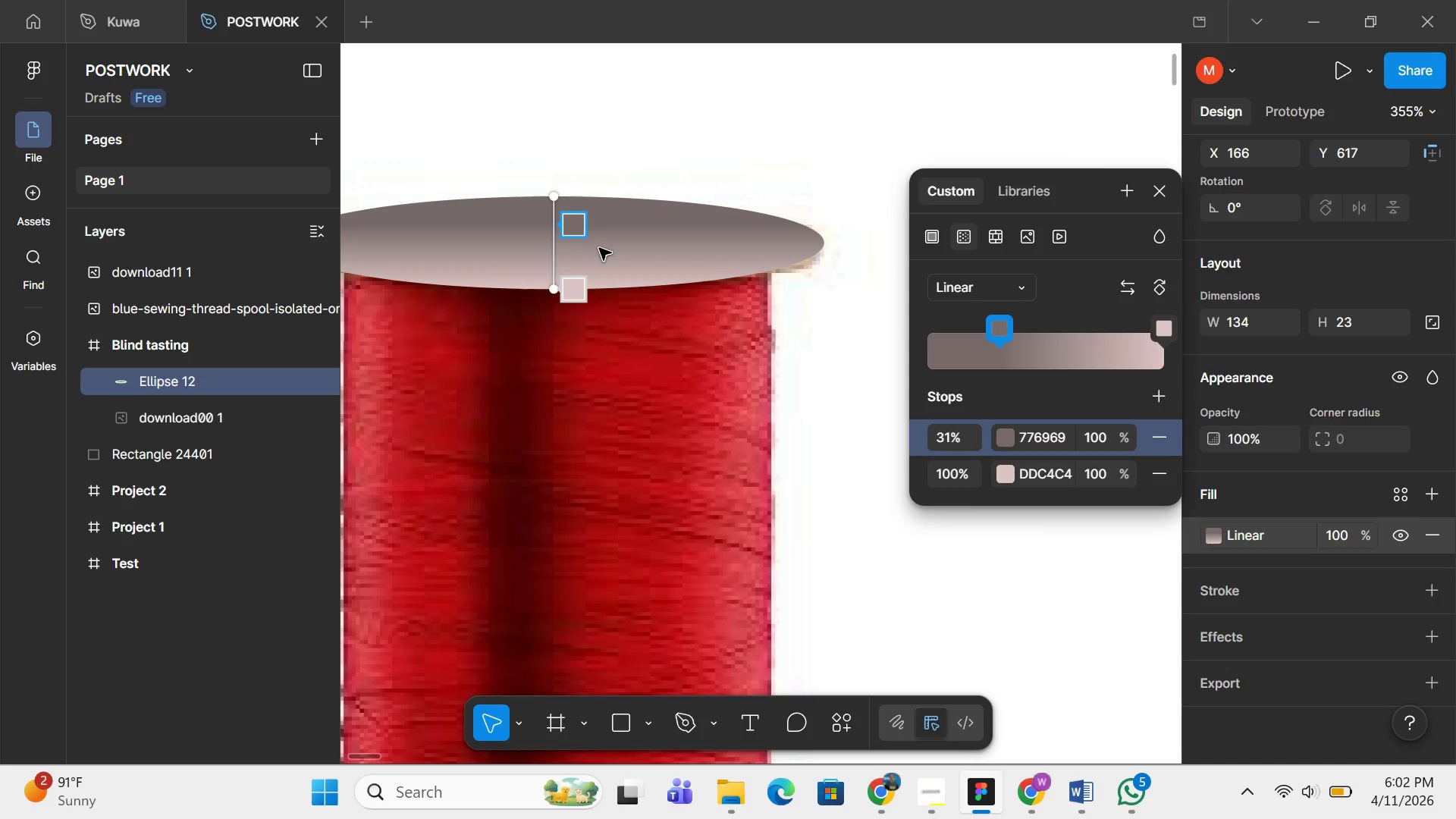 
left_click([850, 187])
 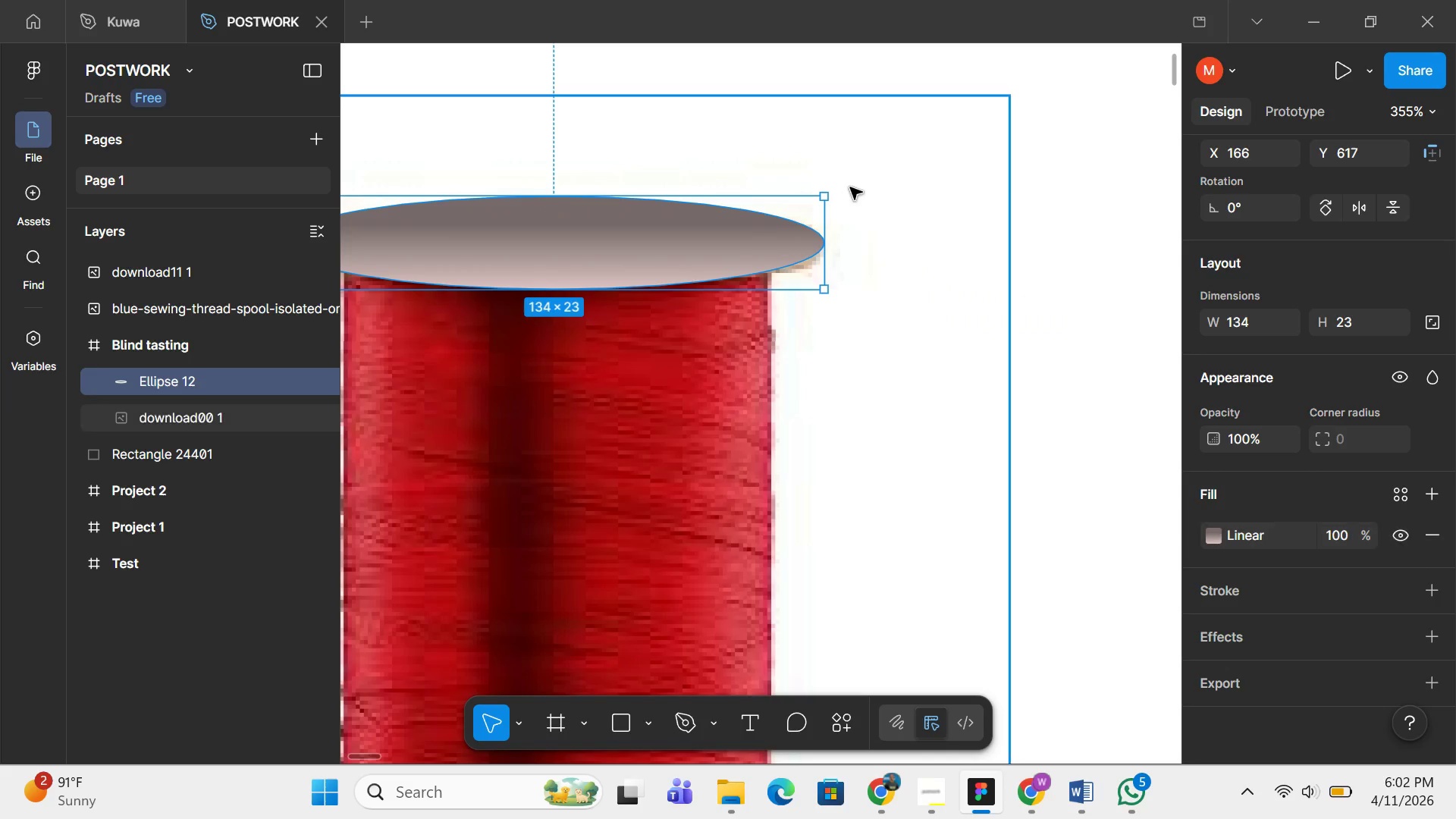 
key(Control+Z)
 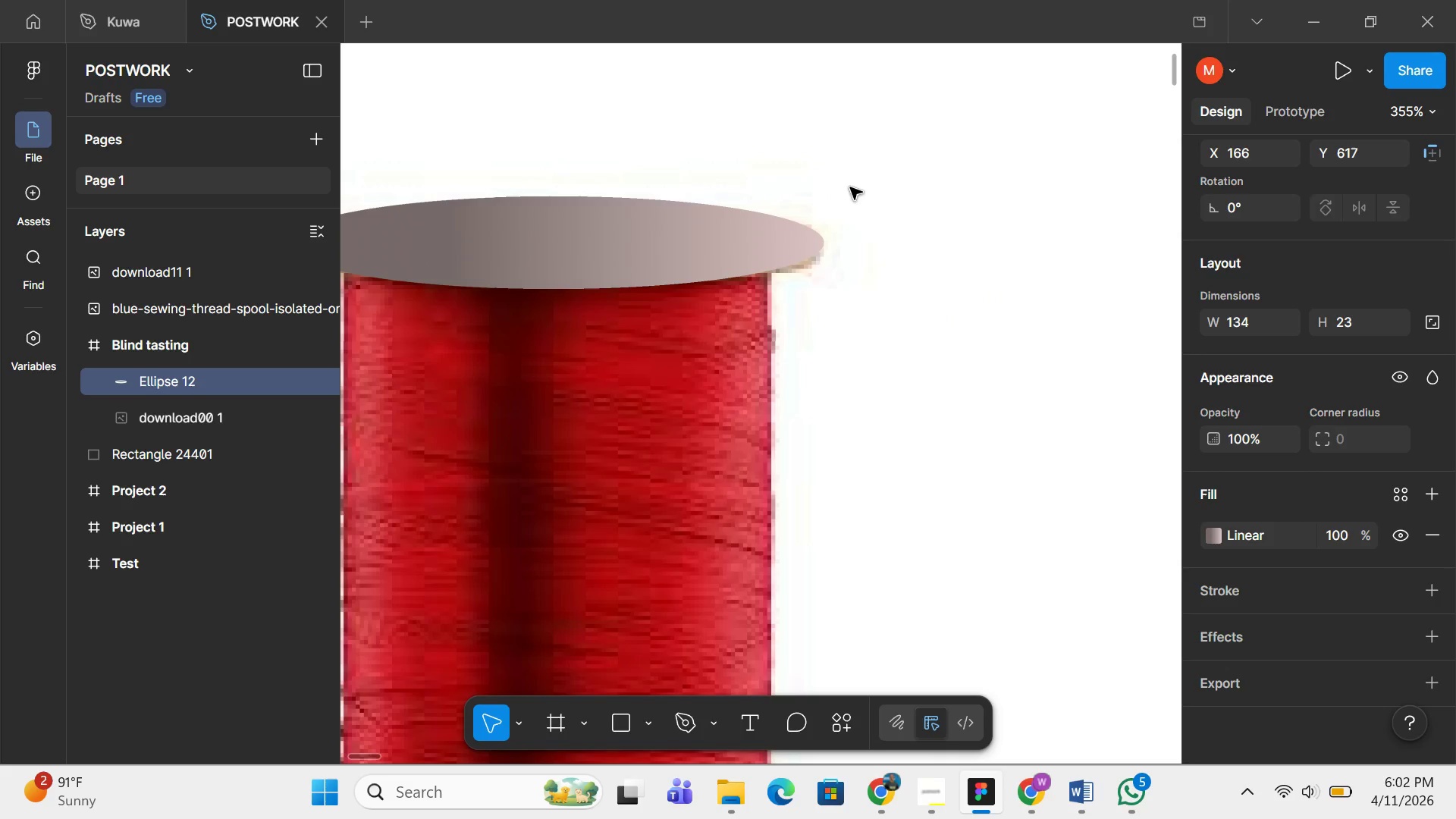 
key(Control+Z)
 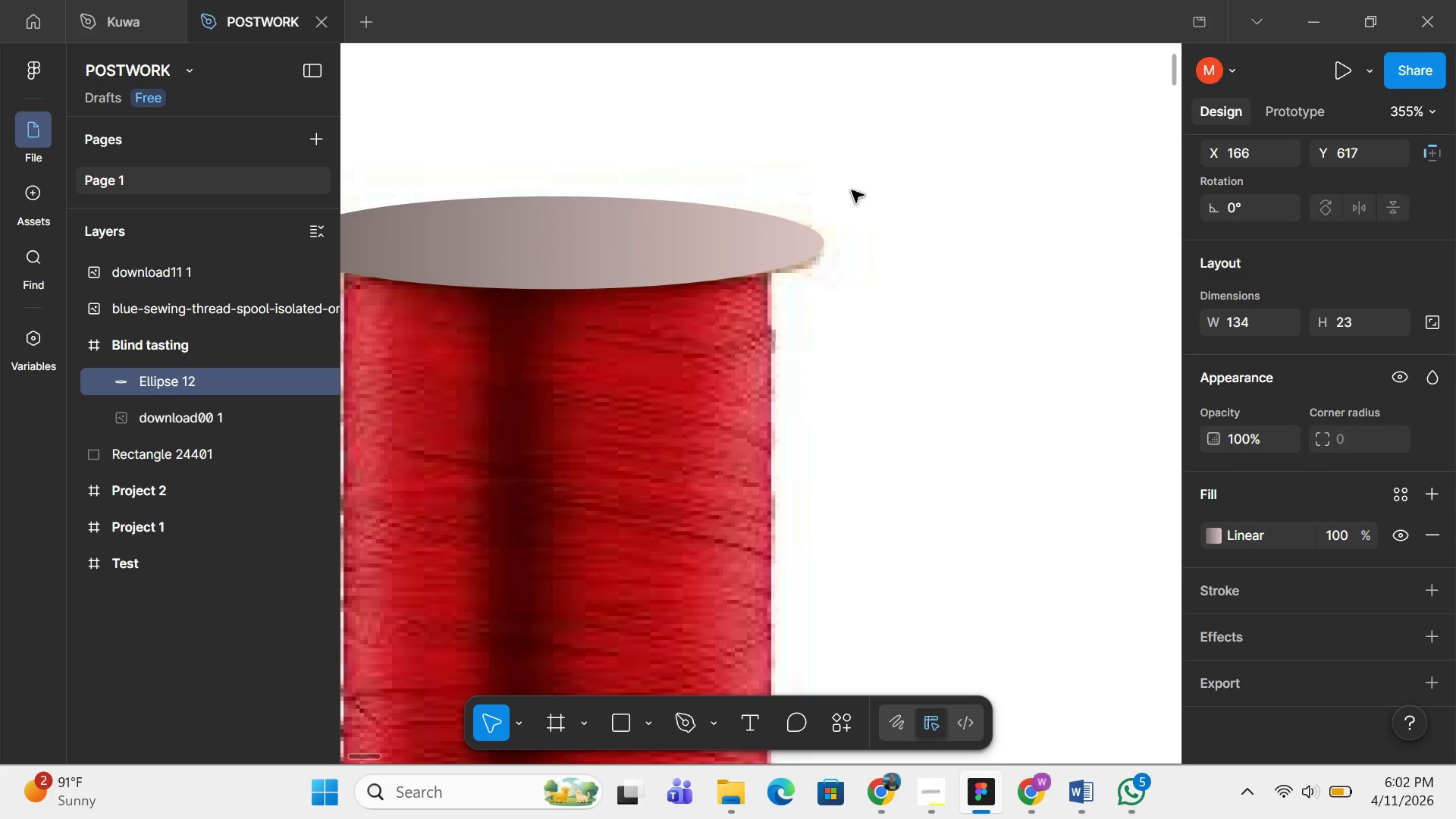 
key(Control+Z)
 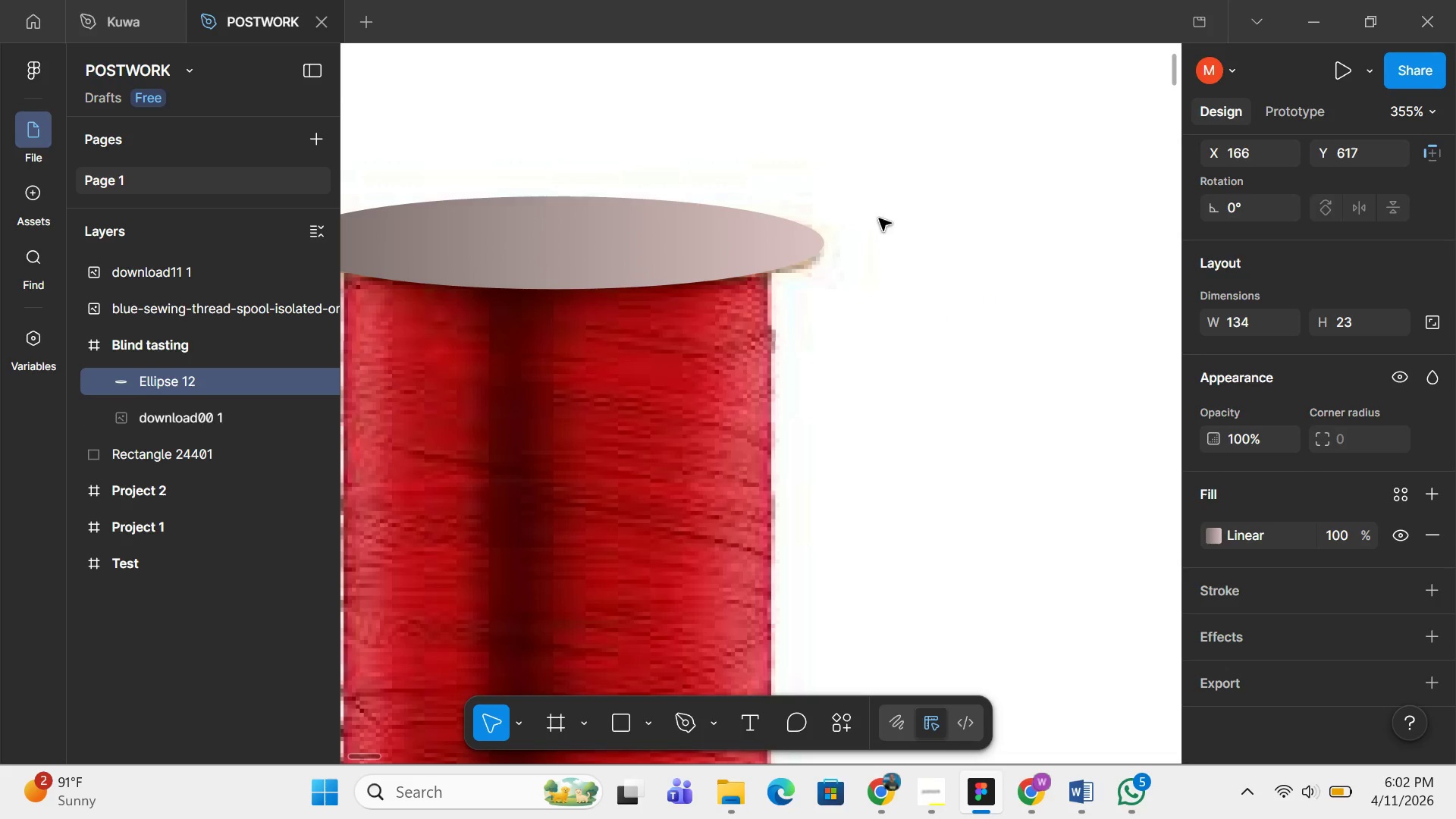 
key(Control+Z)
 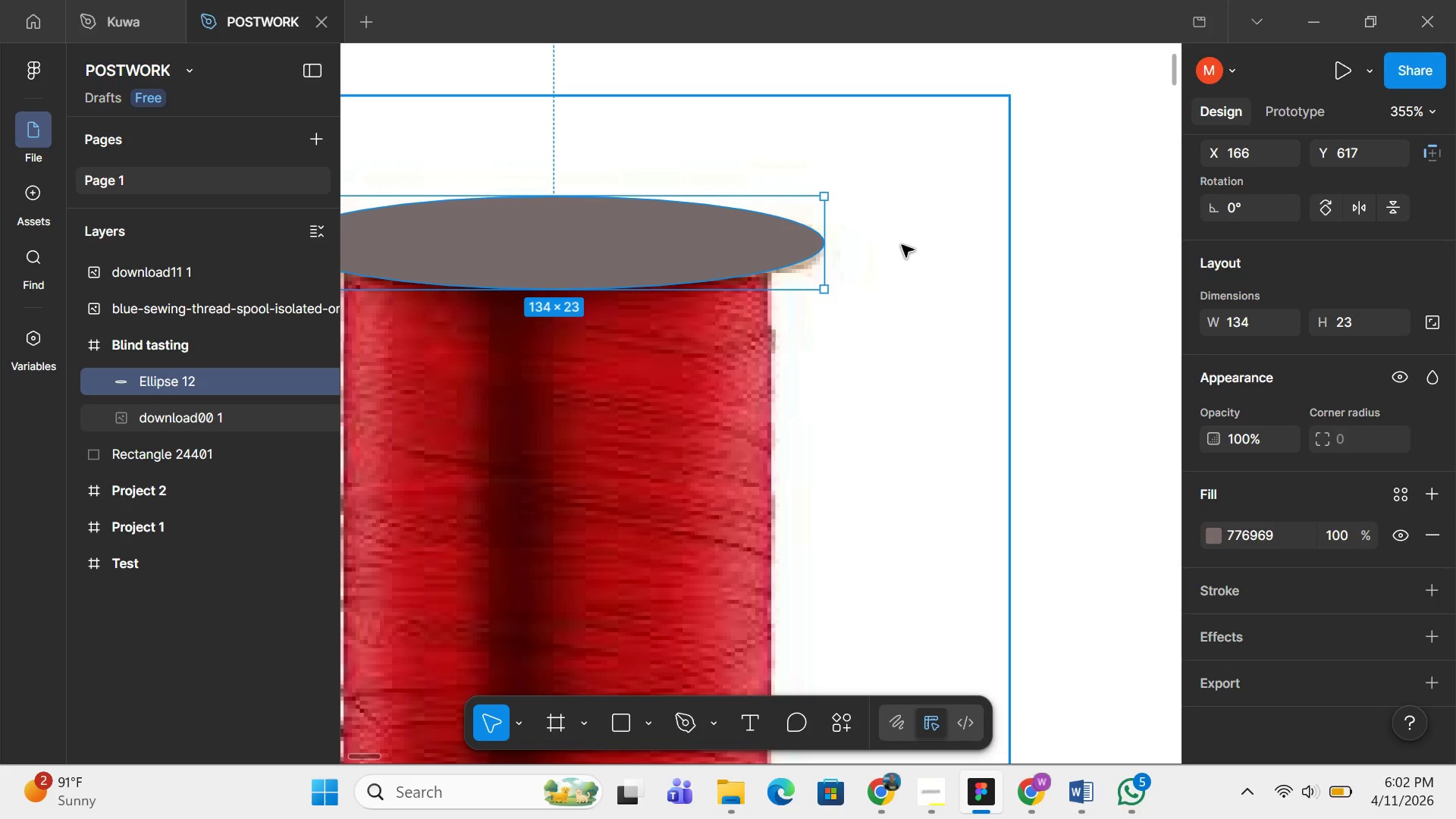 
key(Control+Z)
 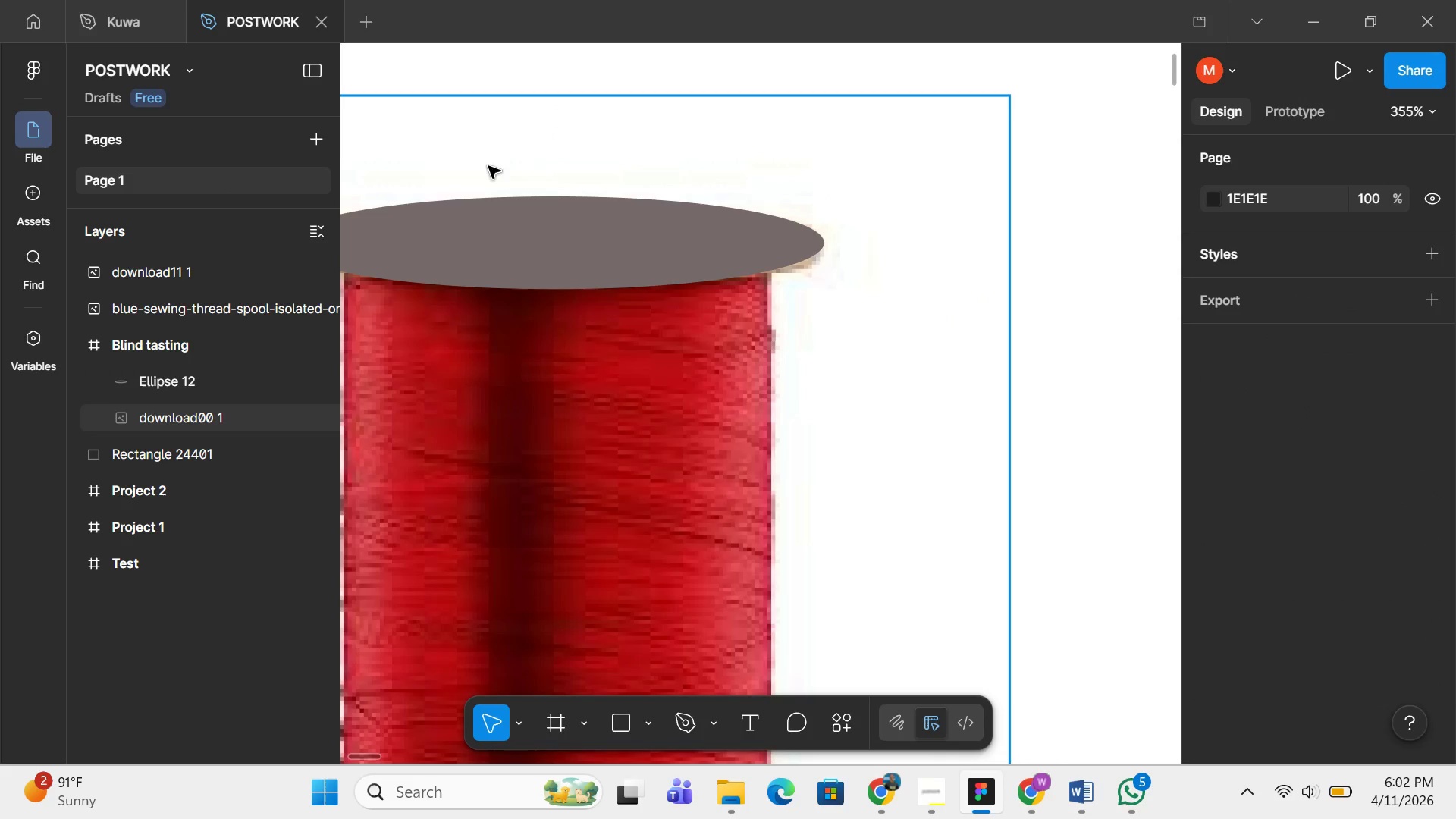 
left_click([552, 224])
 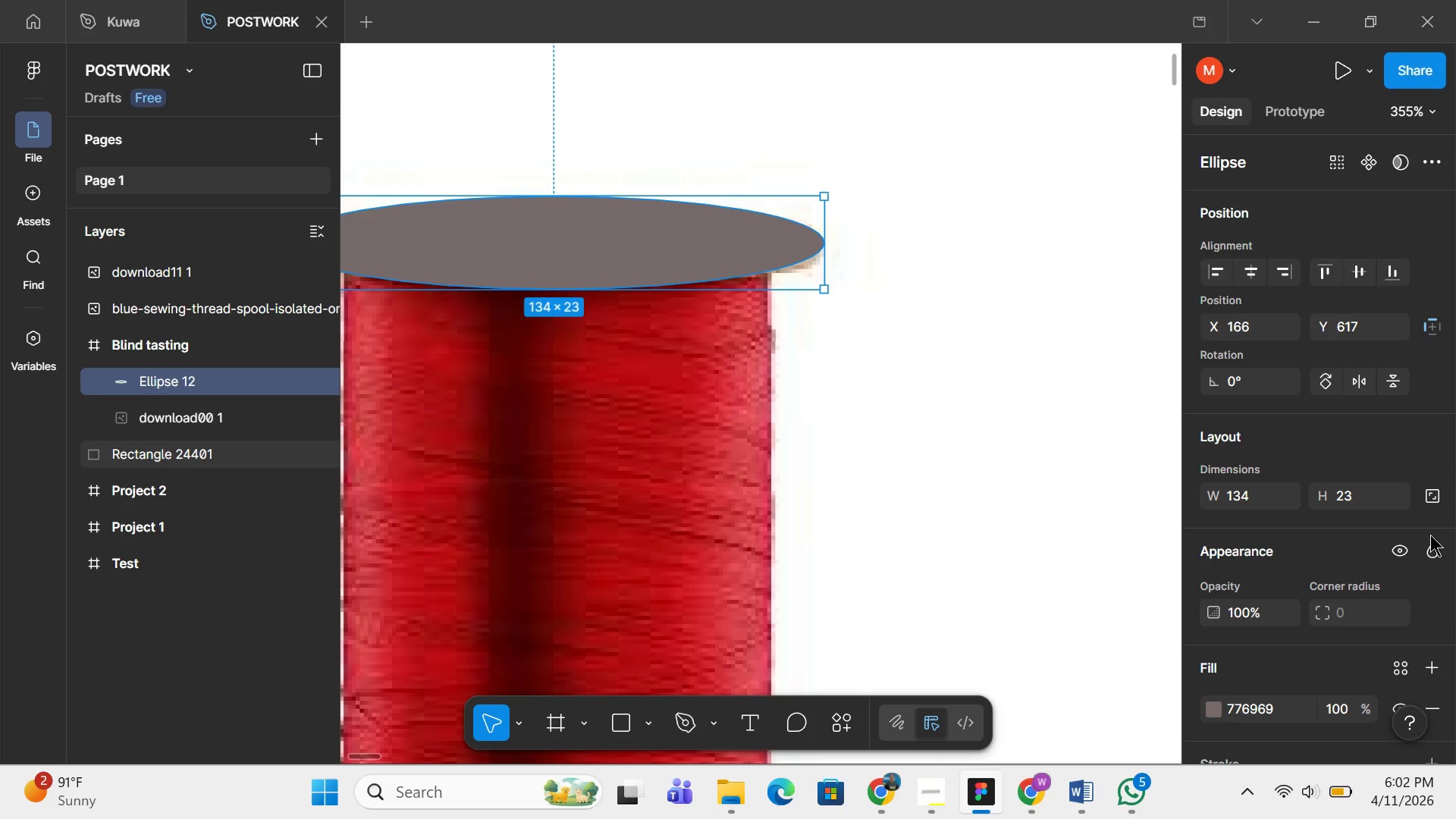 
scroll: coordinate [1410, 556], scroll_direction: down, amount: 3.0
 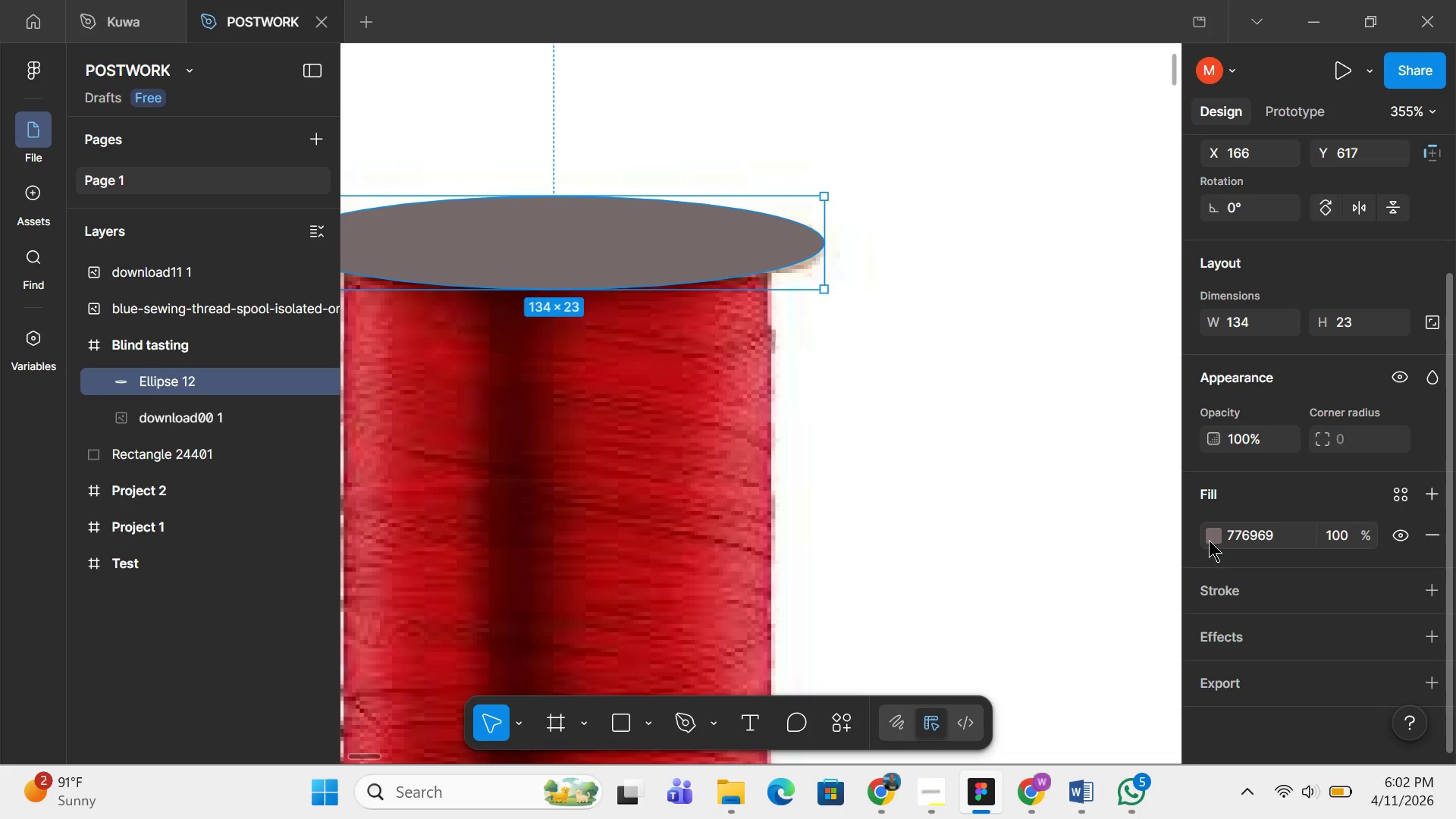 
left_click([1209, 540])
 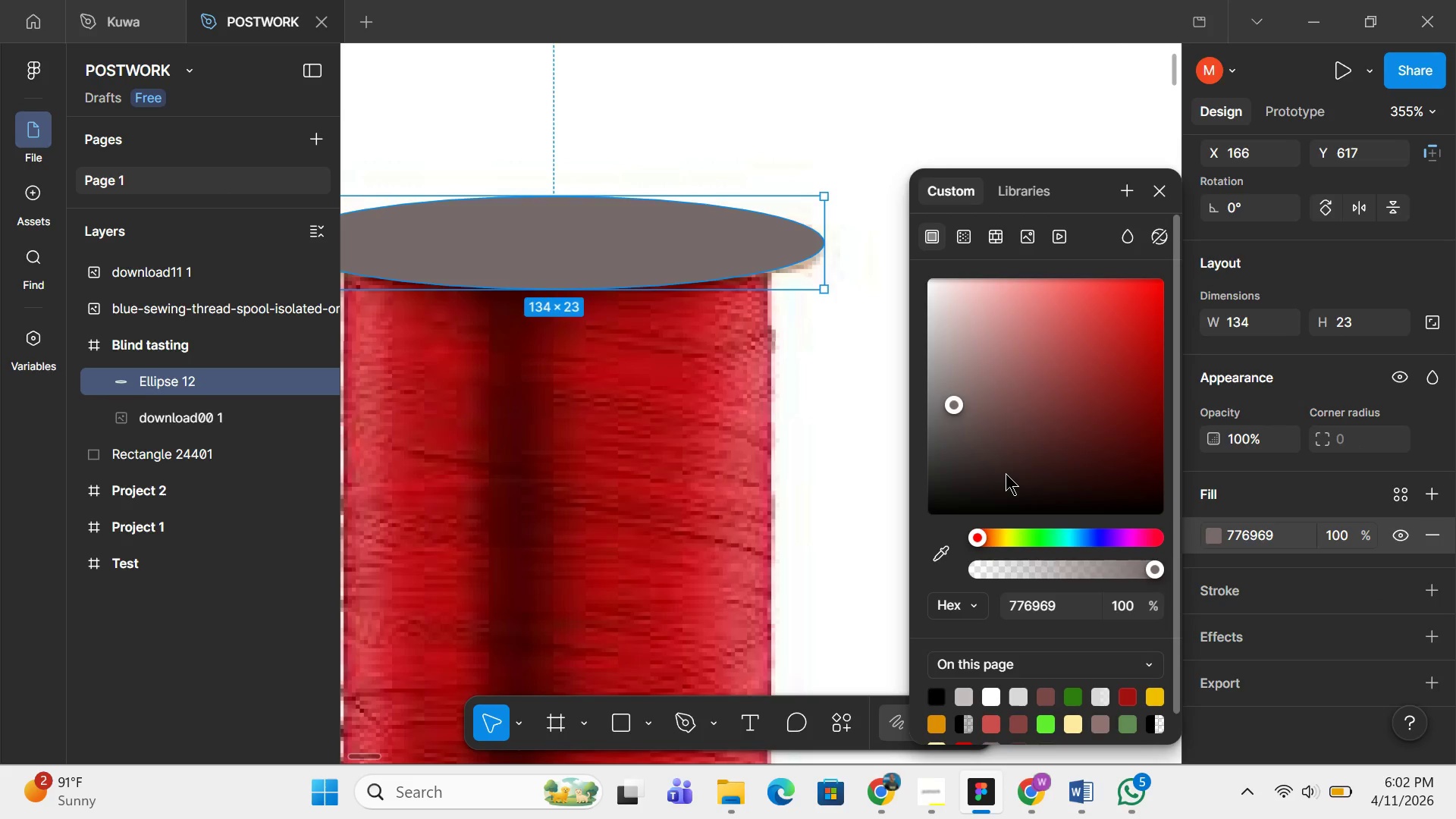 
left_click([1006, 473])
 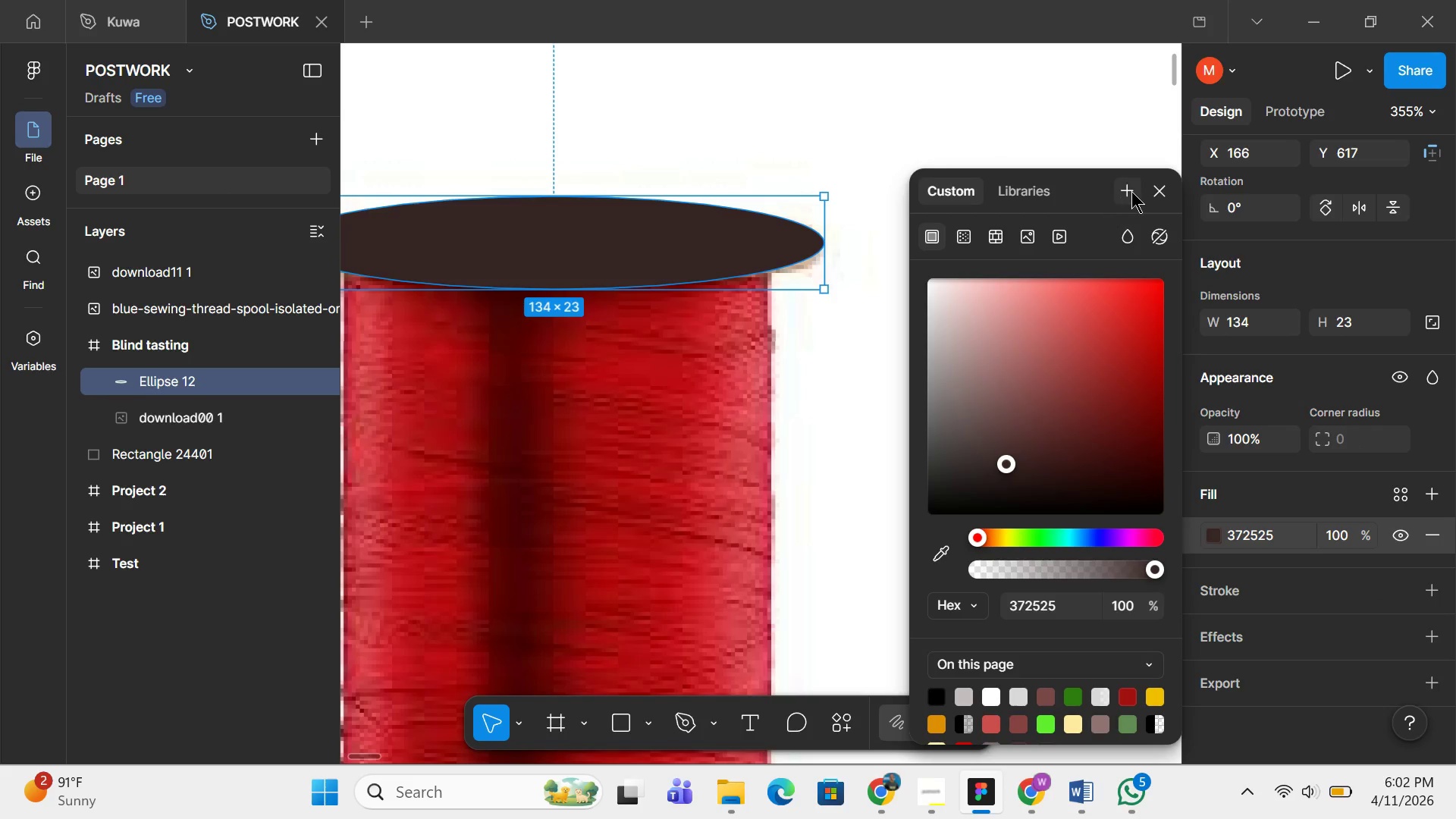 
left_click([1147, 187])
 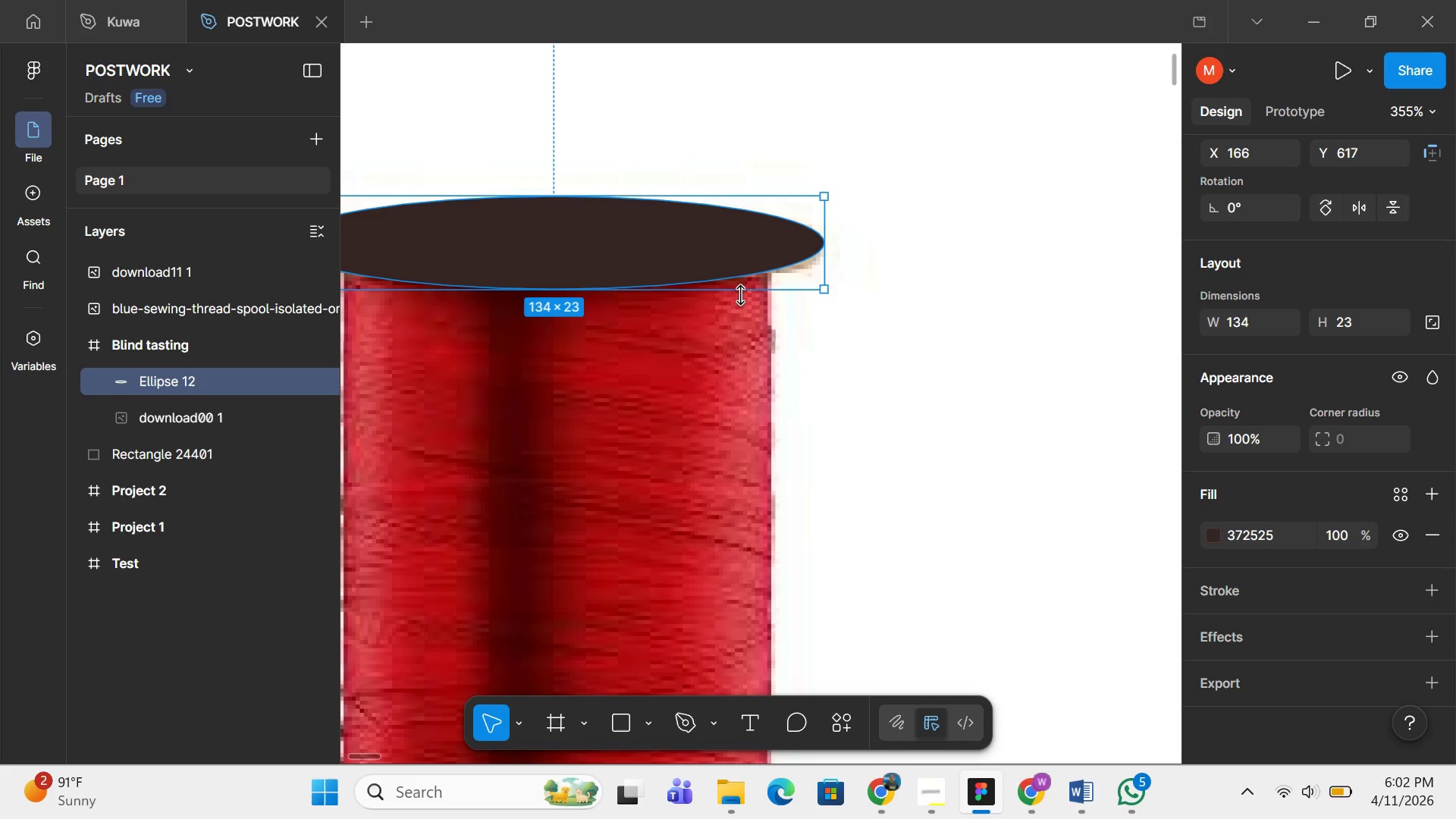 
key(Control+D)
 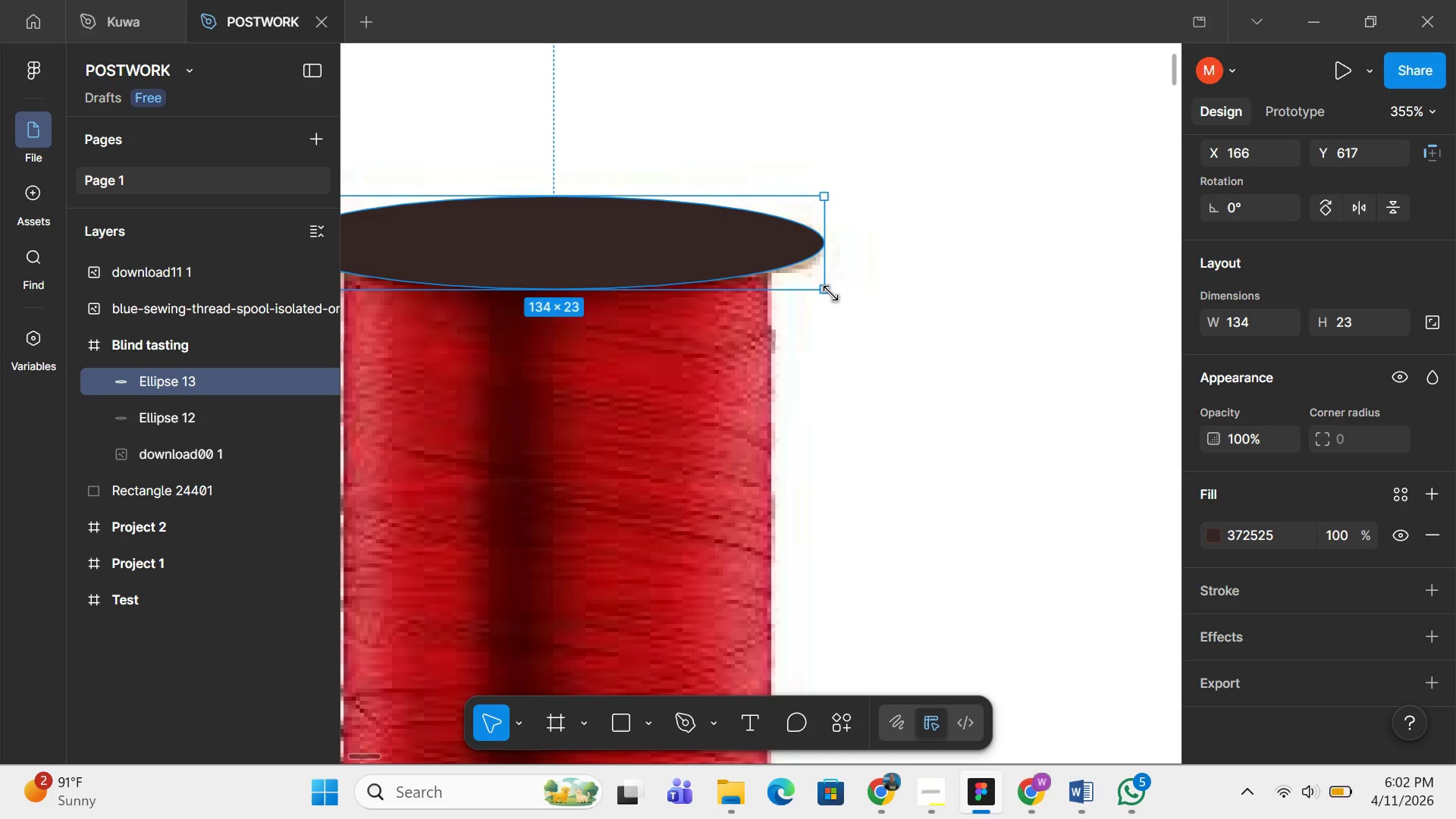 
hold_key(key=ShiftLeft, duration=1.52)
left_click_drag(start_coordinate=[830, 293], to_coordinate=[670, 224])
 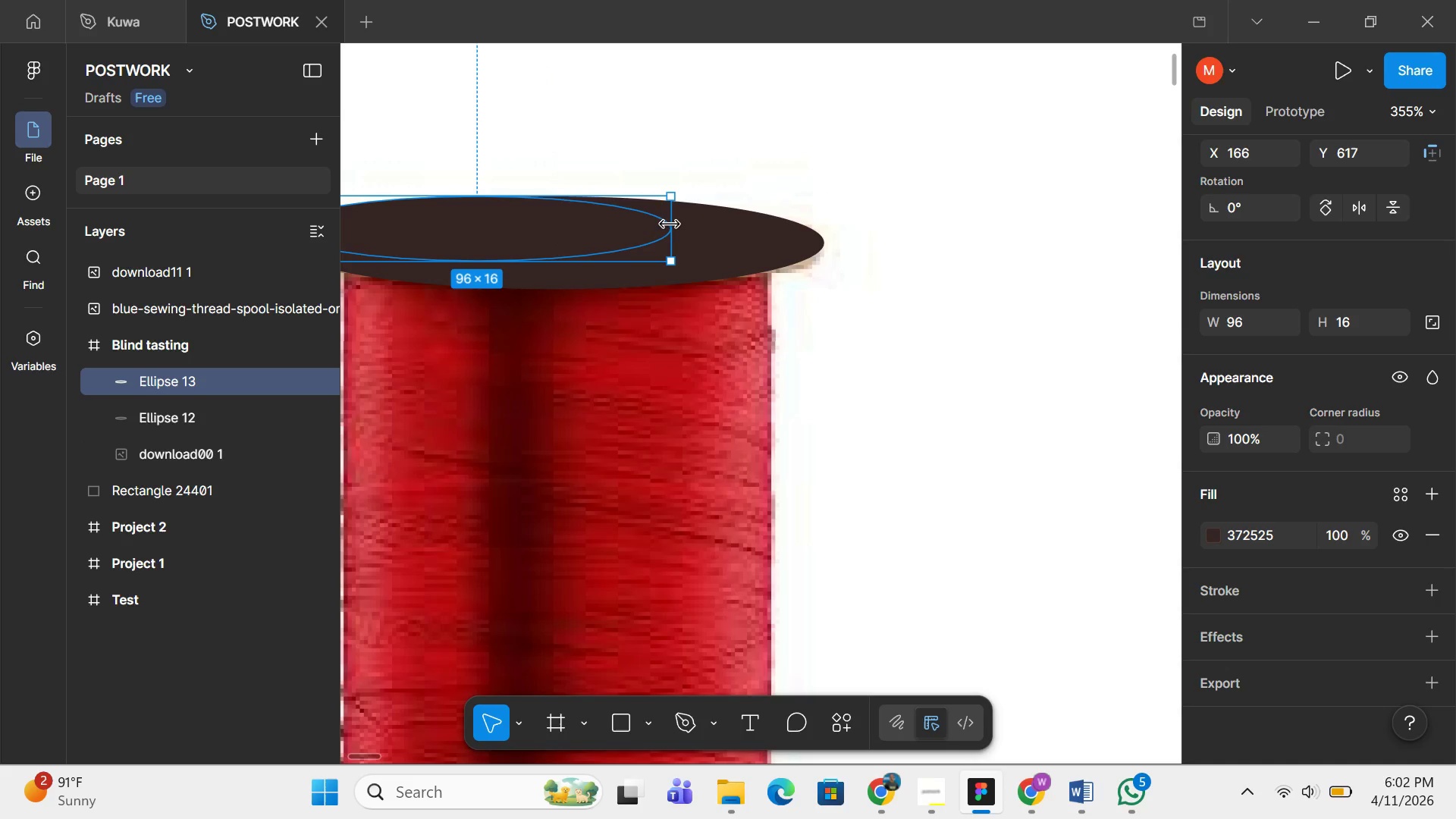 
hold_key(key=ShiftLeft, duration=1.51)
 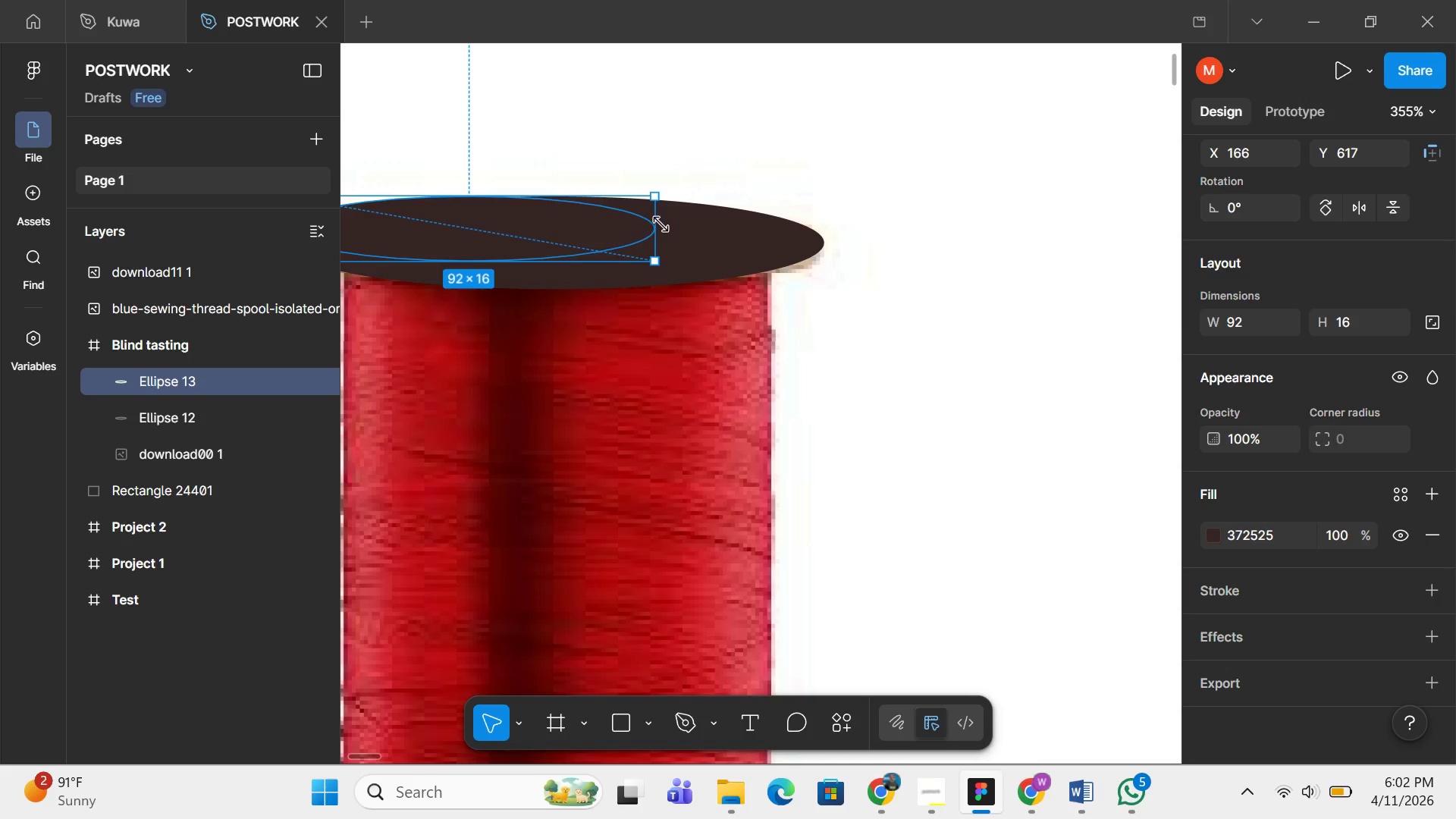 
hold_key(key=ShiftLeft, duration=1.5)
 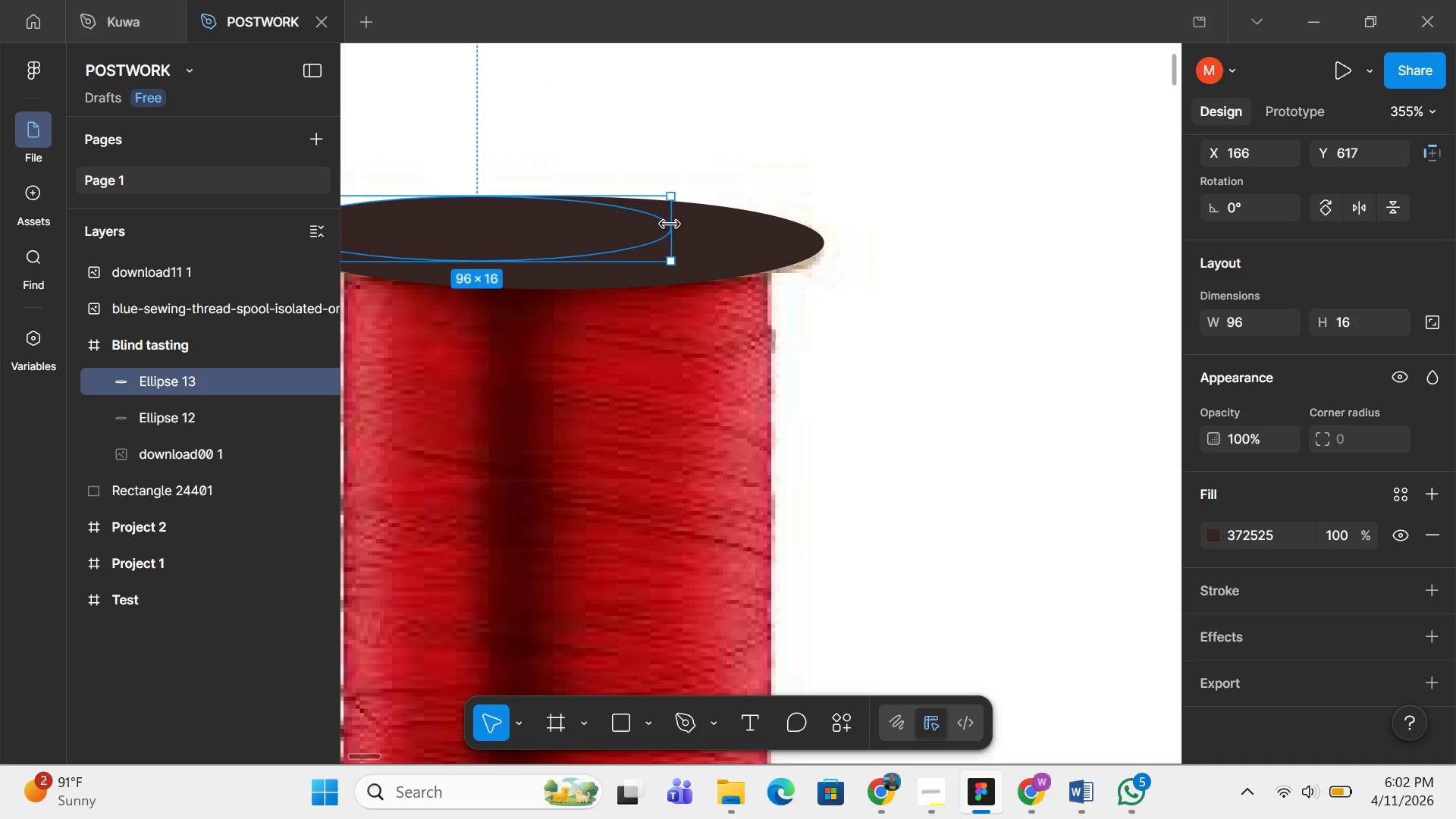 
wait(15.61)
 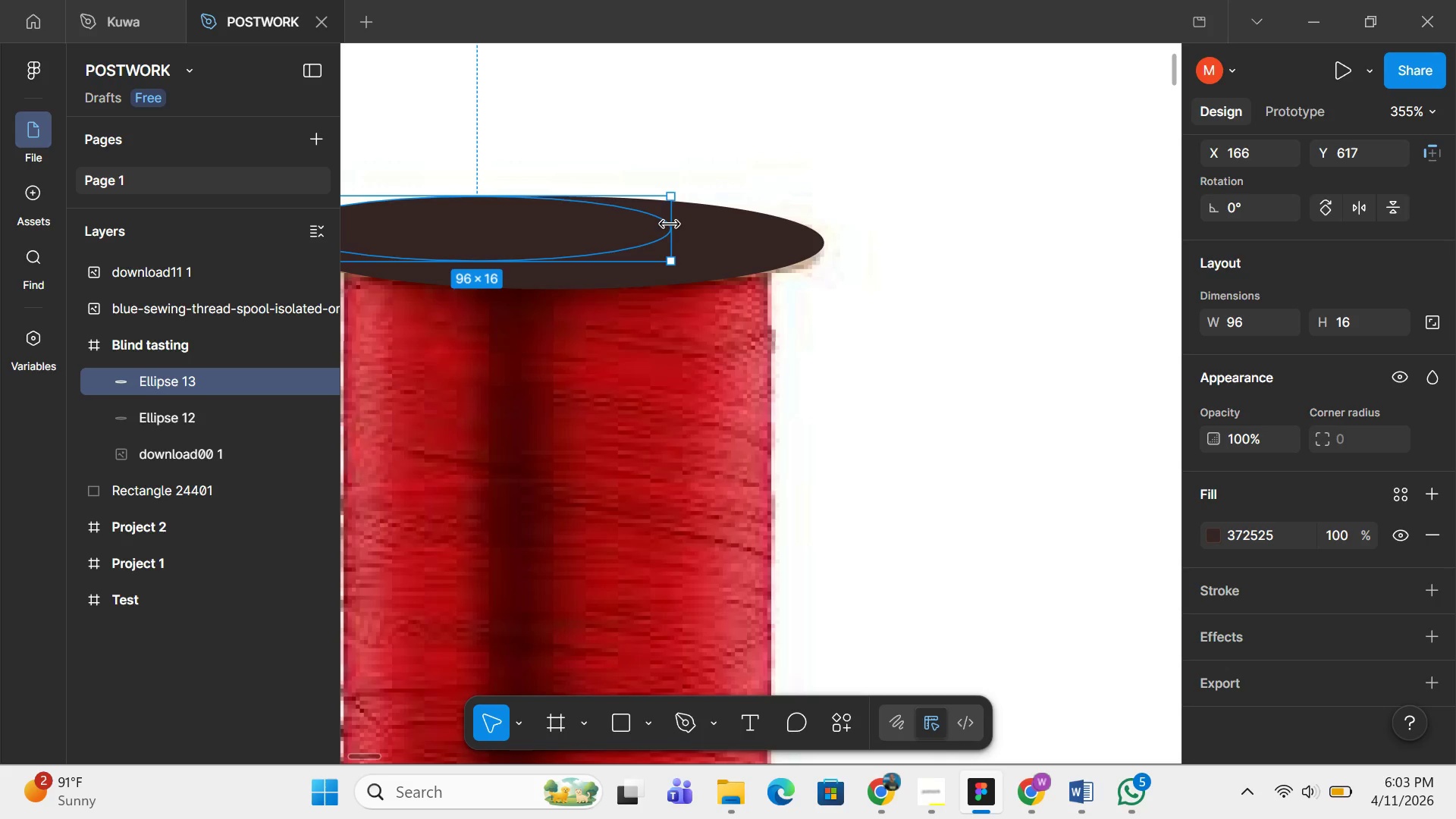 
left_click_drag(start_coordinate=[532, 243], to_coordinate=[607, 253])
 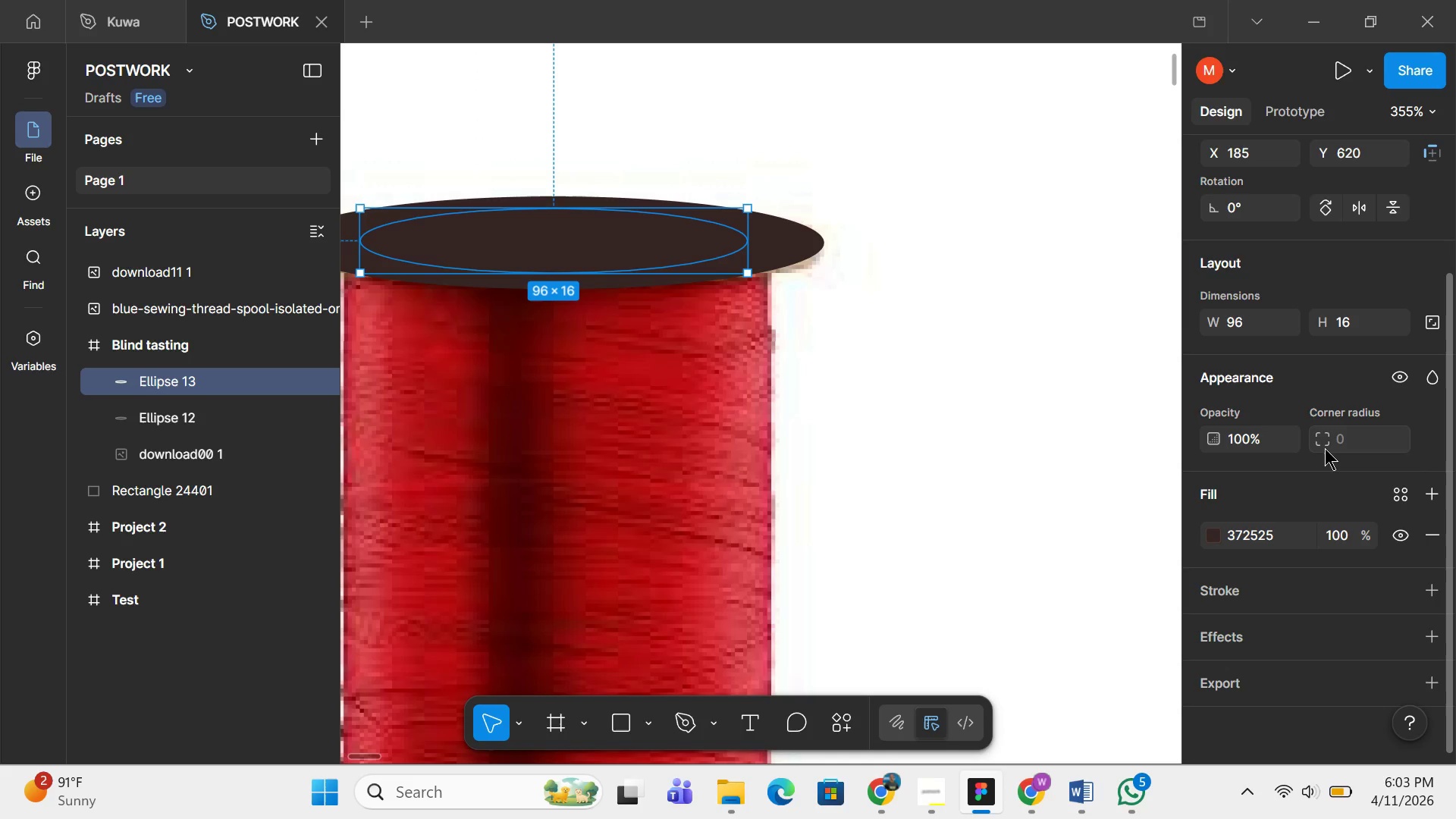 
scroll: coordinate [1292, 501], scroll_direction: down, amount: 3.0
 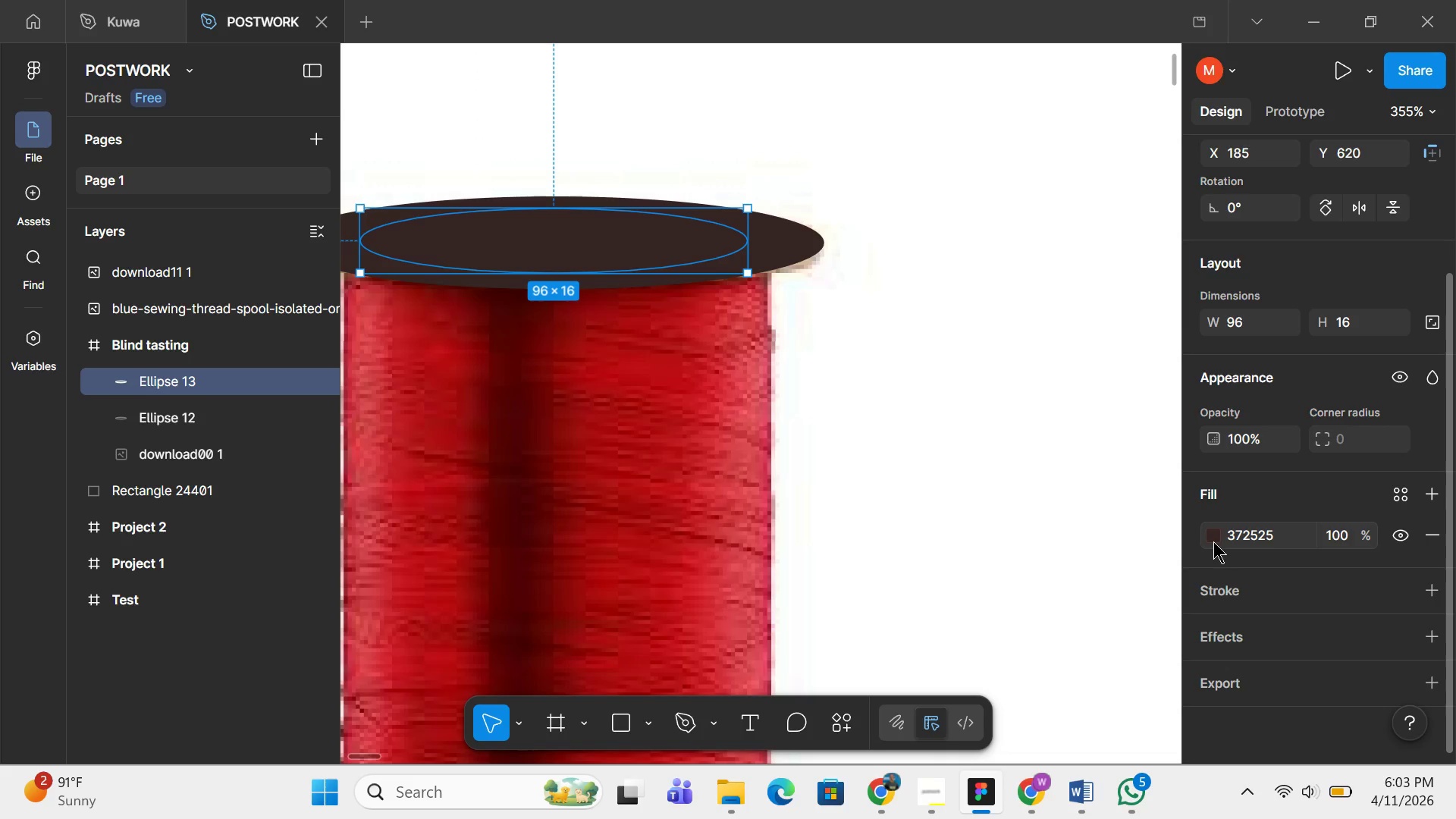 
left_click([1213, 541])
 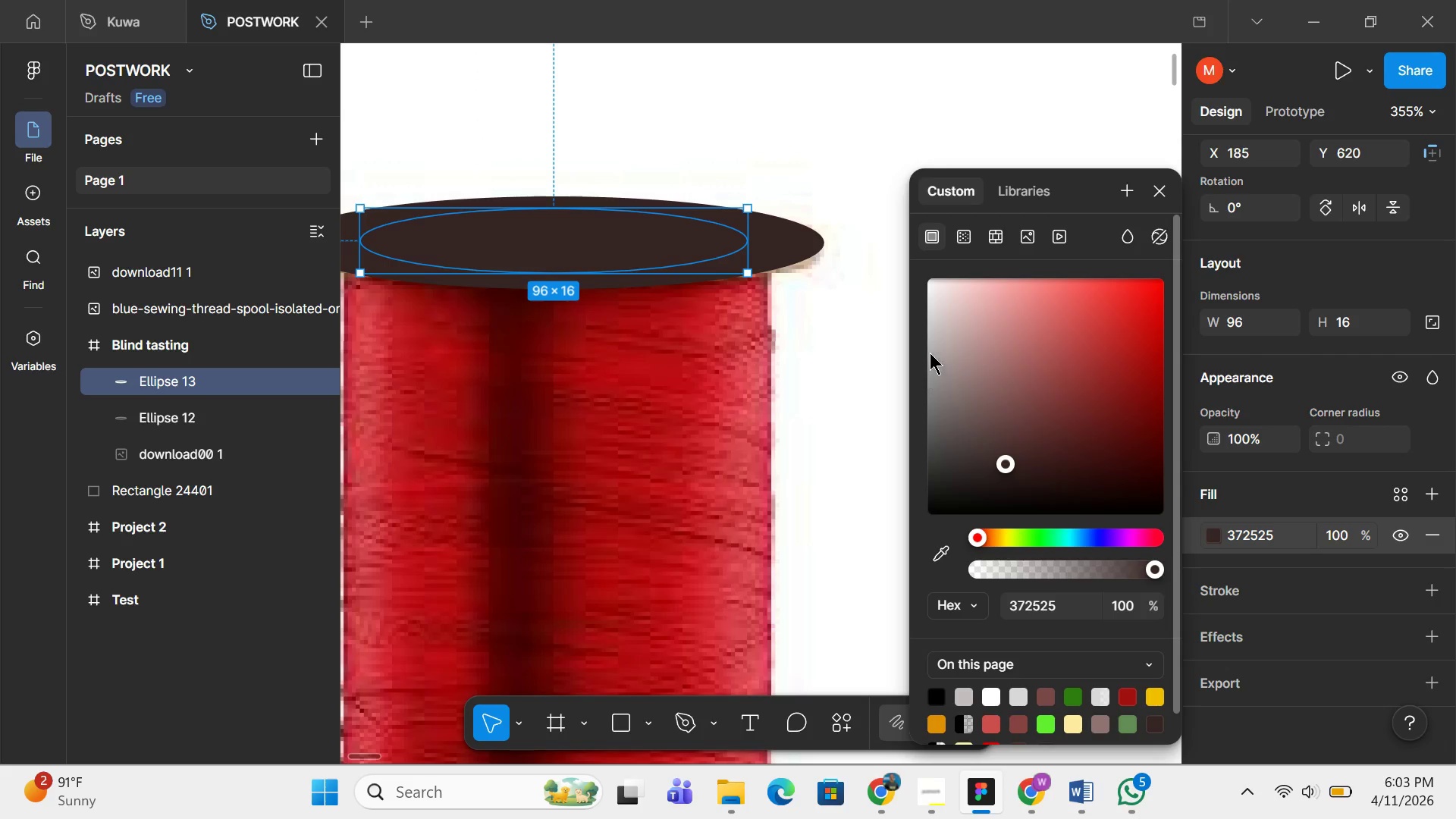 
left_click_drag(start_coordinate=[938, 334], to_coordinate=[939, 322])
 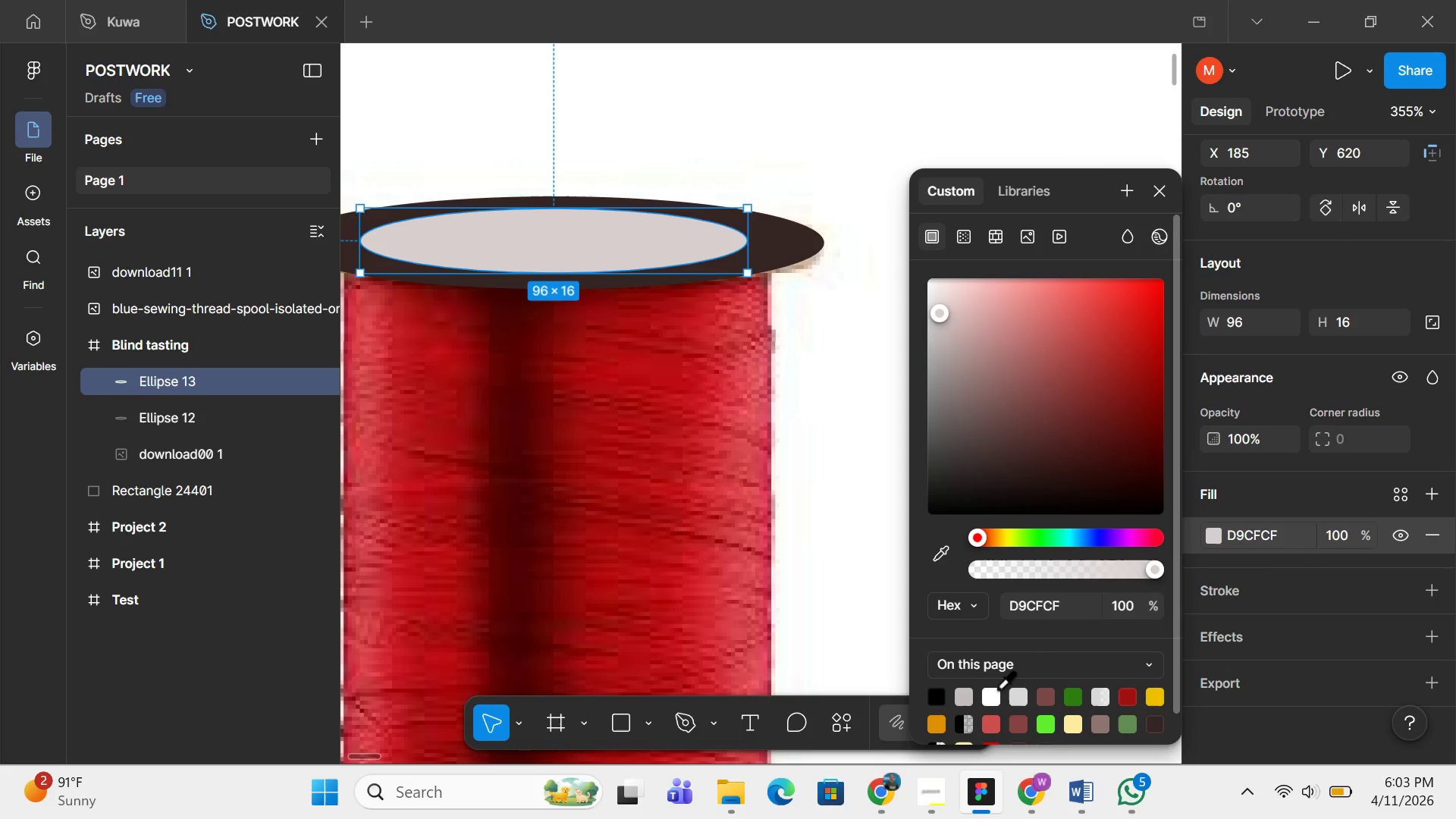 
wait(9.44)
 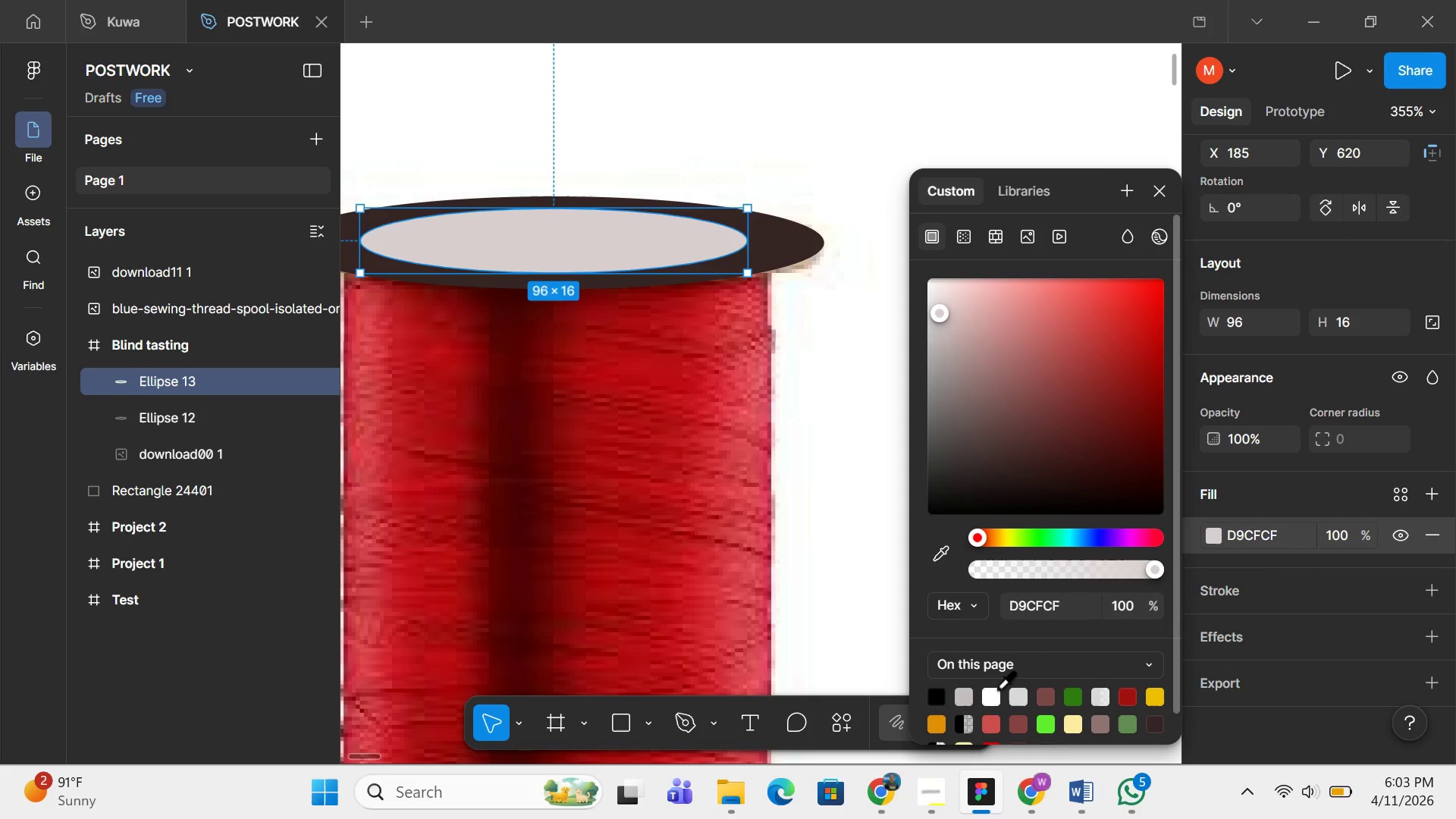 
left_click([1159, 178])
 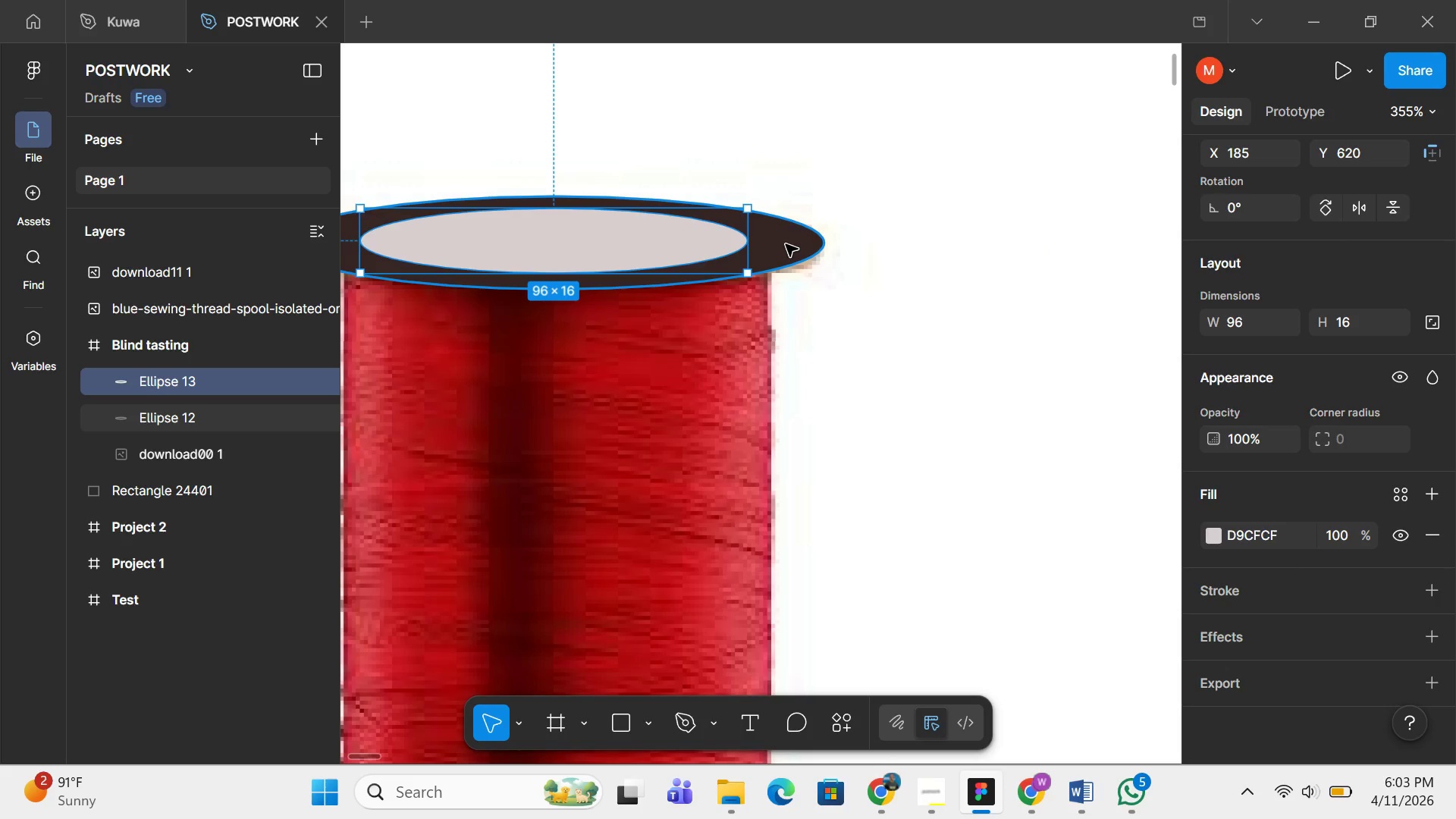 
hold_key(key=ShiftLeft, duration=0.36)
left_click([786, 244])
 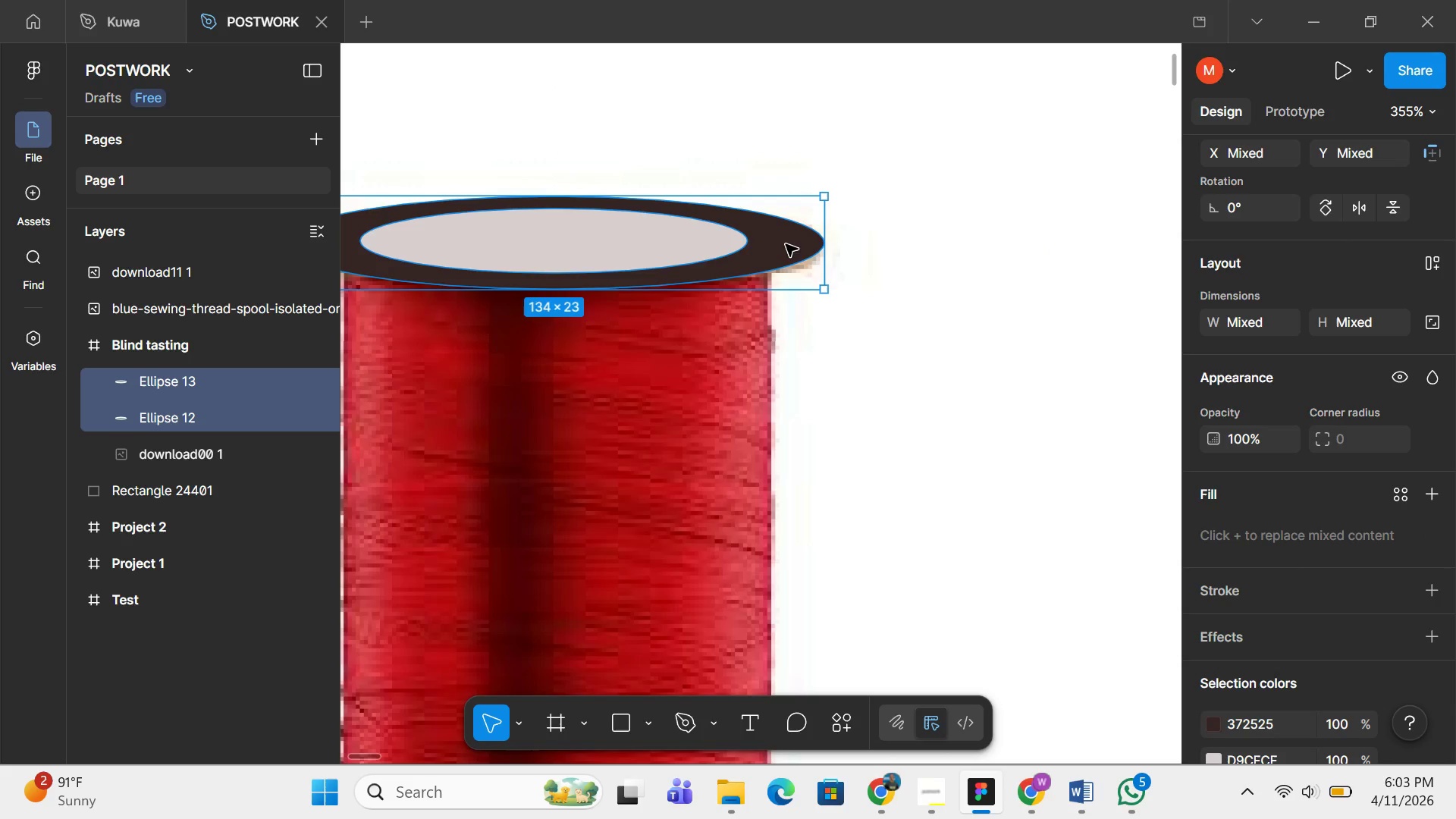 
key(Alt+H)
 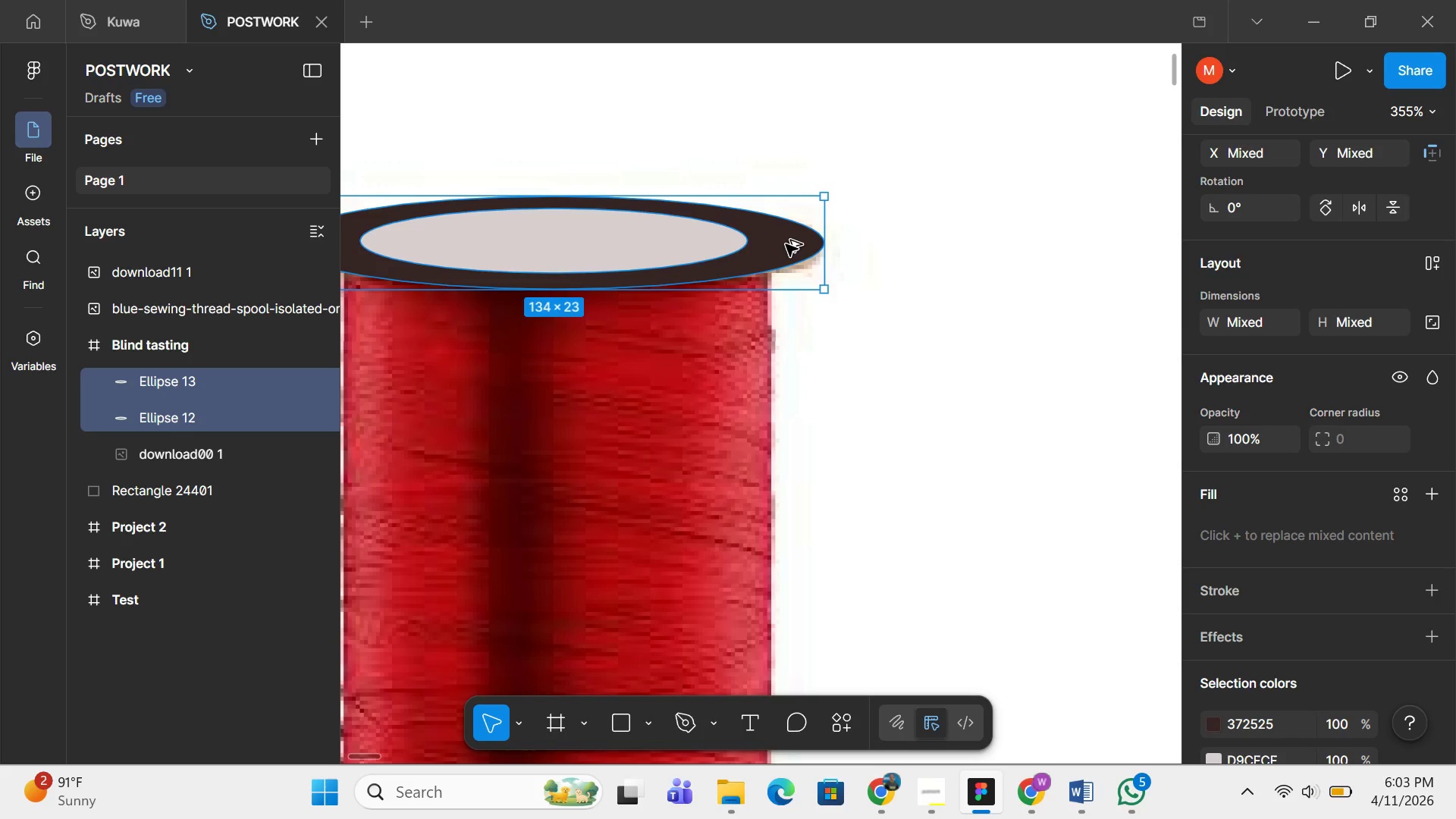 
key(Alt+V)
 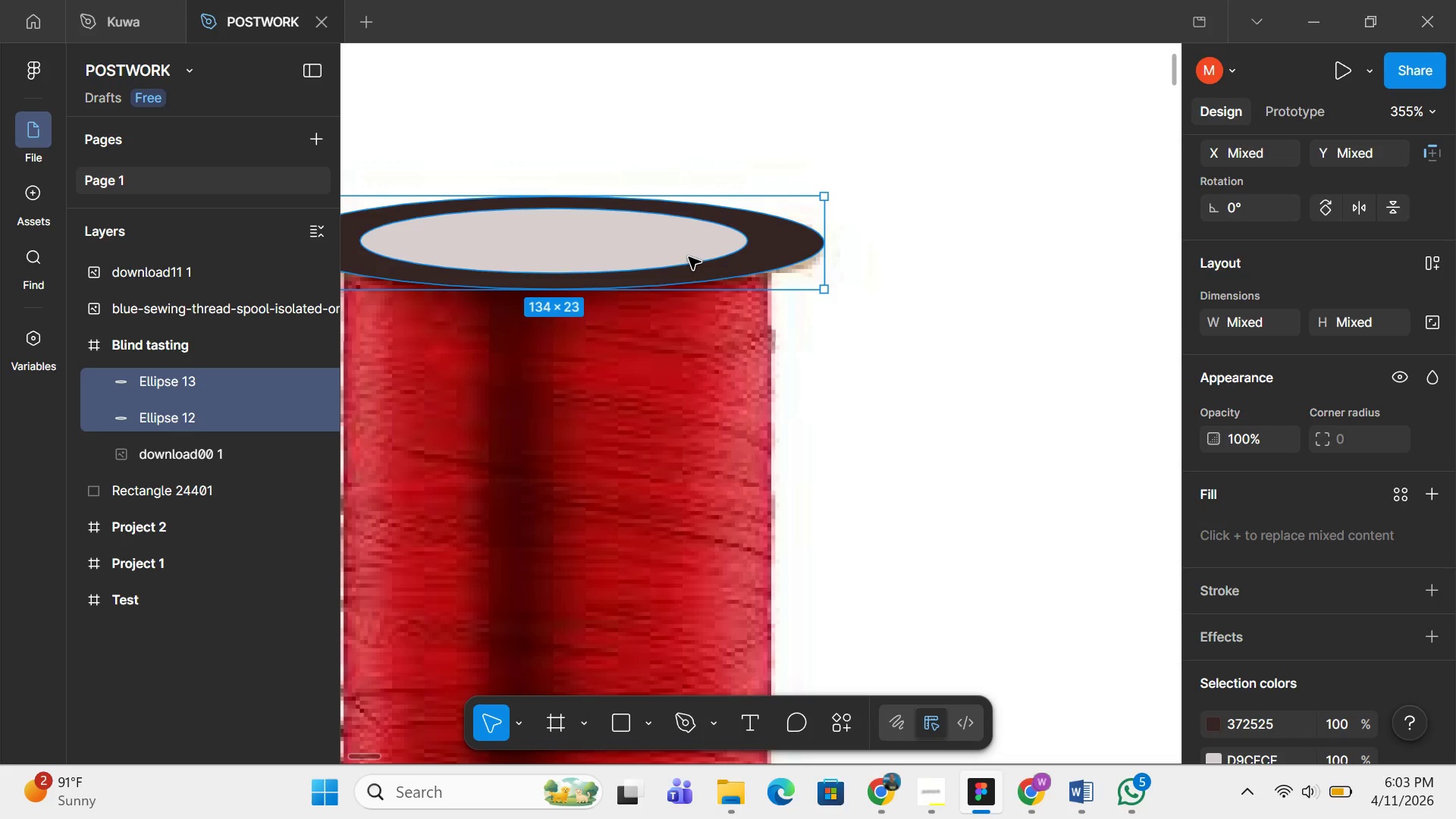 
key(Shift+ArrowUp)
 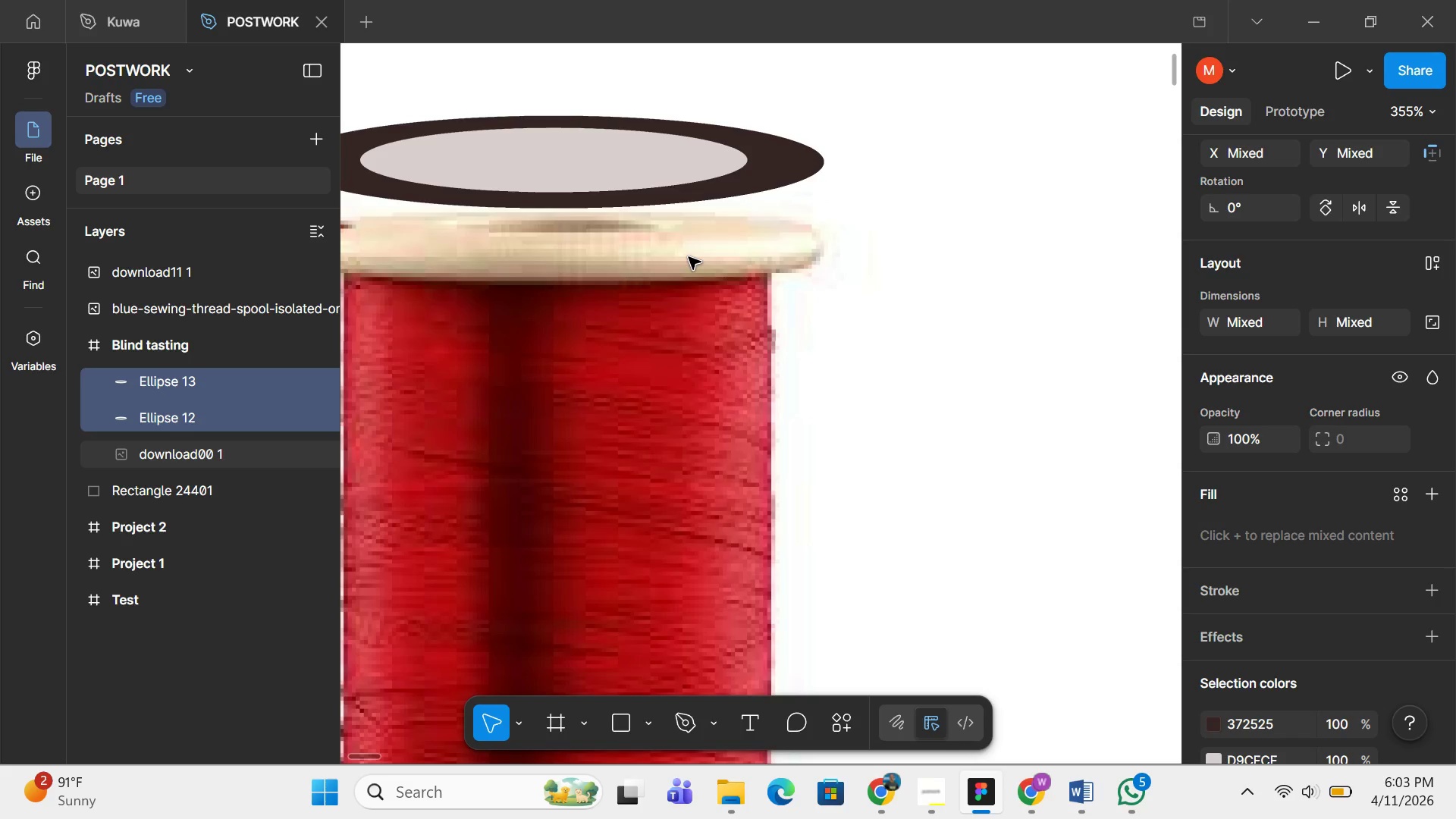 
key(Shift+ArrowUp)
 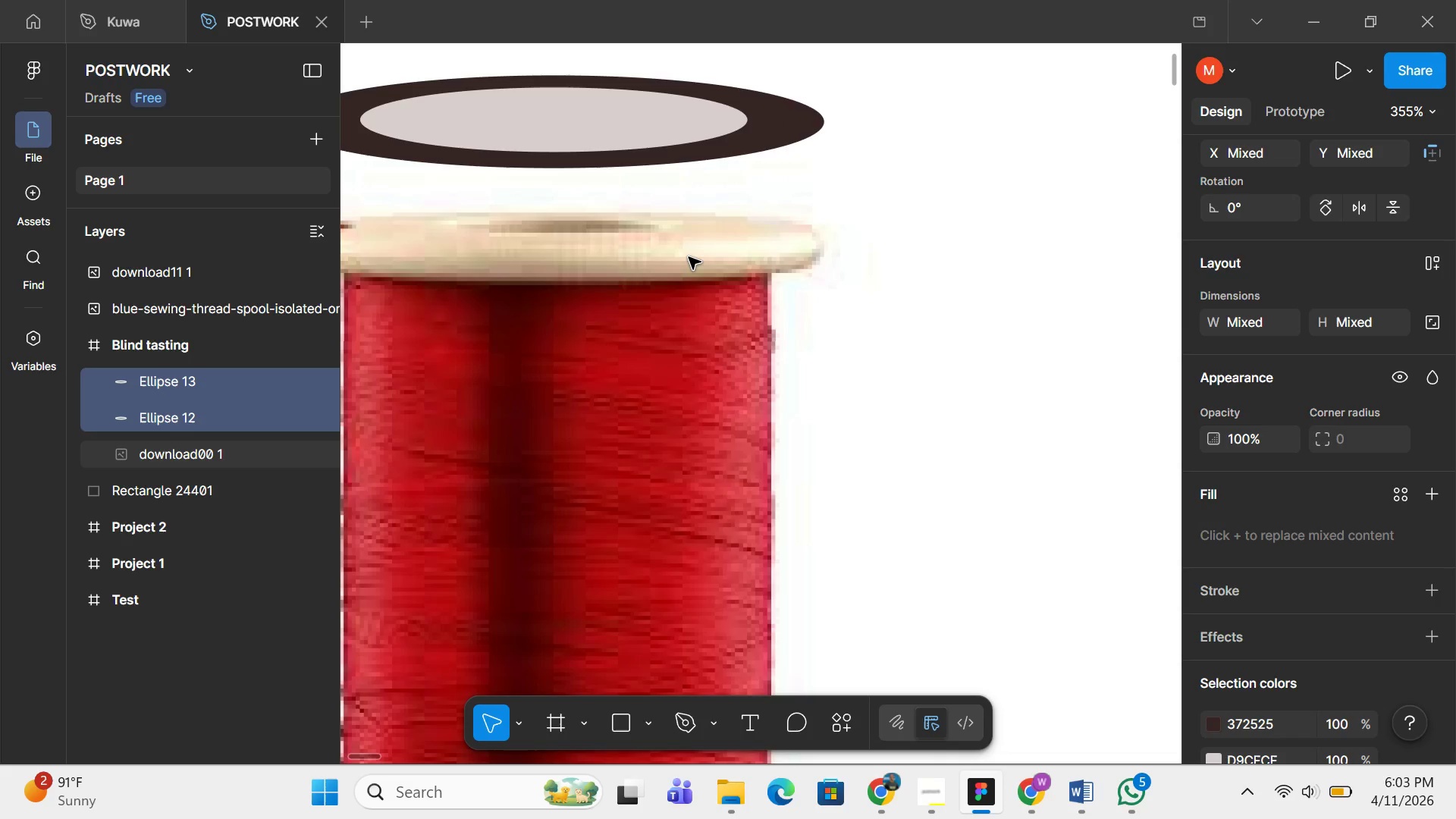 
key(Shift+ArrowUp)
 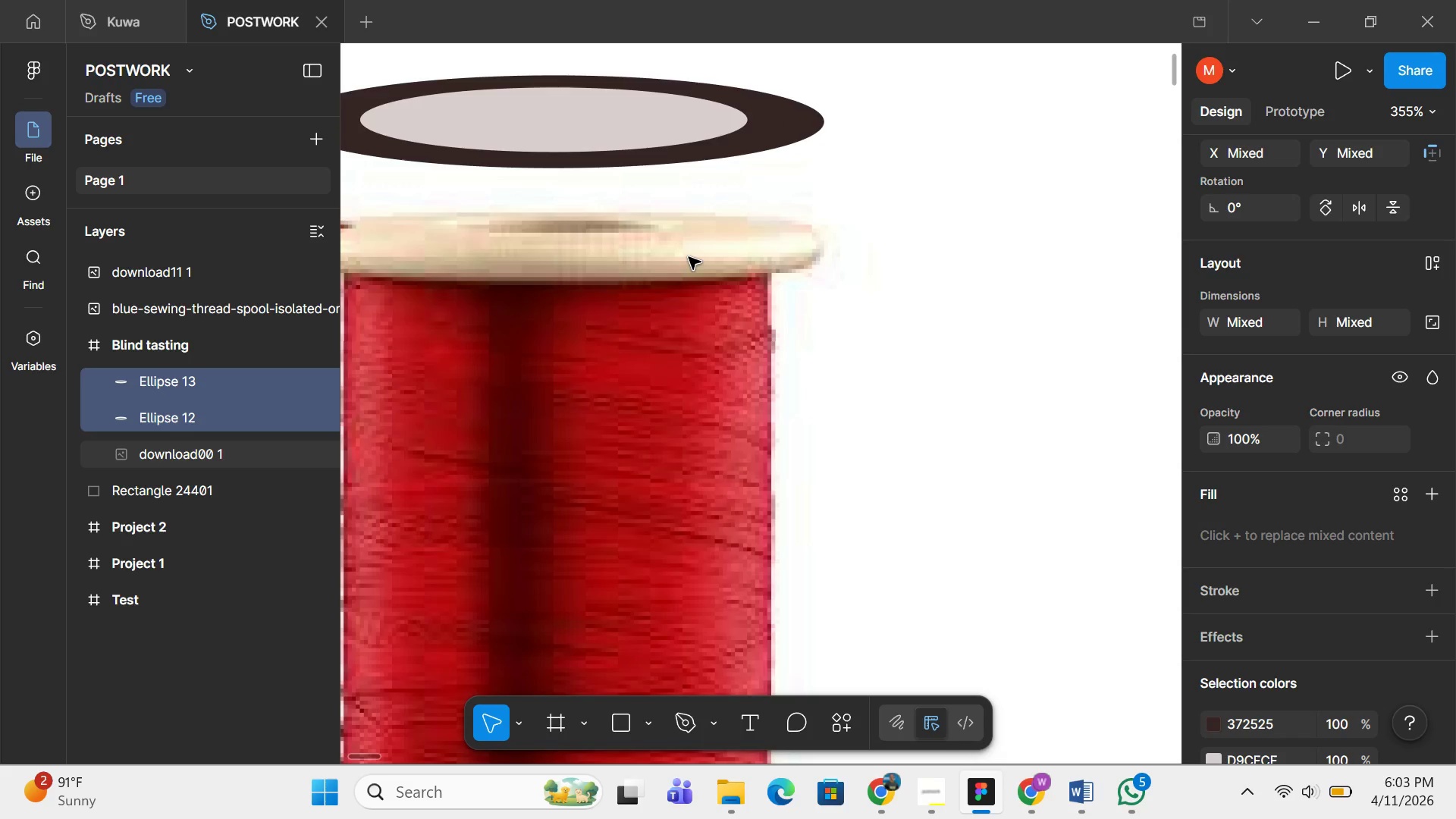 
hold_key(key=ControlLeft, duration=0.5)
scroll: coordinate [689, 257], scroll_direction: down, amount: 5.0
 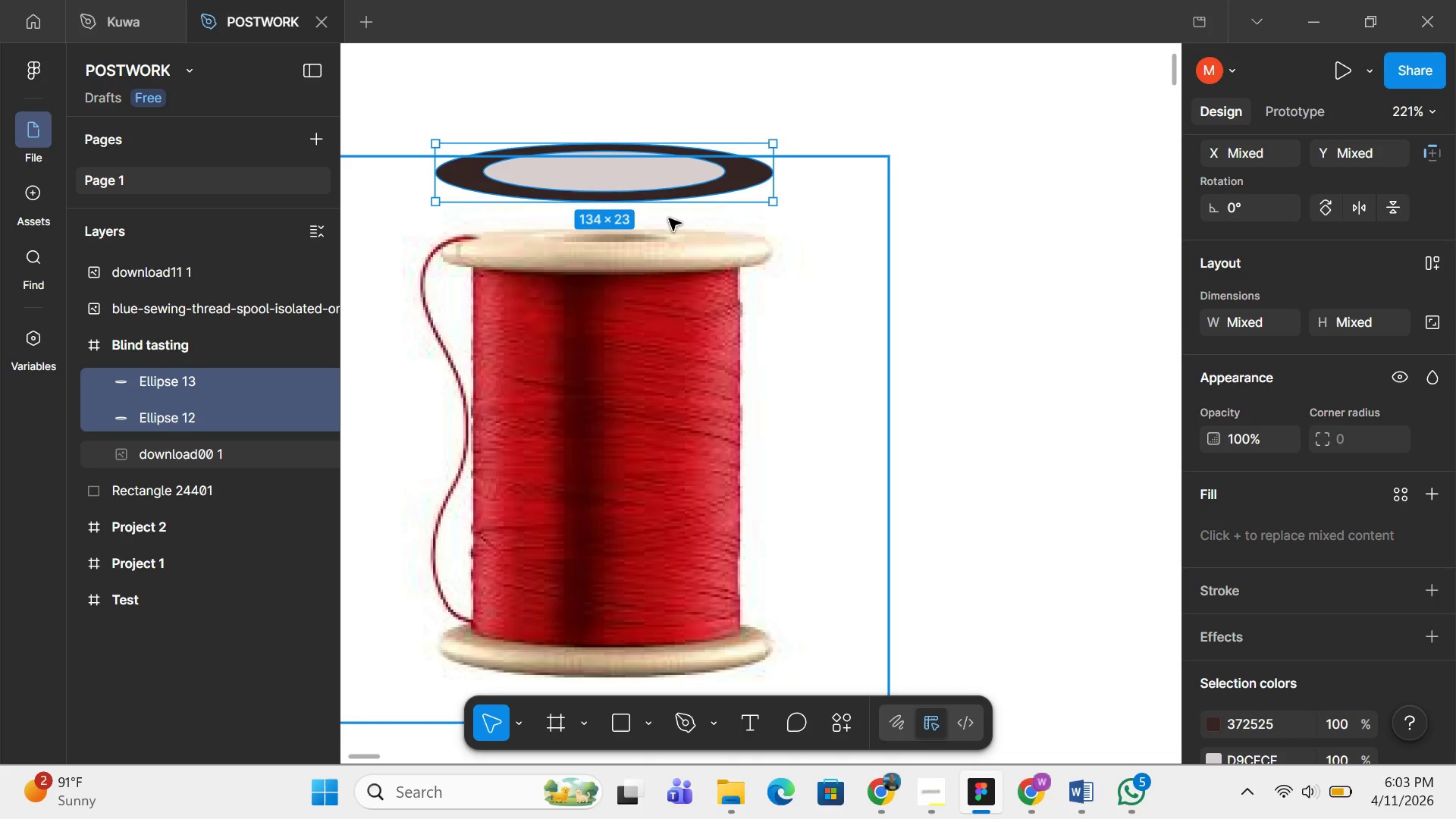 
wait(6.02)
 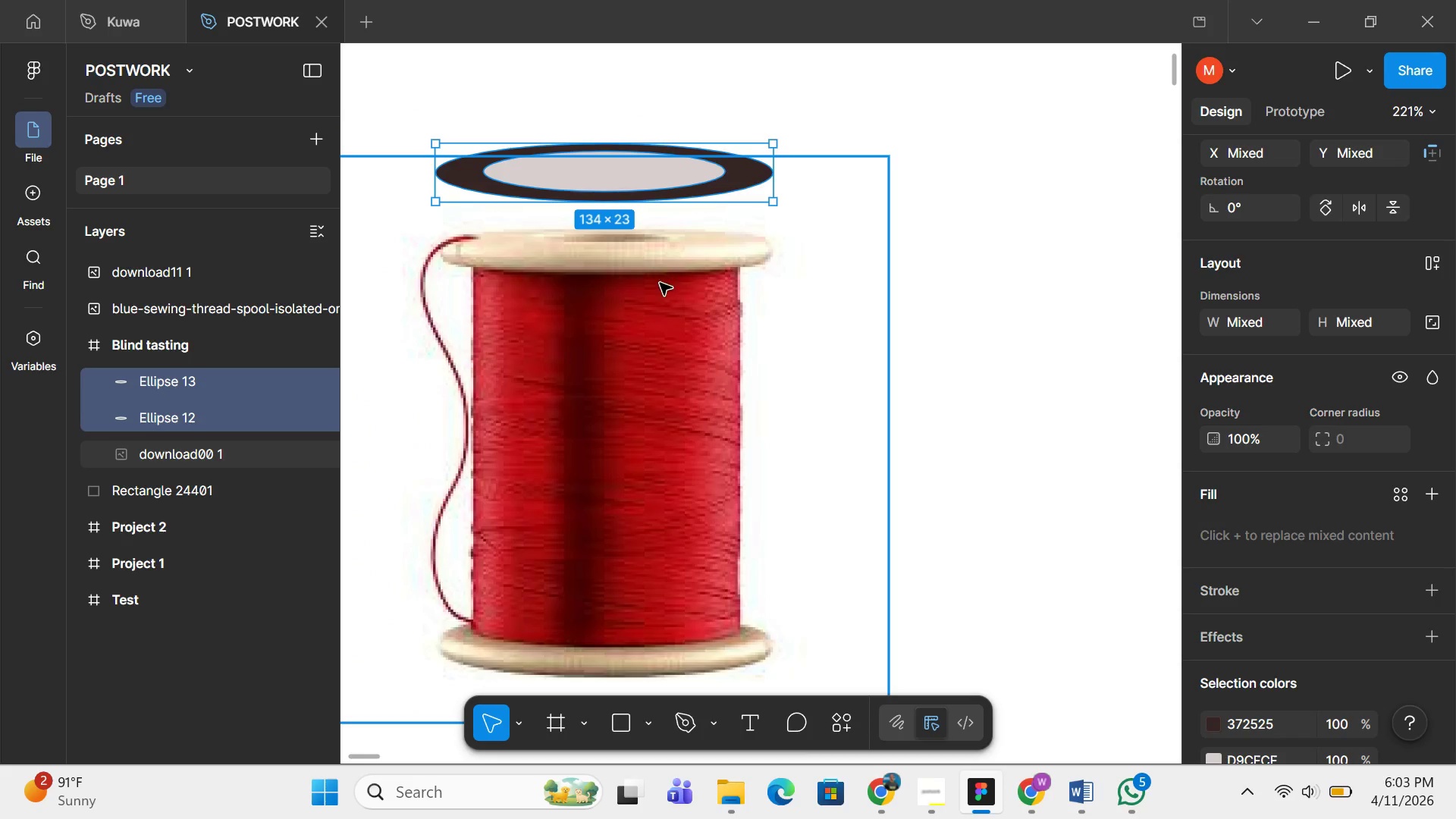 
left_click_drag(start_coordinate=[666, 184], to_coordinate=[668, 188])
 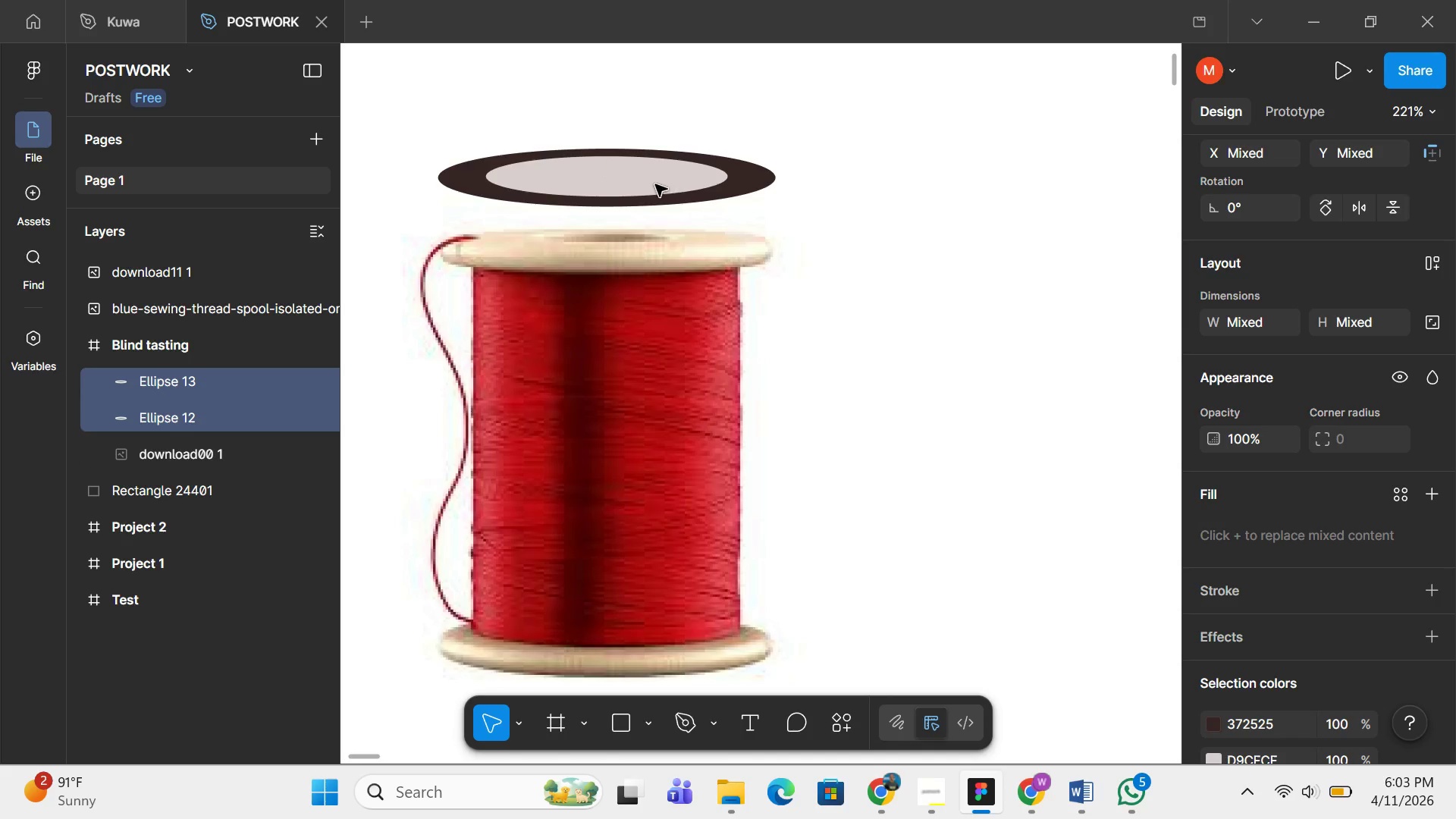 
left_click([655, 184])
 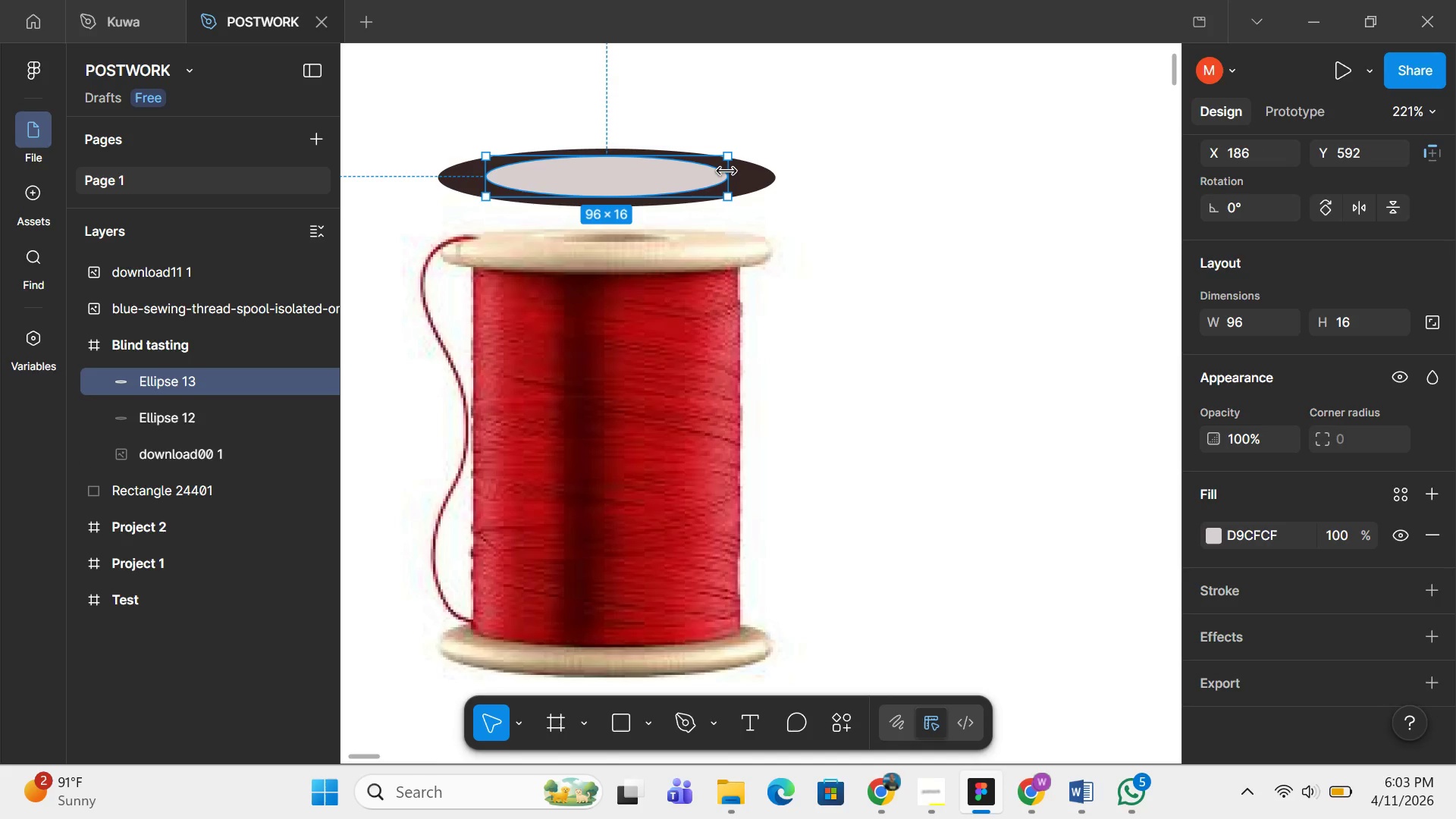 
hold_key(key=ShiftLeft, duration=1.5)
left_click_drag(start_coordinate=[726, 171], to_coordinate=[635, 182])
 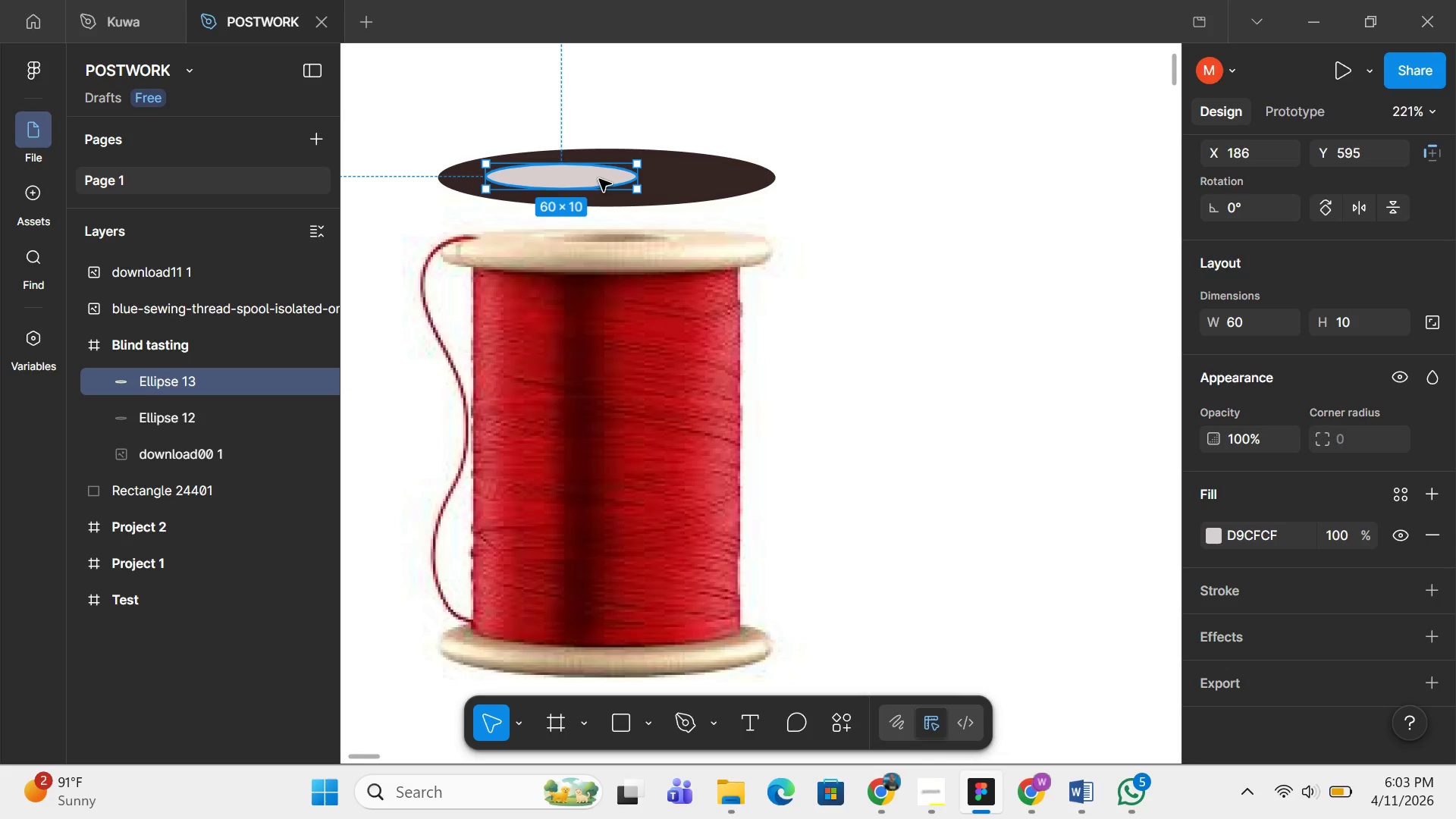 
hold_key(key=ShiftLeft, duration=0.89)
 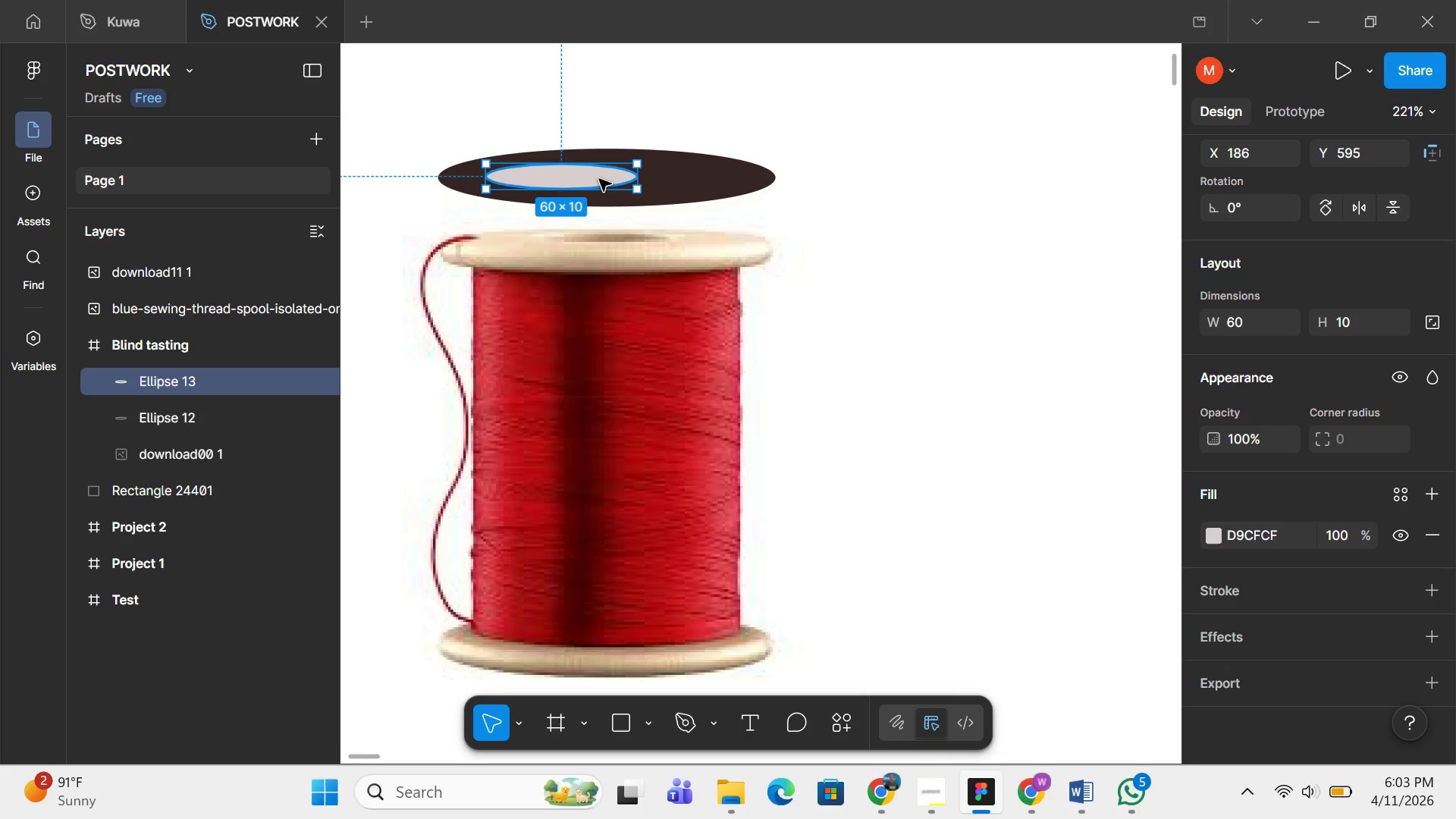 
left_click_drag(start_coordinate=[599, 179], to_coordinate=[640, 180])
 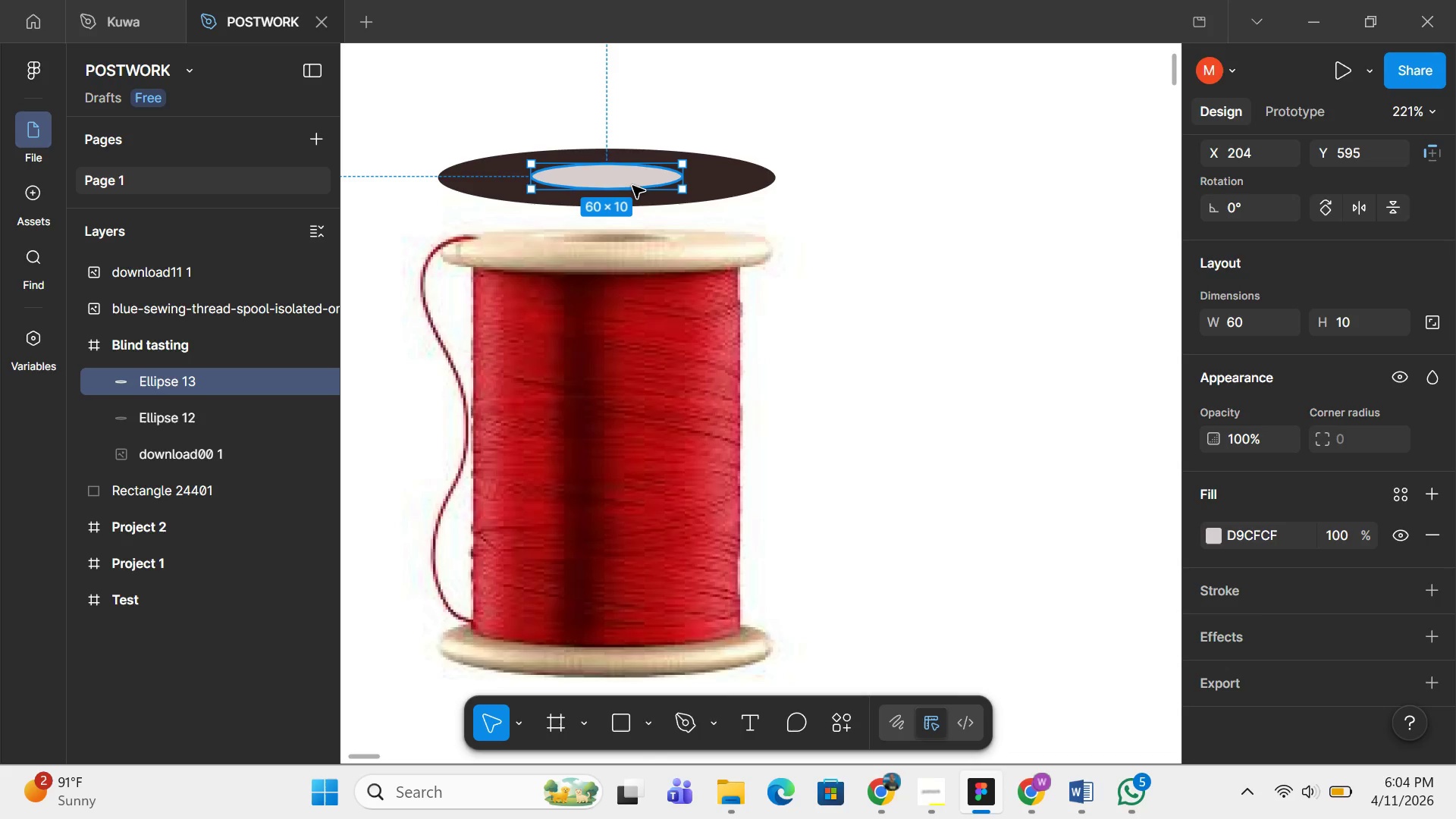 
wait(25.17)
 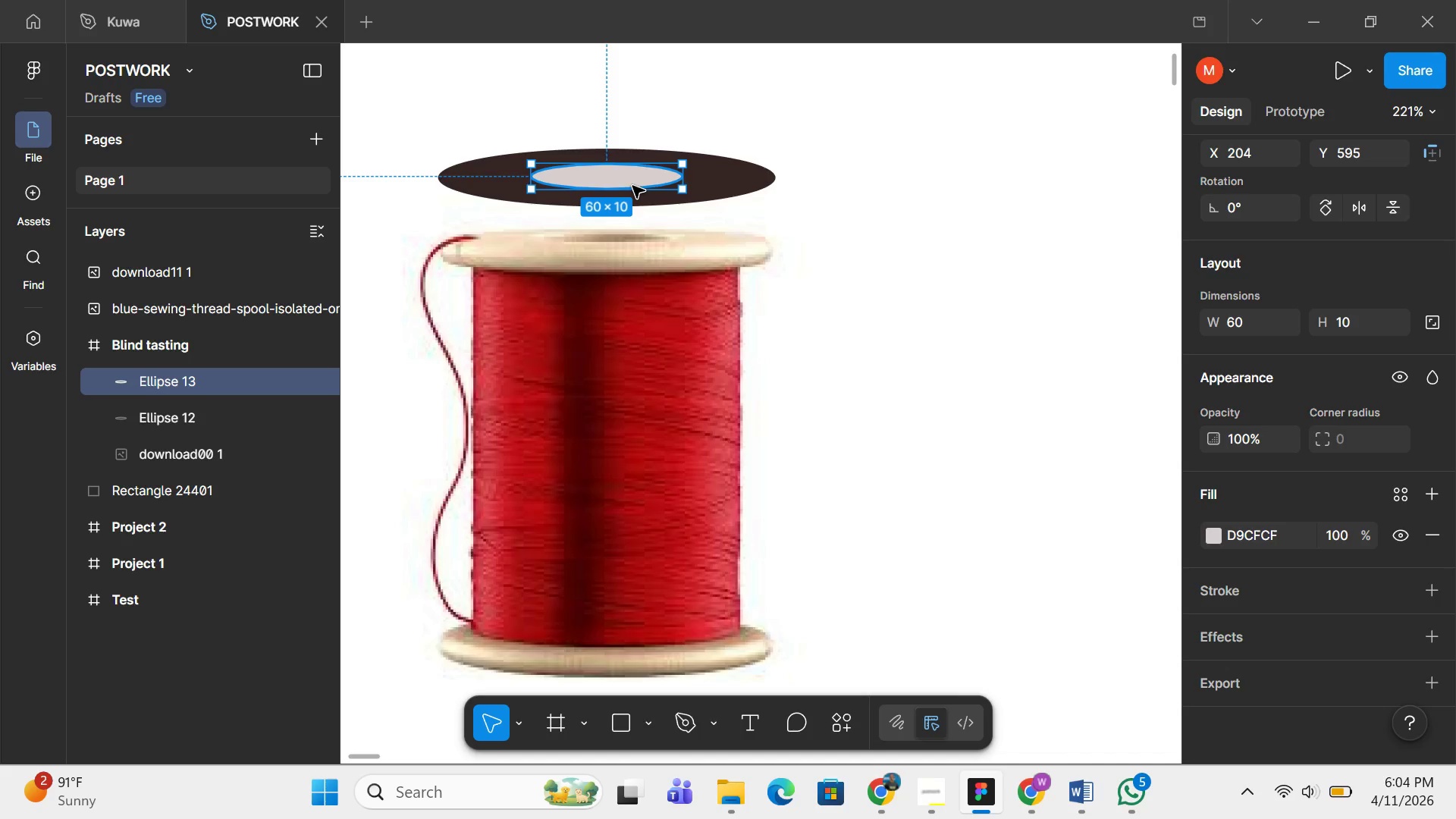 
key(Control+D)
 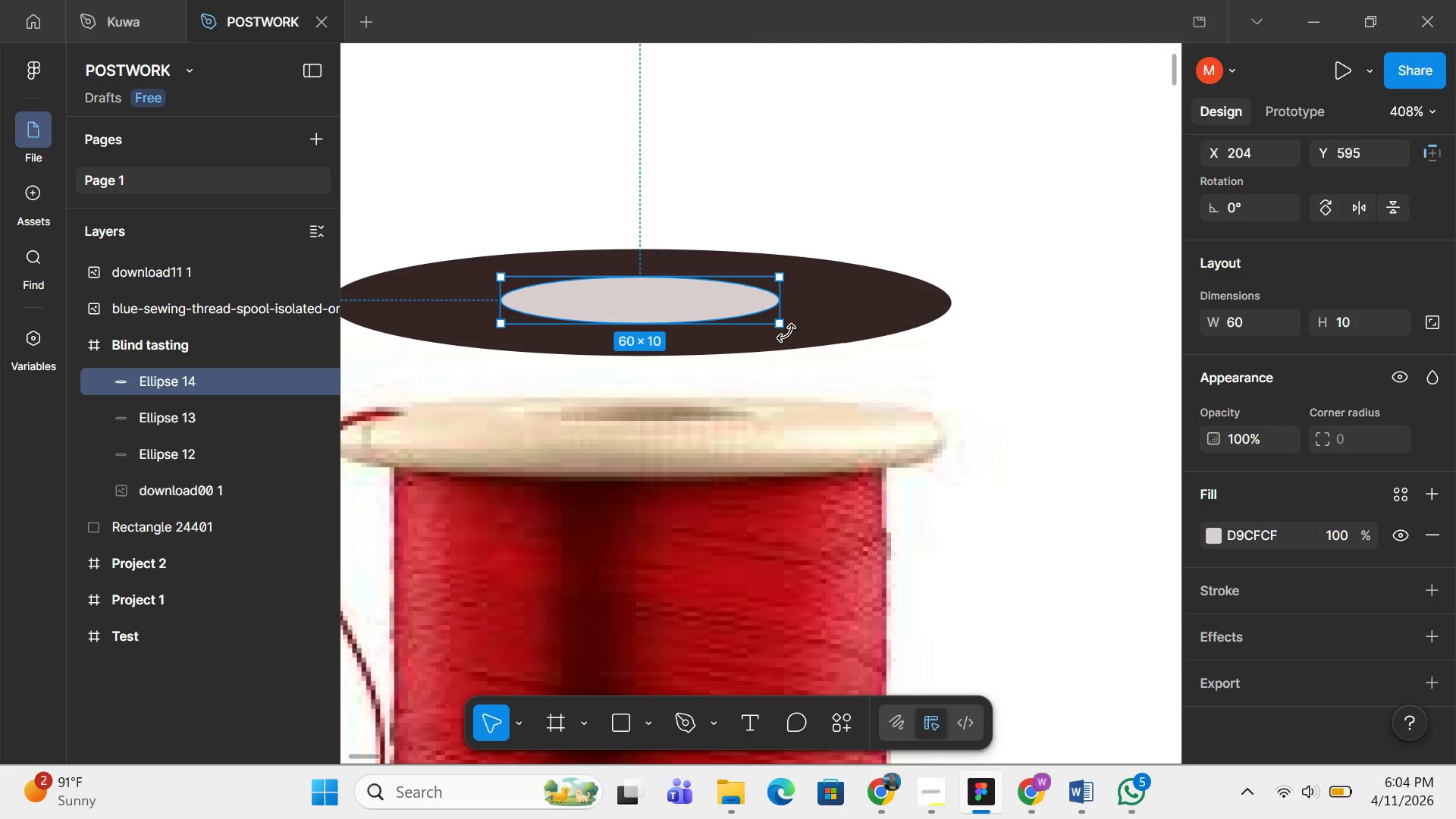 
left_click_drag(start_coordinate=[786, 333], to_coordinate=[795, 302])
 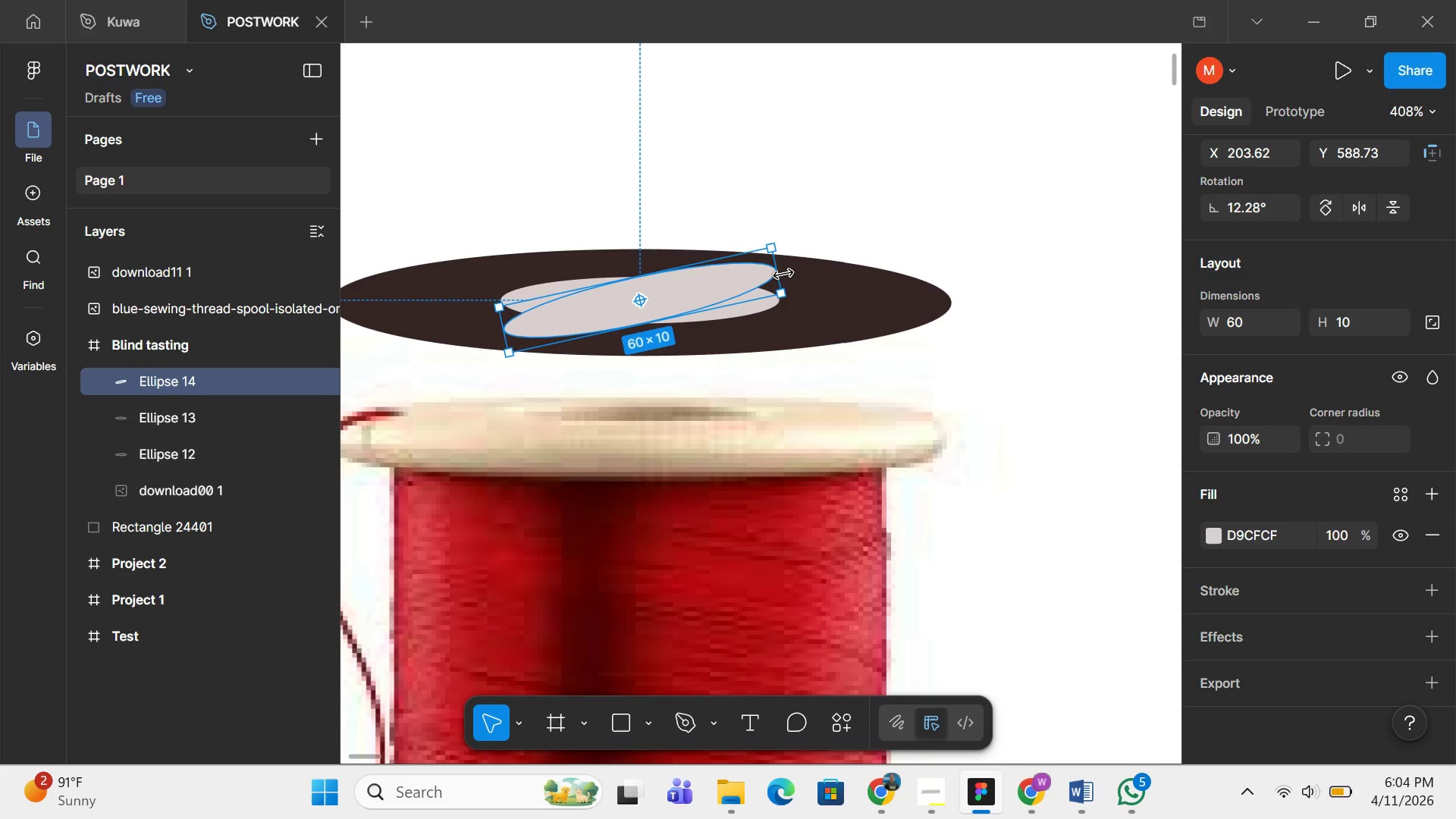 
left_click_drag(start_coordinate=[783, 275], to_coordinate=[617, 313])
 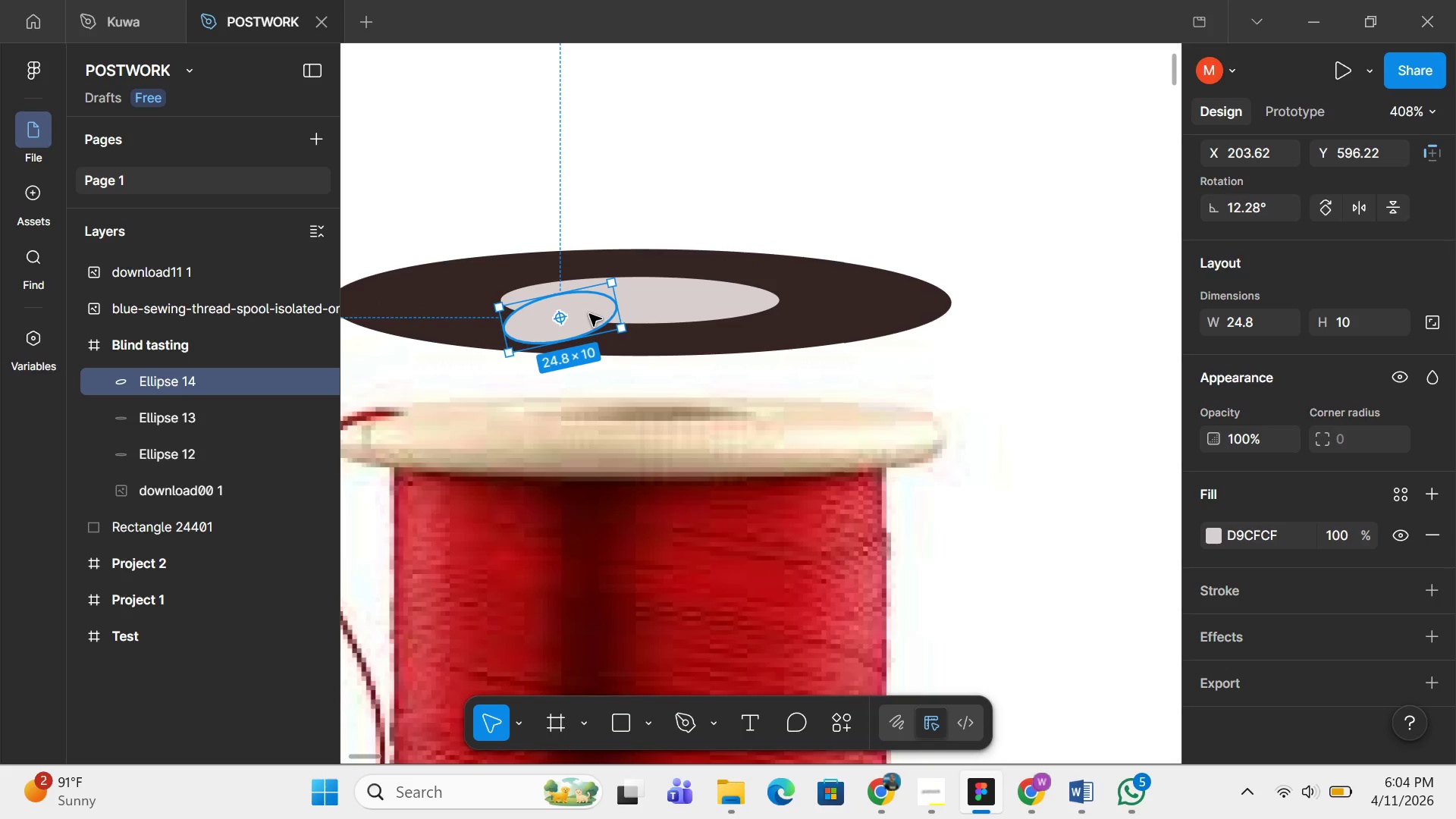 
left_click_drag(start_coordinate=[589, 314], to_coordinate=[876, 308])
 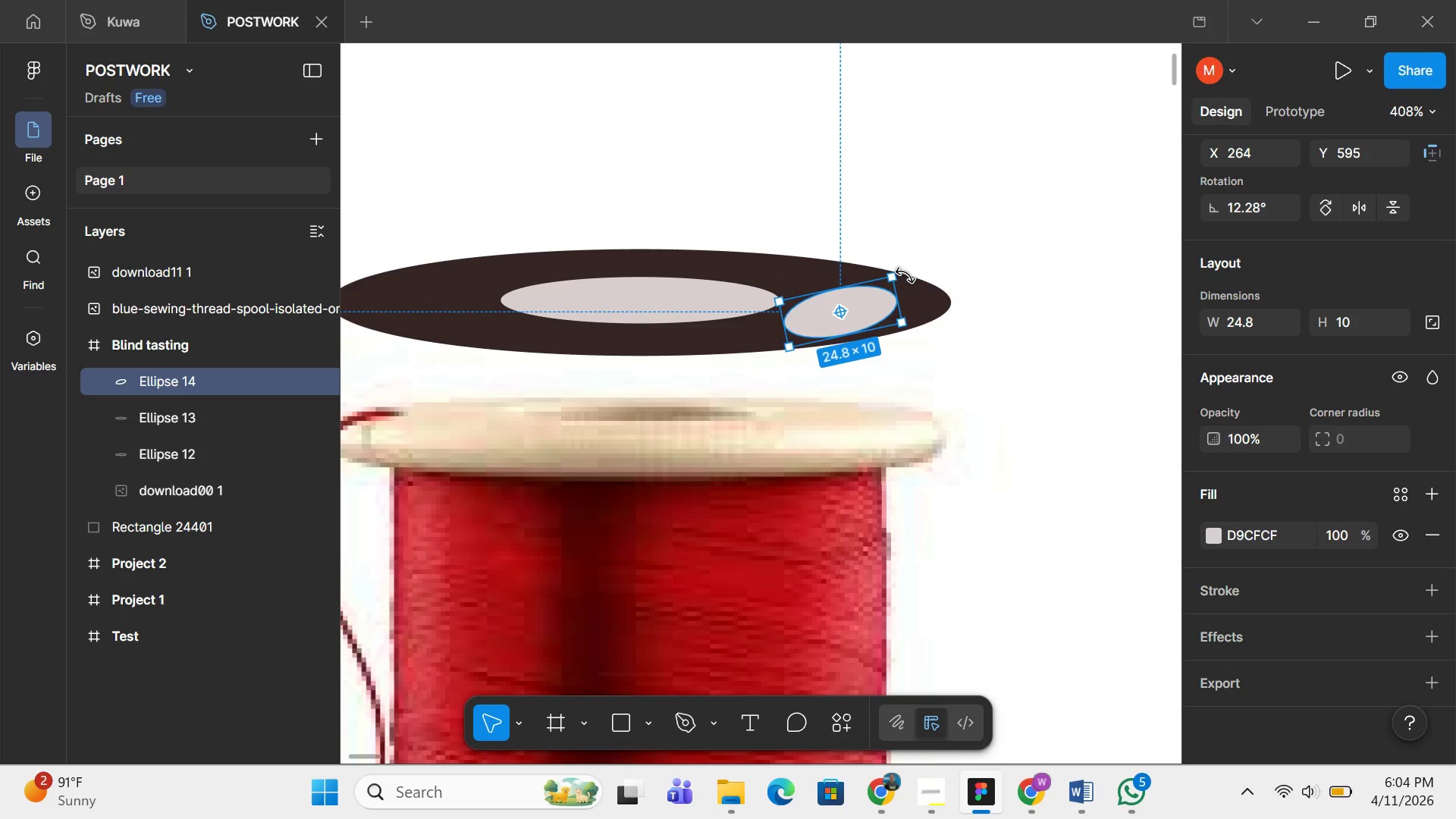 
left_click_drag(start_coordinate=[905, 275], to_coordinate=[921, 290])
 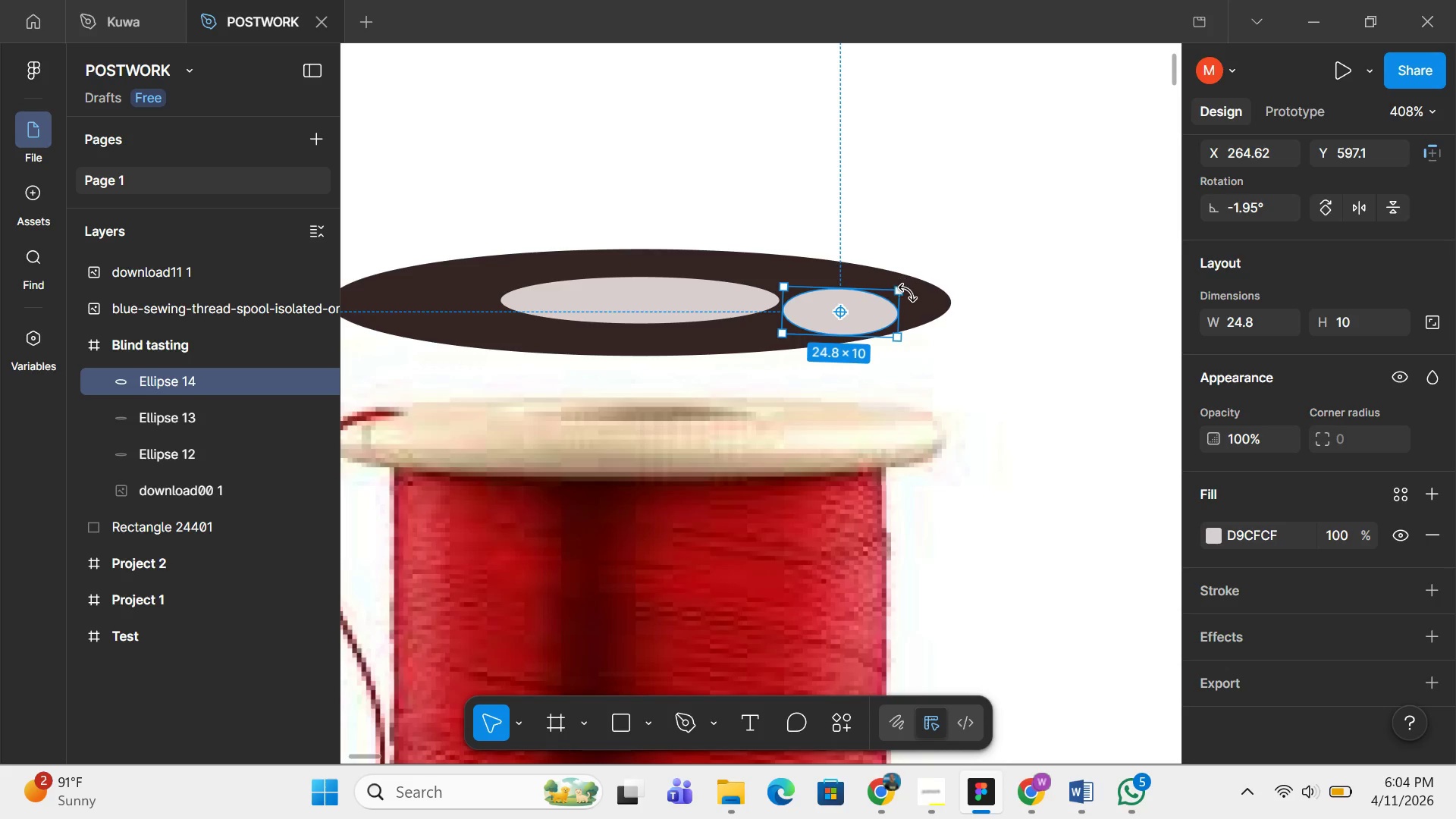 
left_click_drag(start_coordinate=[914, 292], to_coordinate=[901, 280])
 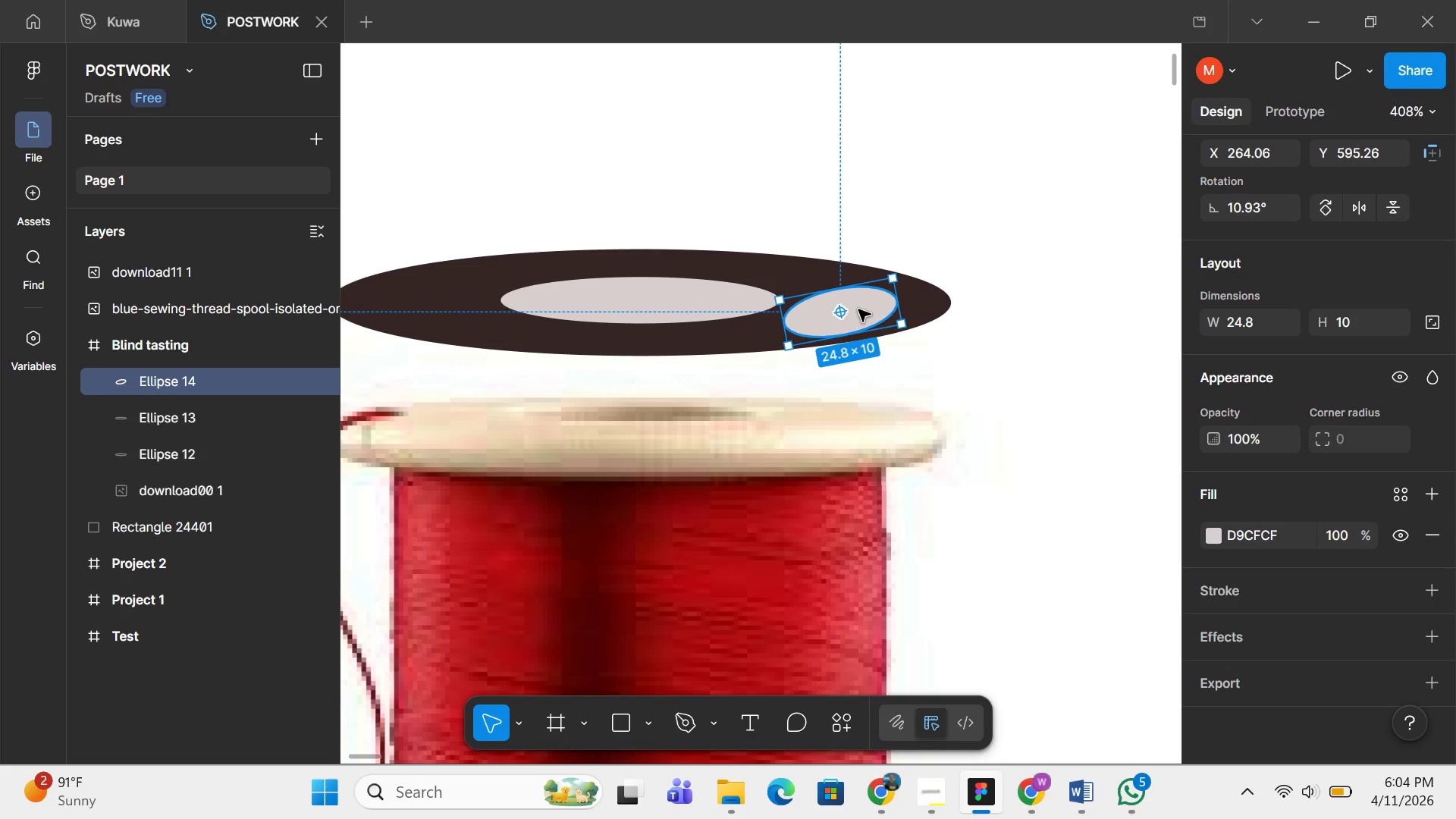 
left_click_drag(start_coordinate=[858, 309], to_coordinate=[884, 307])
 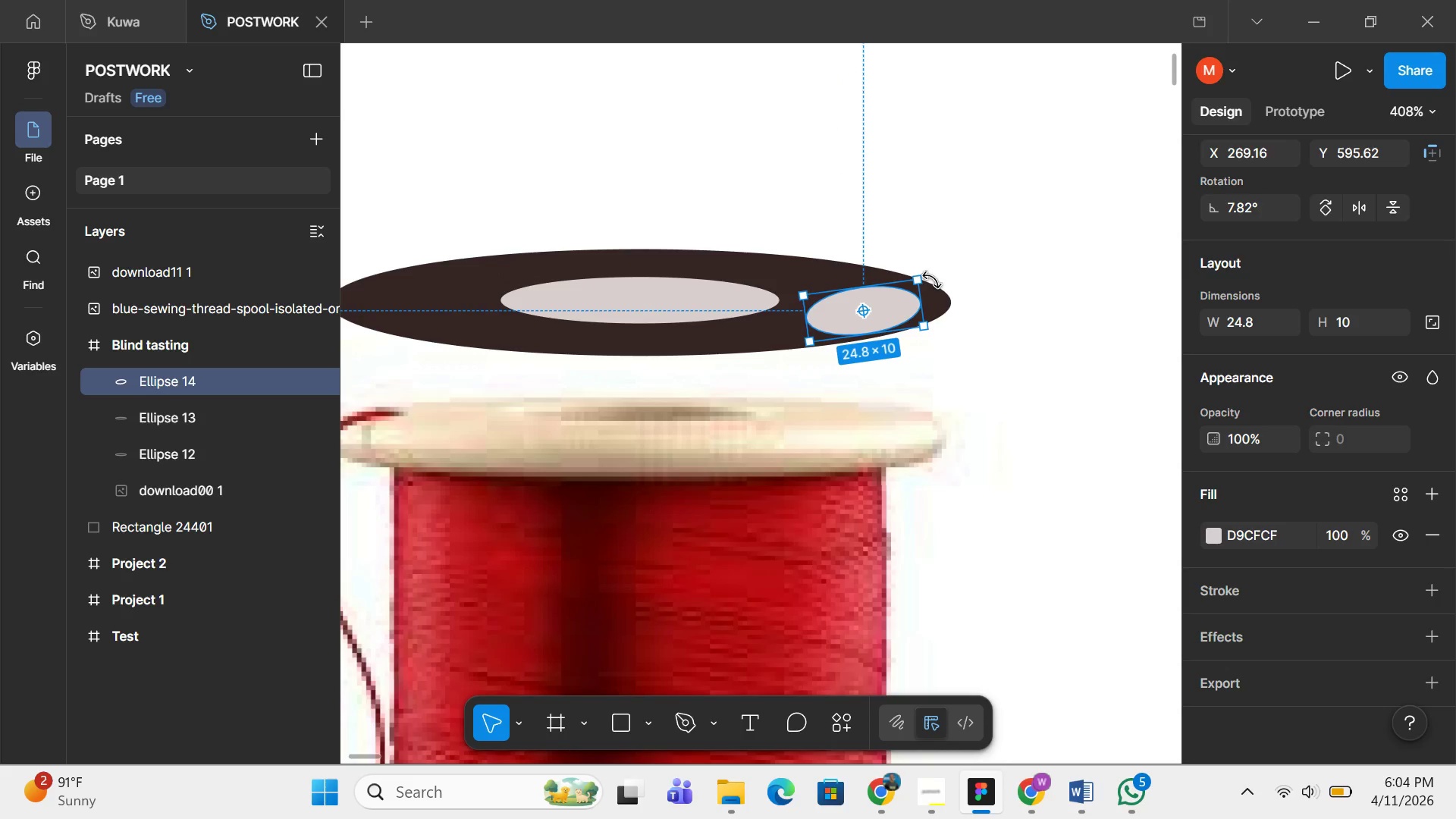 
left_click_drag(start_coordinate=[896, 309], to_coordinate=[893, 303])
 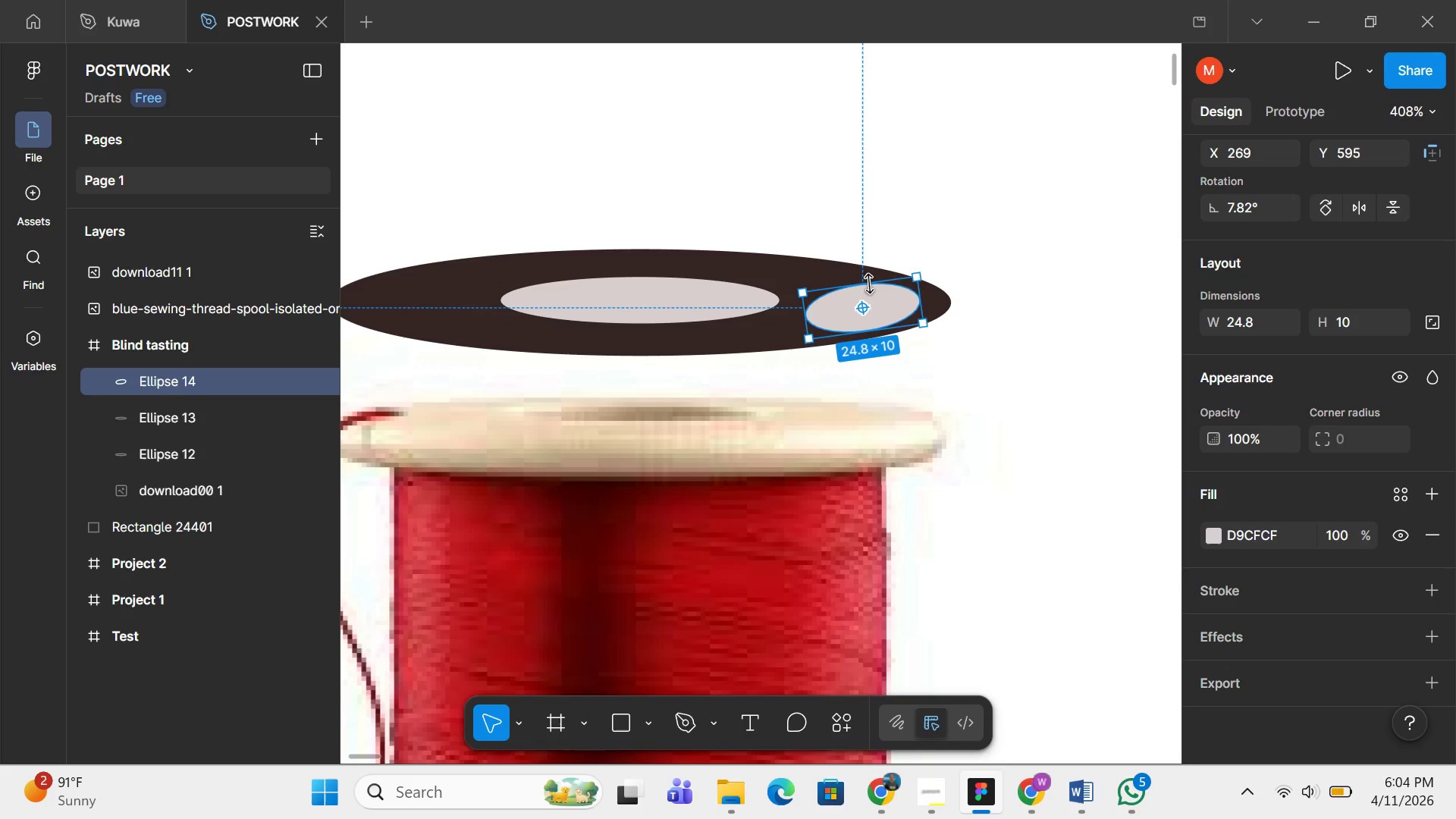 
left_click_drag(start_coordinate=[870, 284], to_coordinate=[872, 310])
 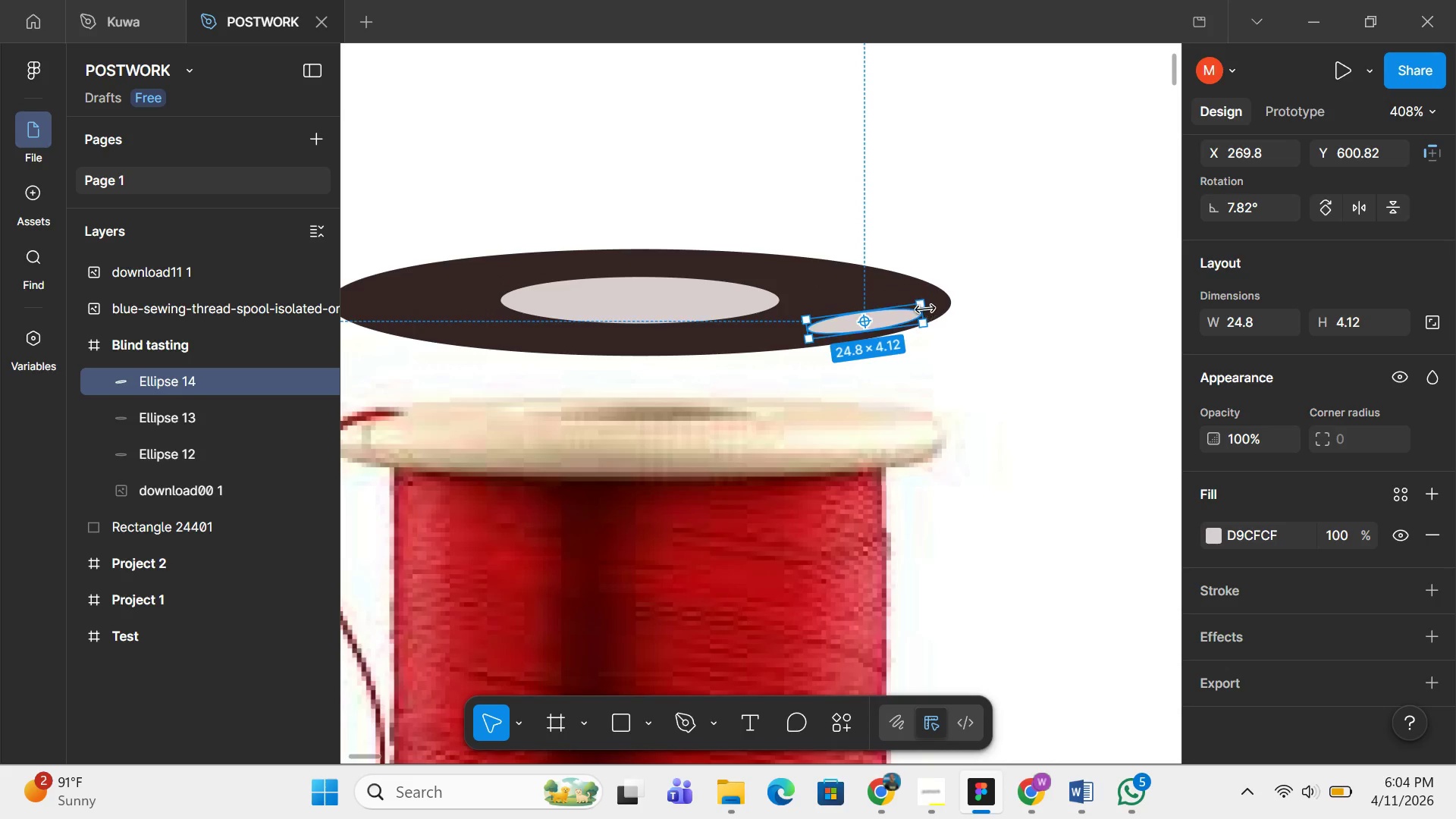 
left_click_drag(start_coordinate=[925, 309], to_coordinate=[886, 314])
 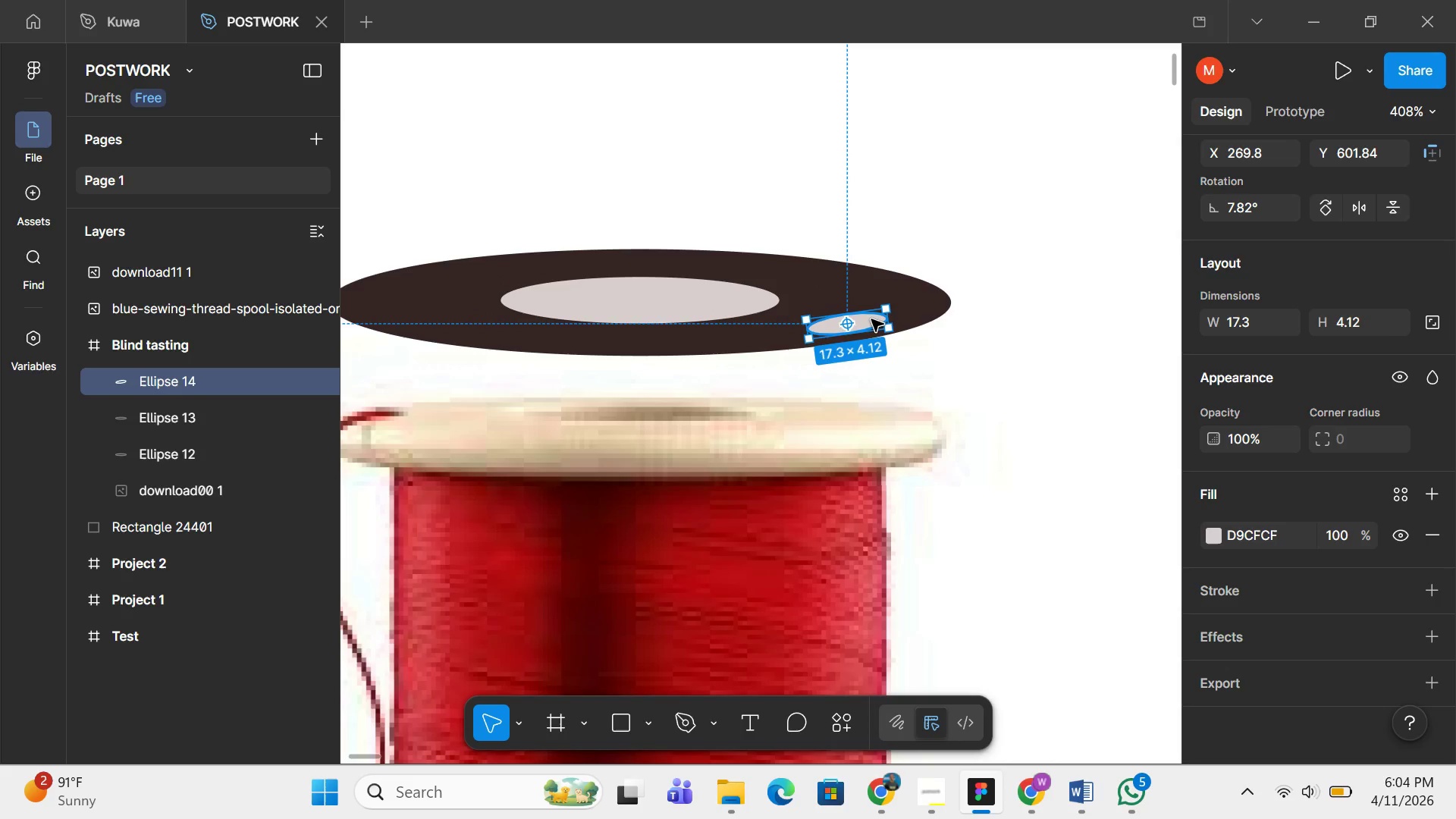 
left_click_drag(start_coordinate=[871, 319], to_coordinate=[894, 306])
 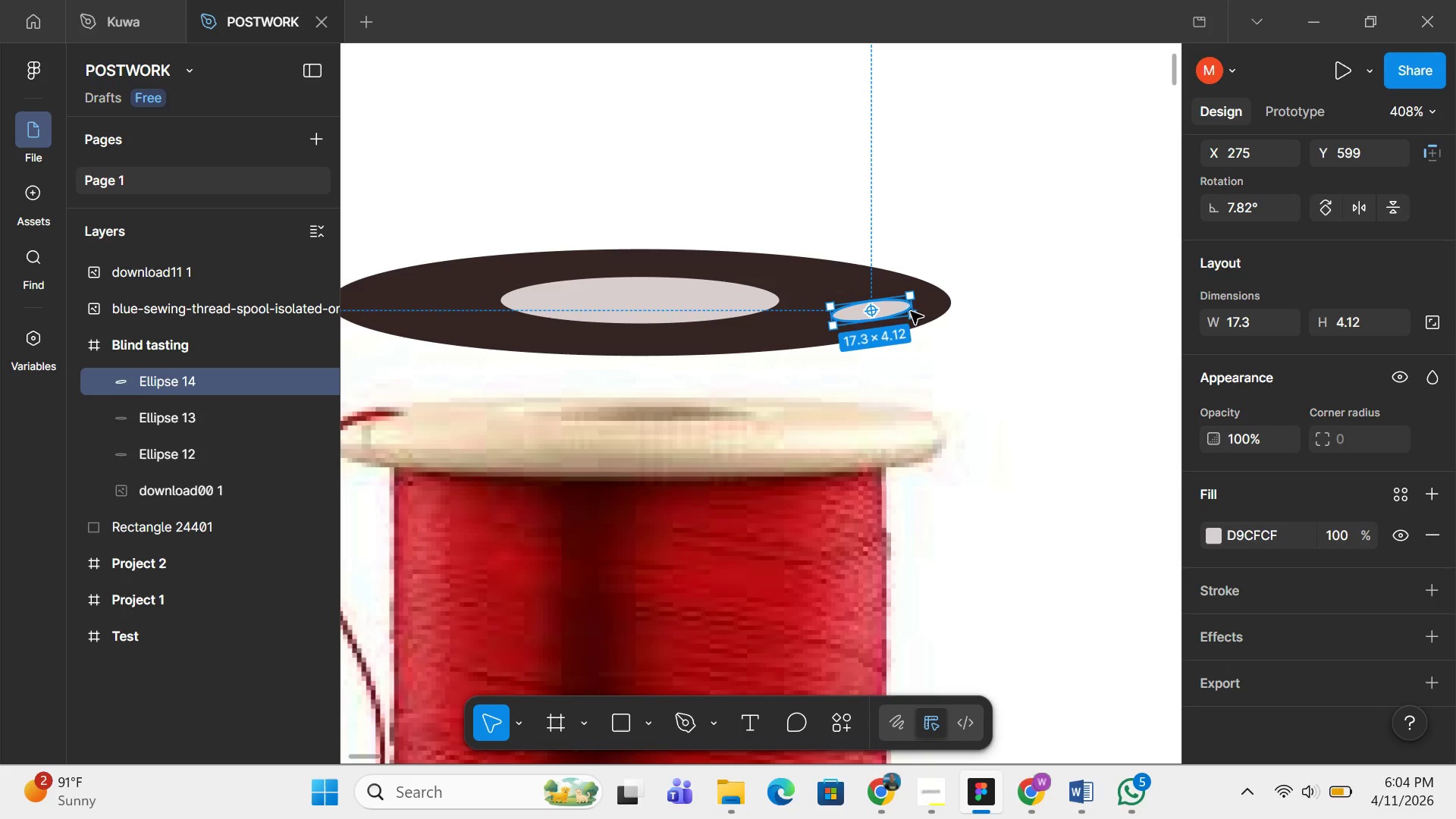 
wait(5.41)
 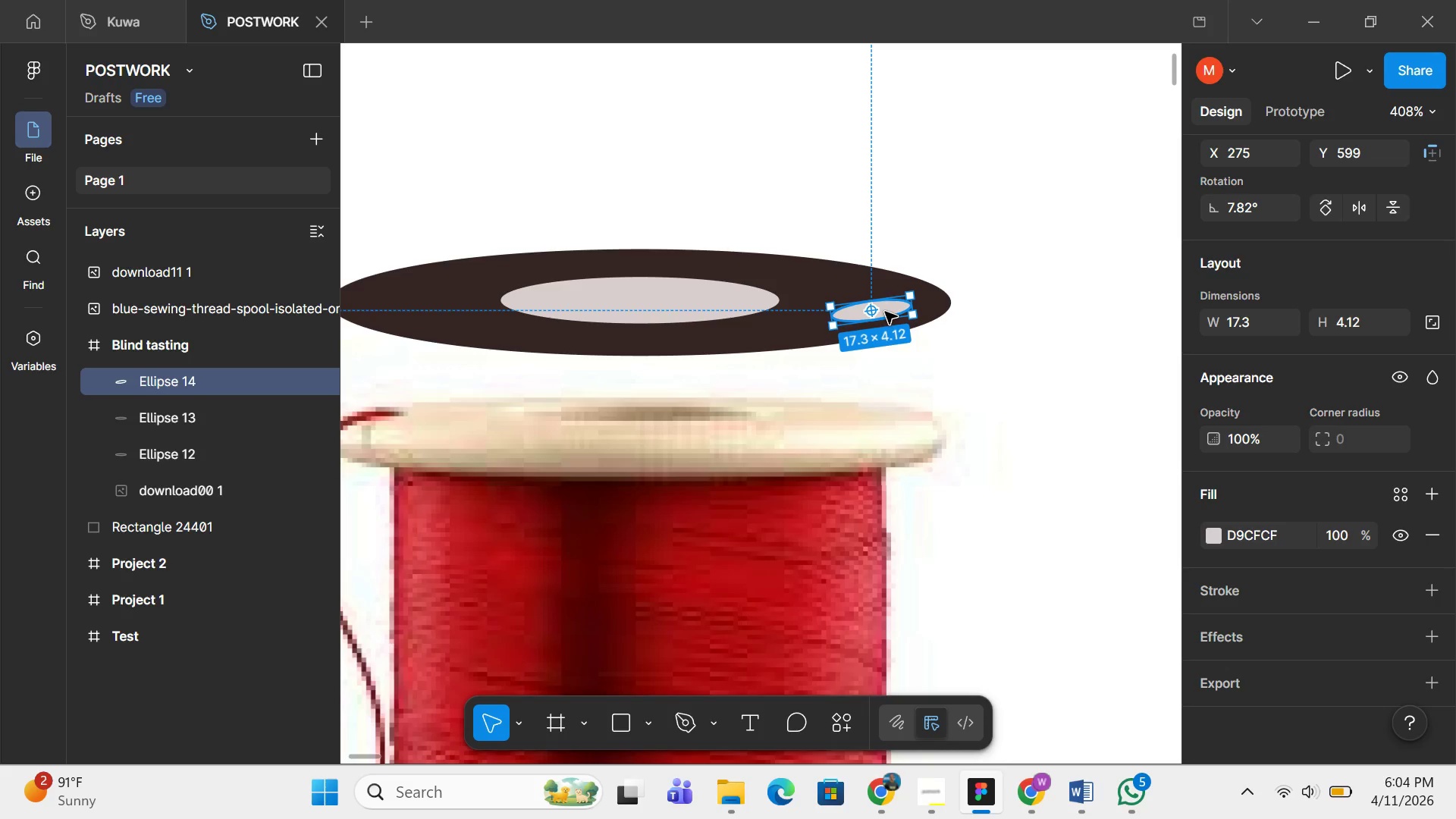 
scroll: coordinate [1250, 538], scroll_direction: down, amount: 4.0
 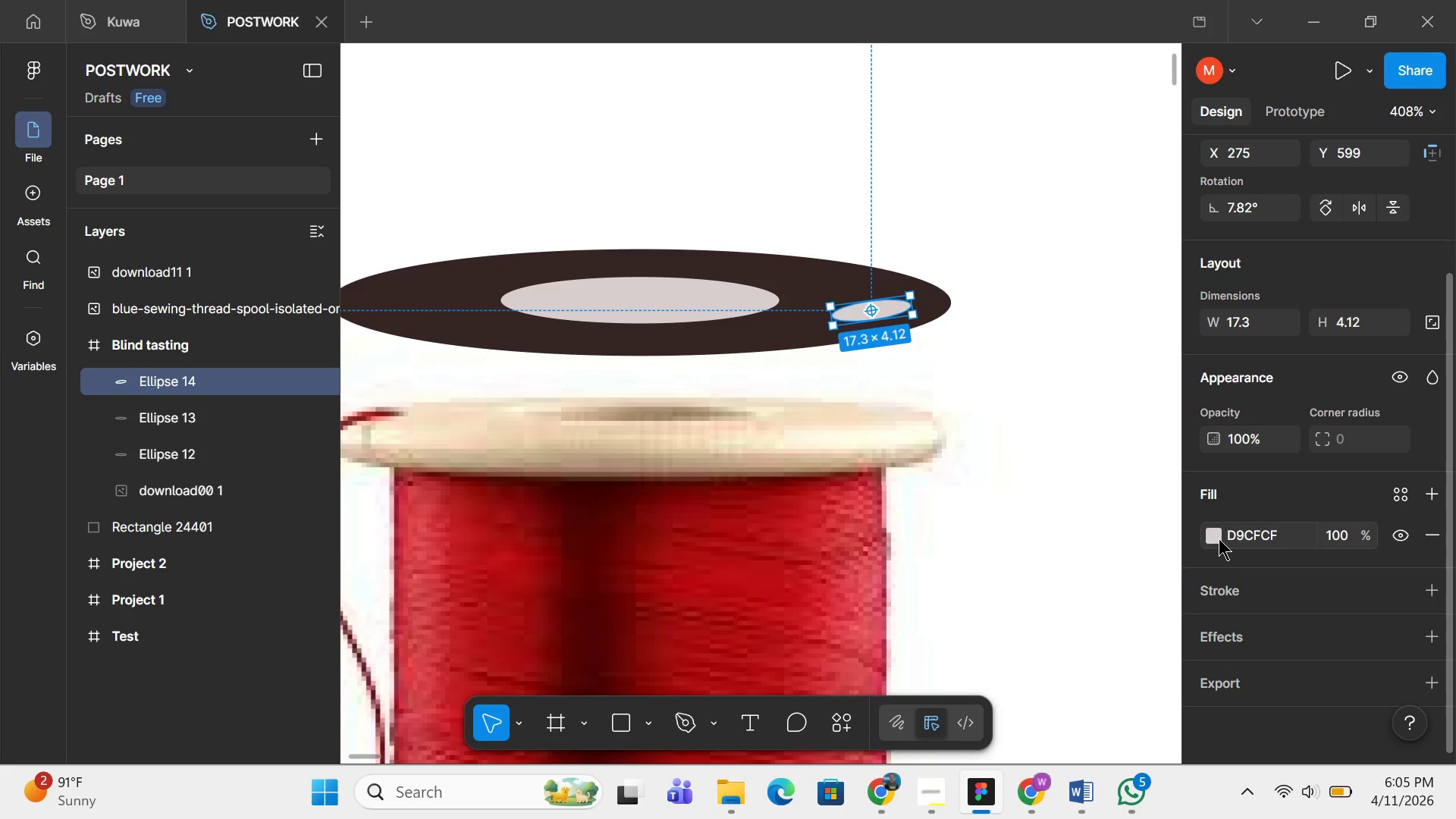 
left_click([1219, 538])
 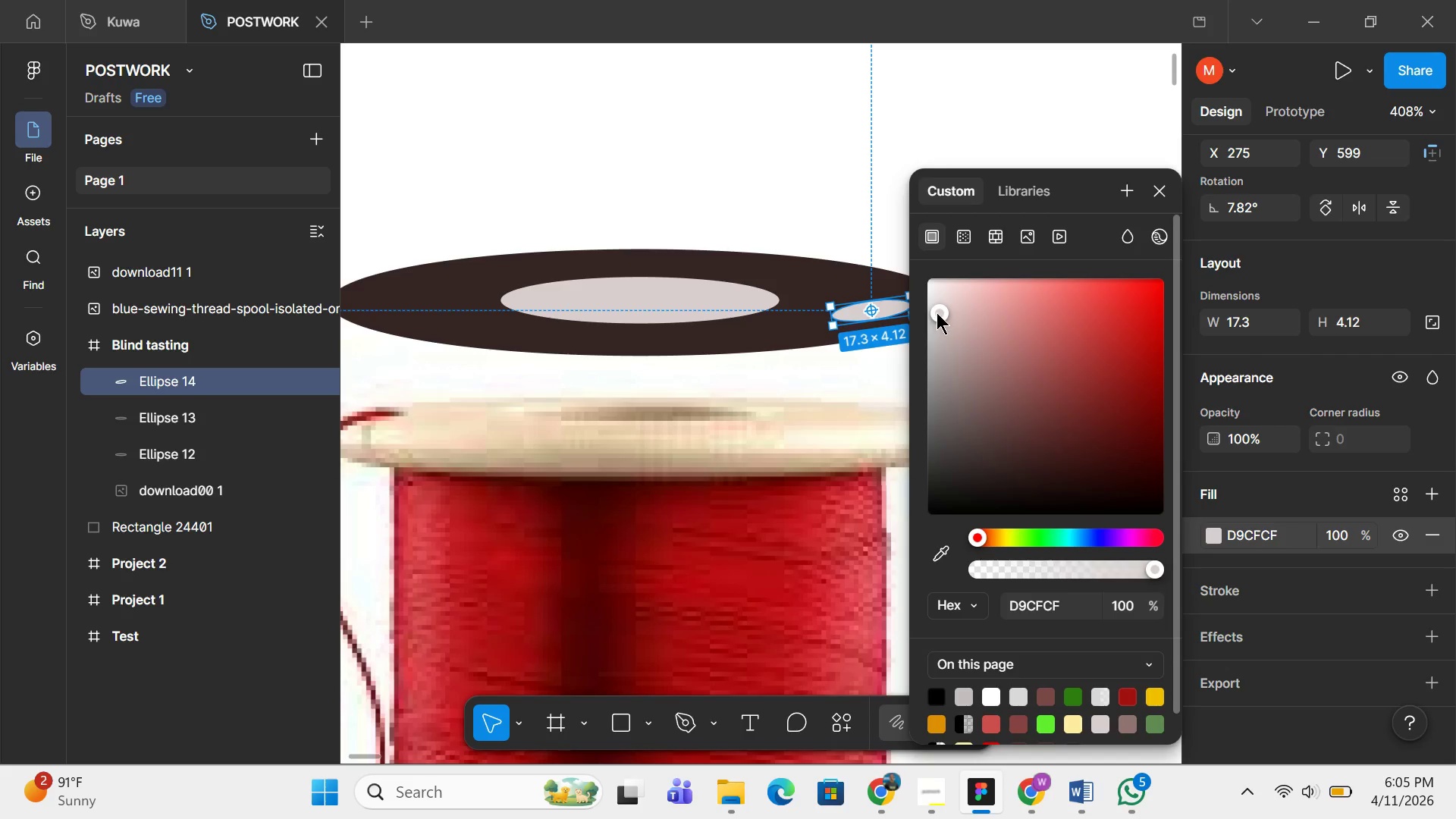 
left_click_drag(start_coordinate=[937, 312], to_coordinate=[884, 244])
 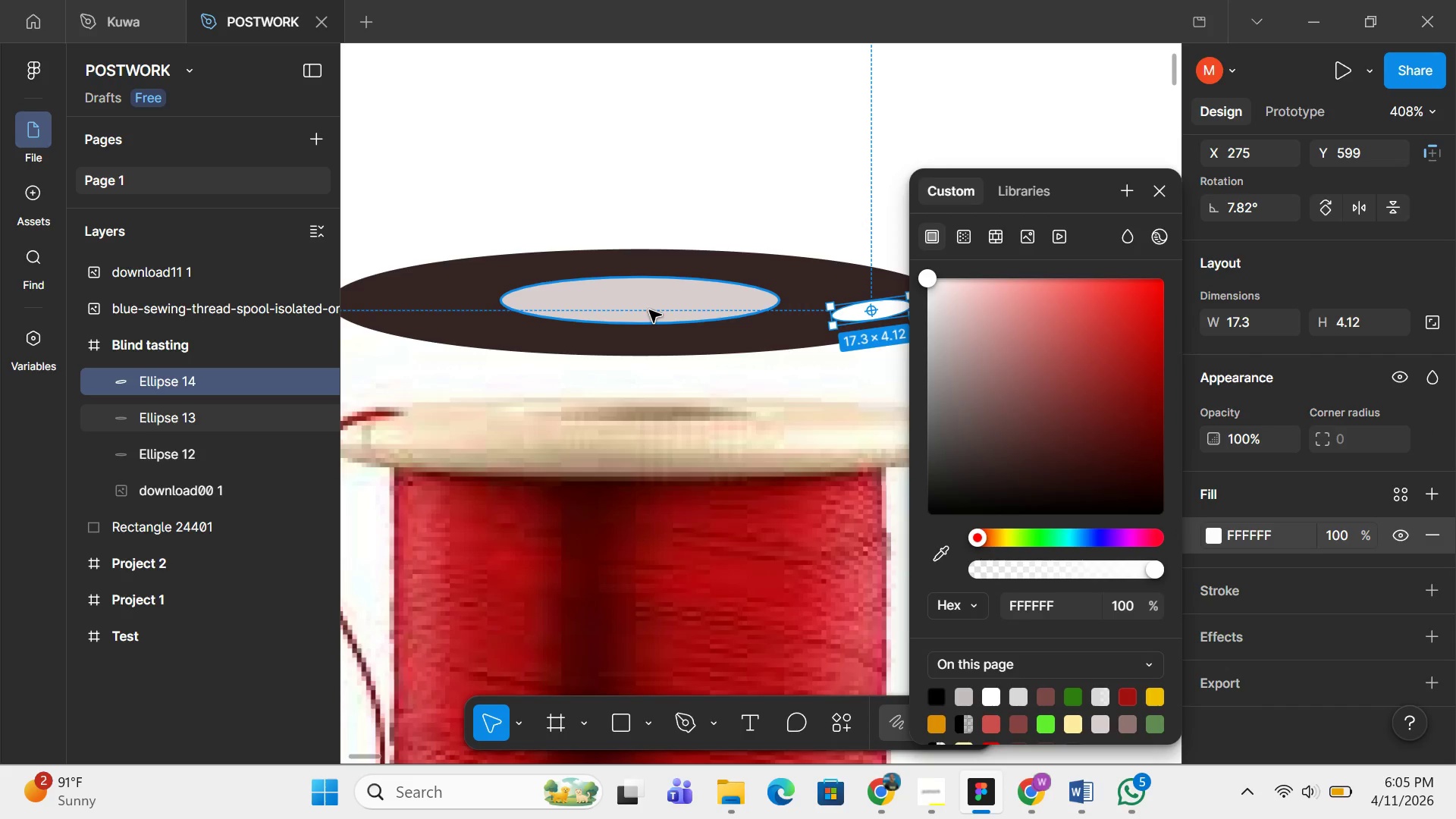 
left_click([649, 310])
 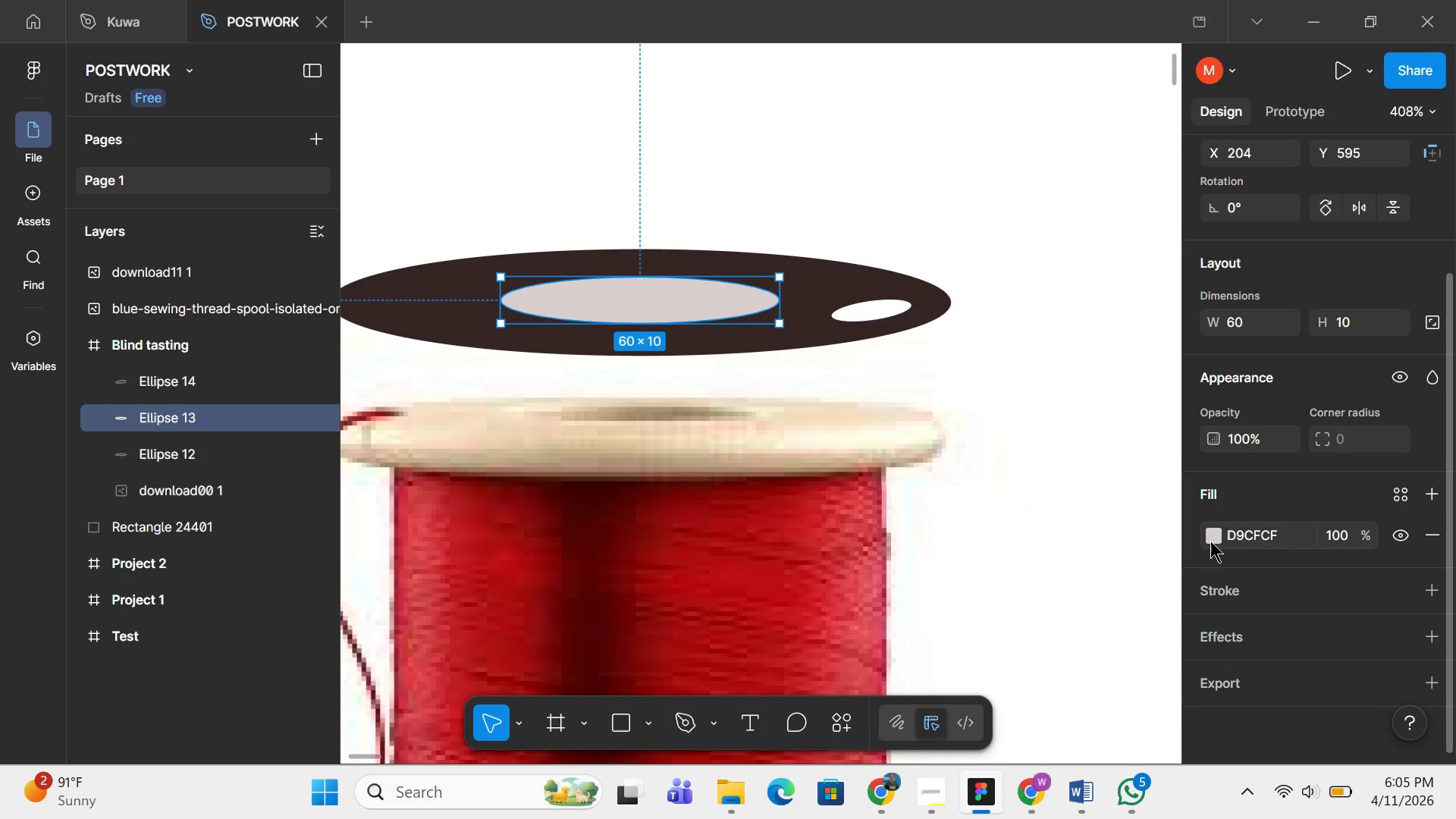 
left_click([1210, 537])
 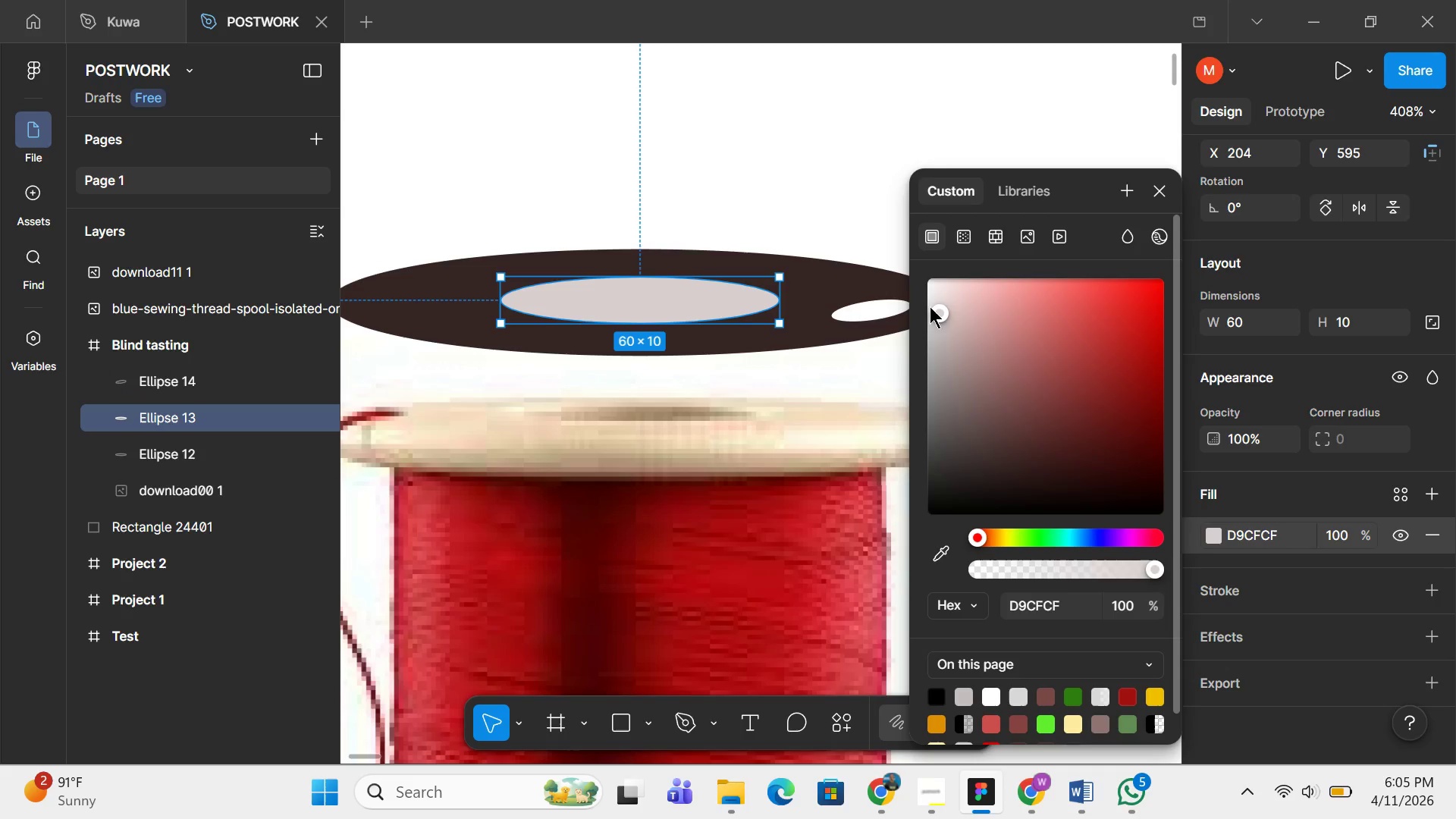 
left_click_drag(start_coordinate=[933, 306], to_coordinate=[908, 271])
 